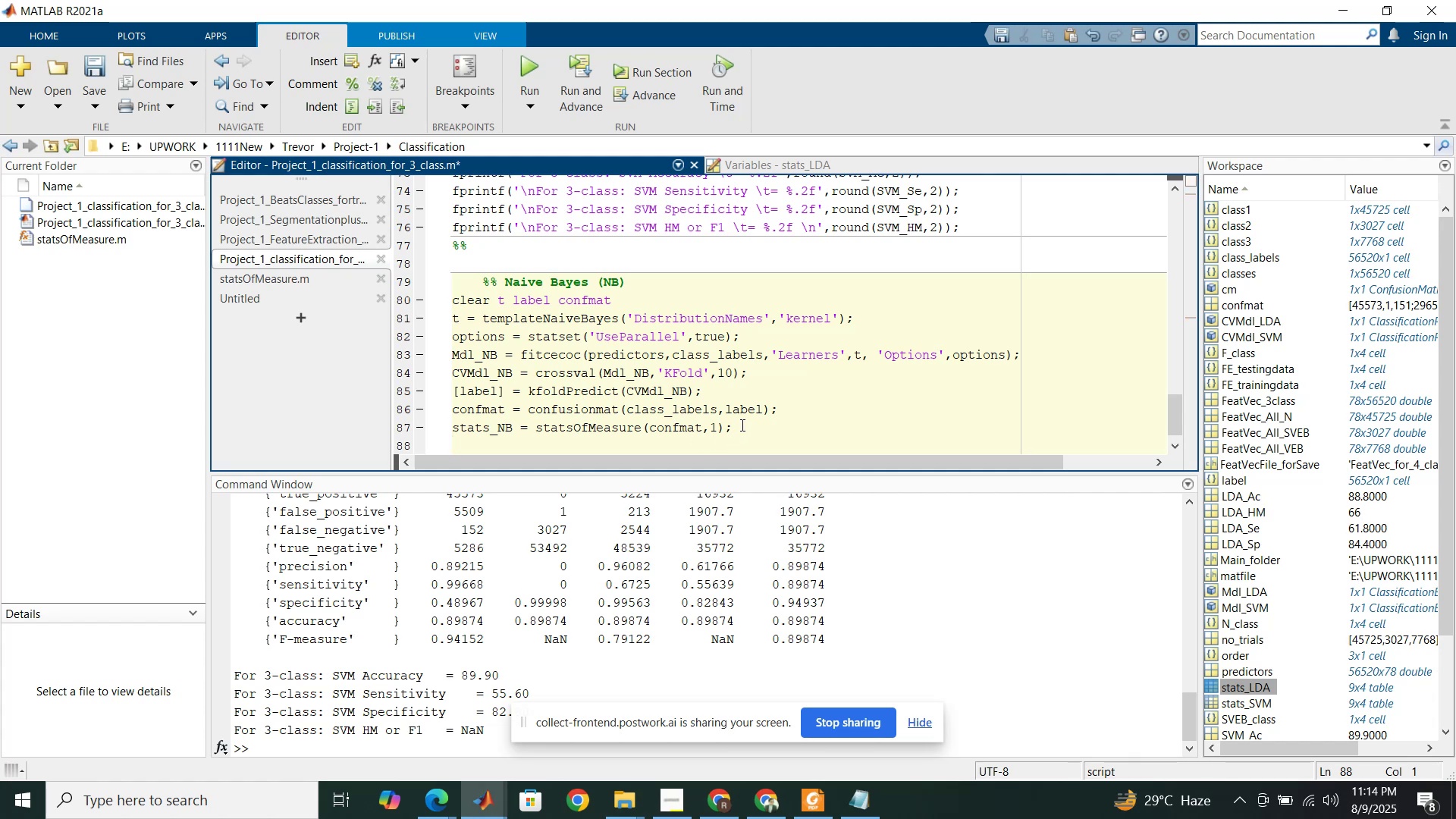 
type(%%)
 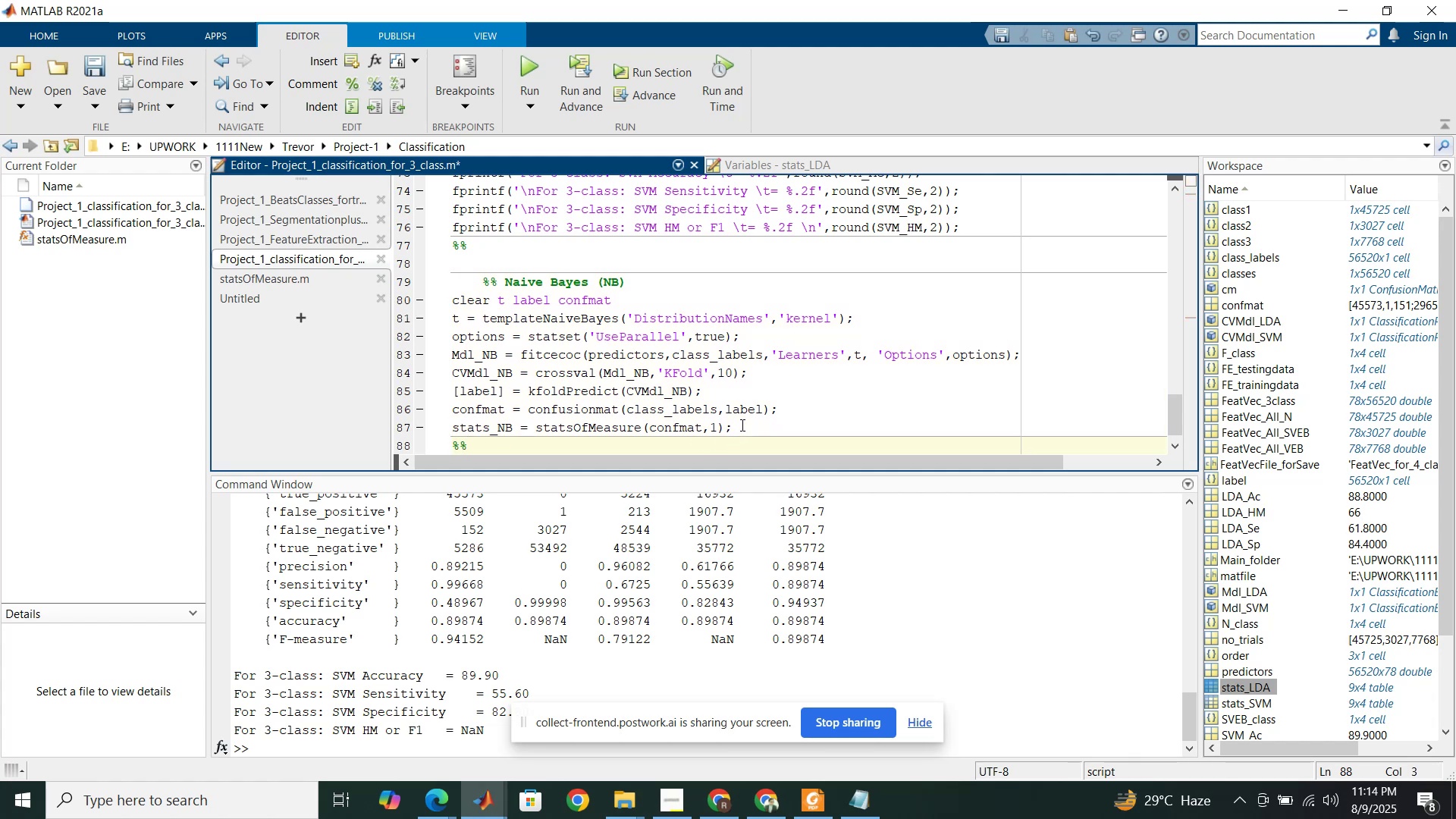 
key(Enter)
 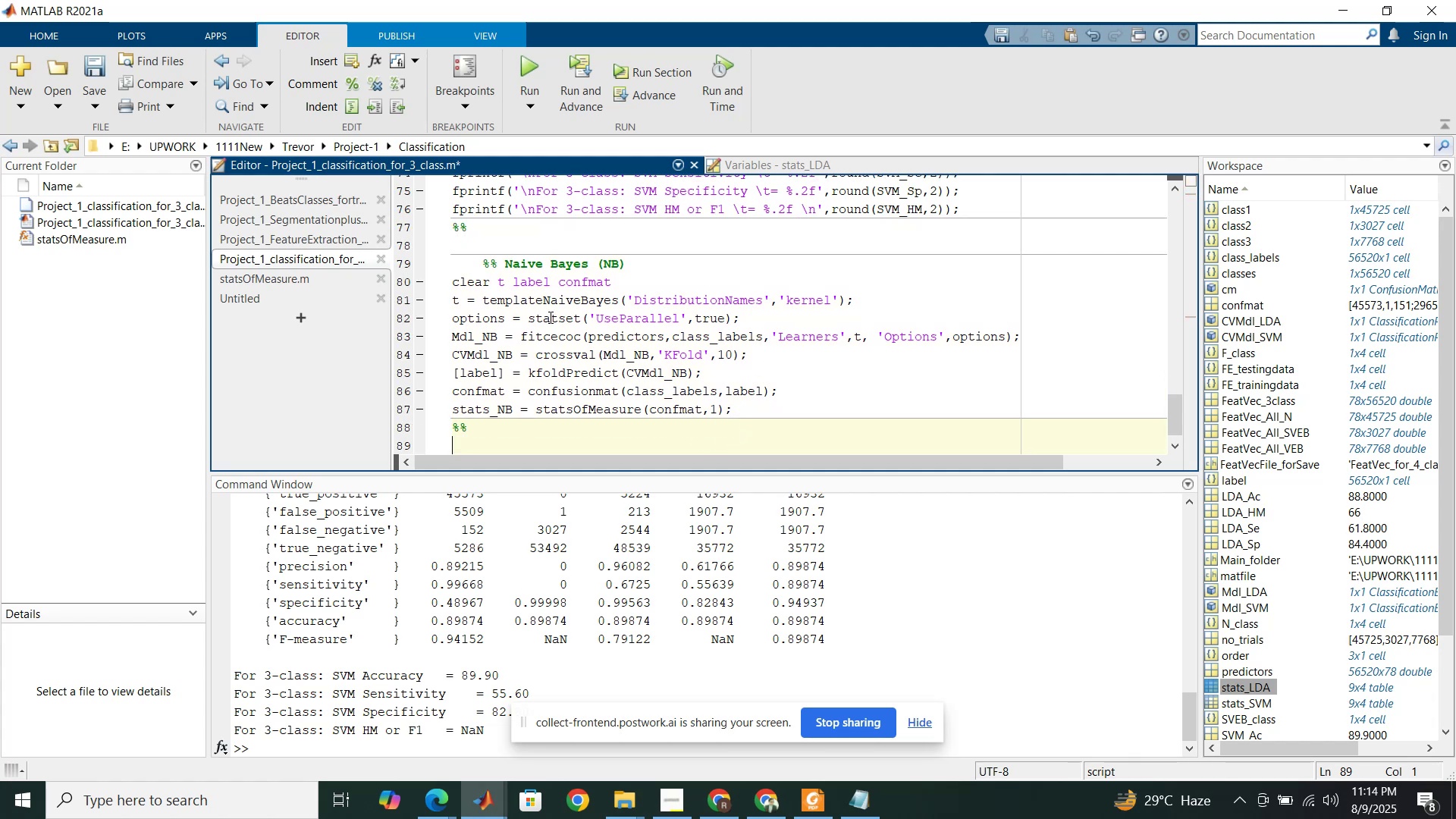 
double_click([548, 318])
 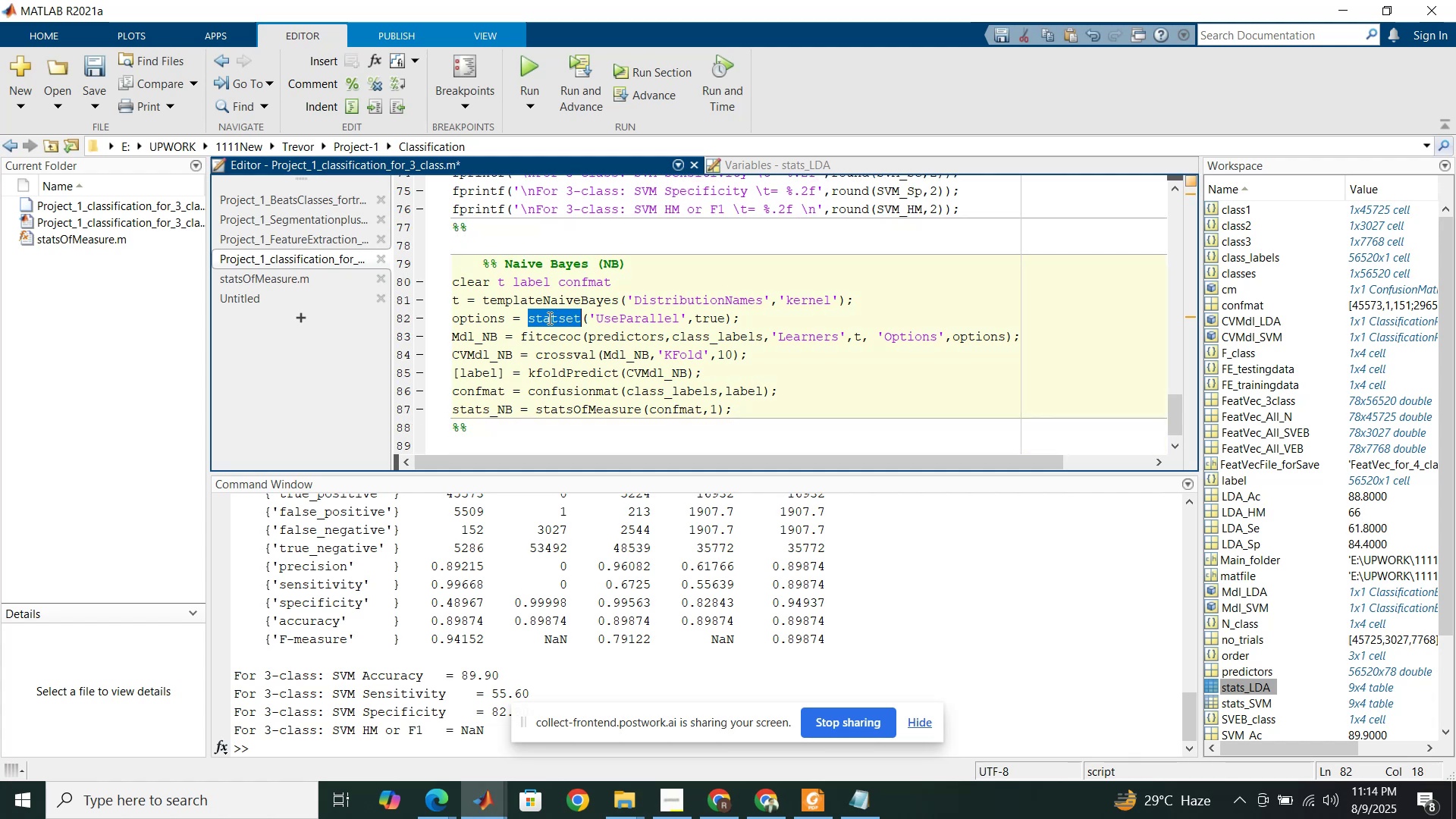 
triple_click([548, 318])
 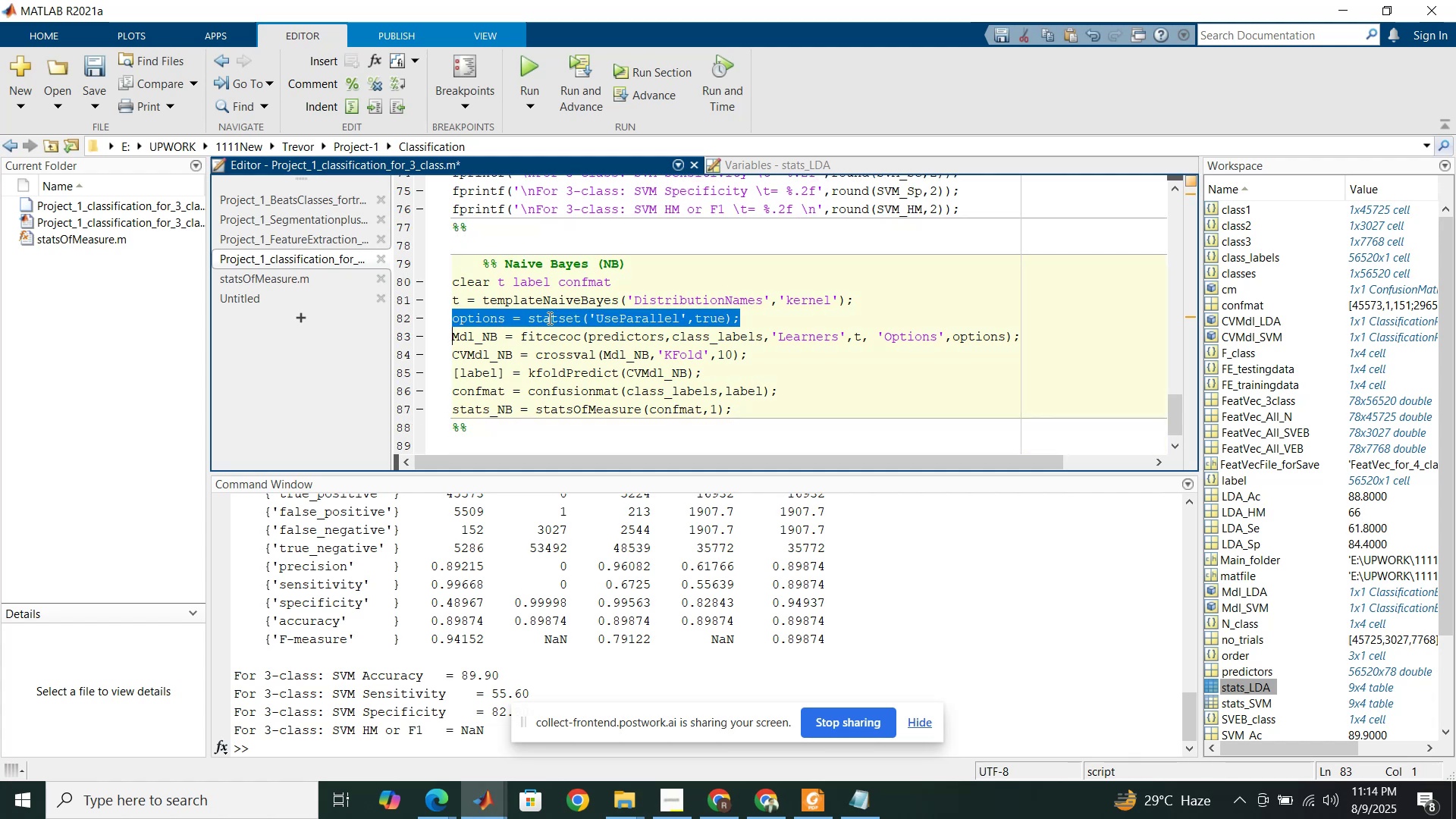 
key(Control+C)
 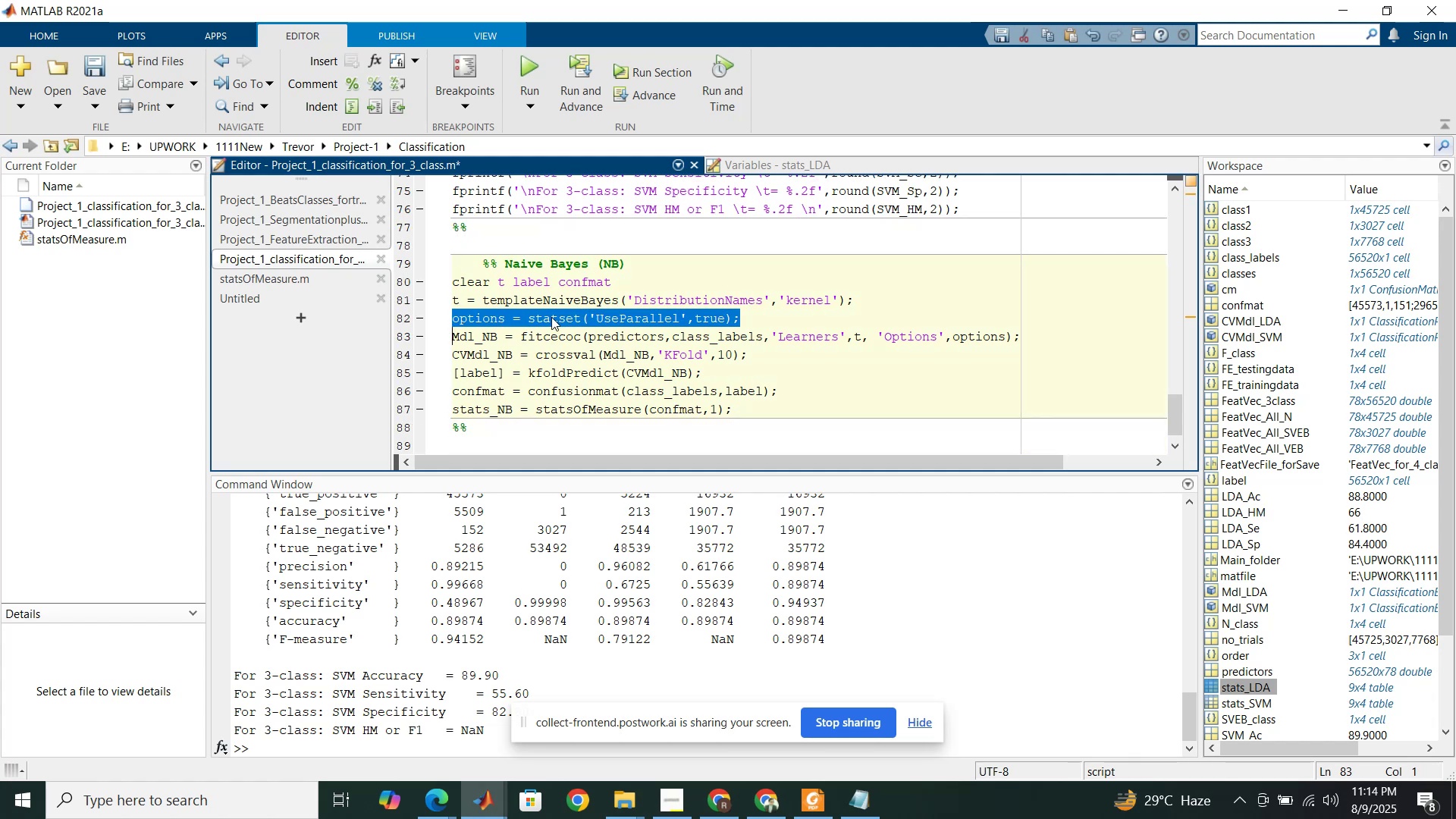 
scroll: coordinate [545, 256], scroll_direction: up, amount: 5.0
 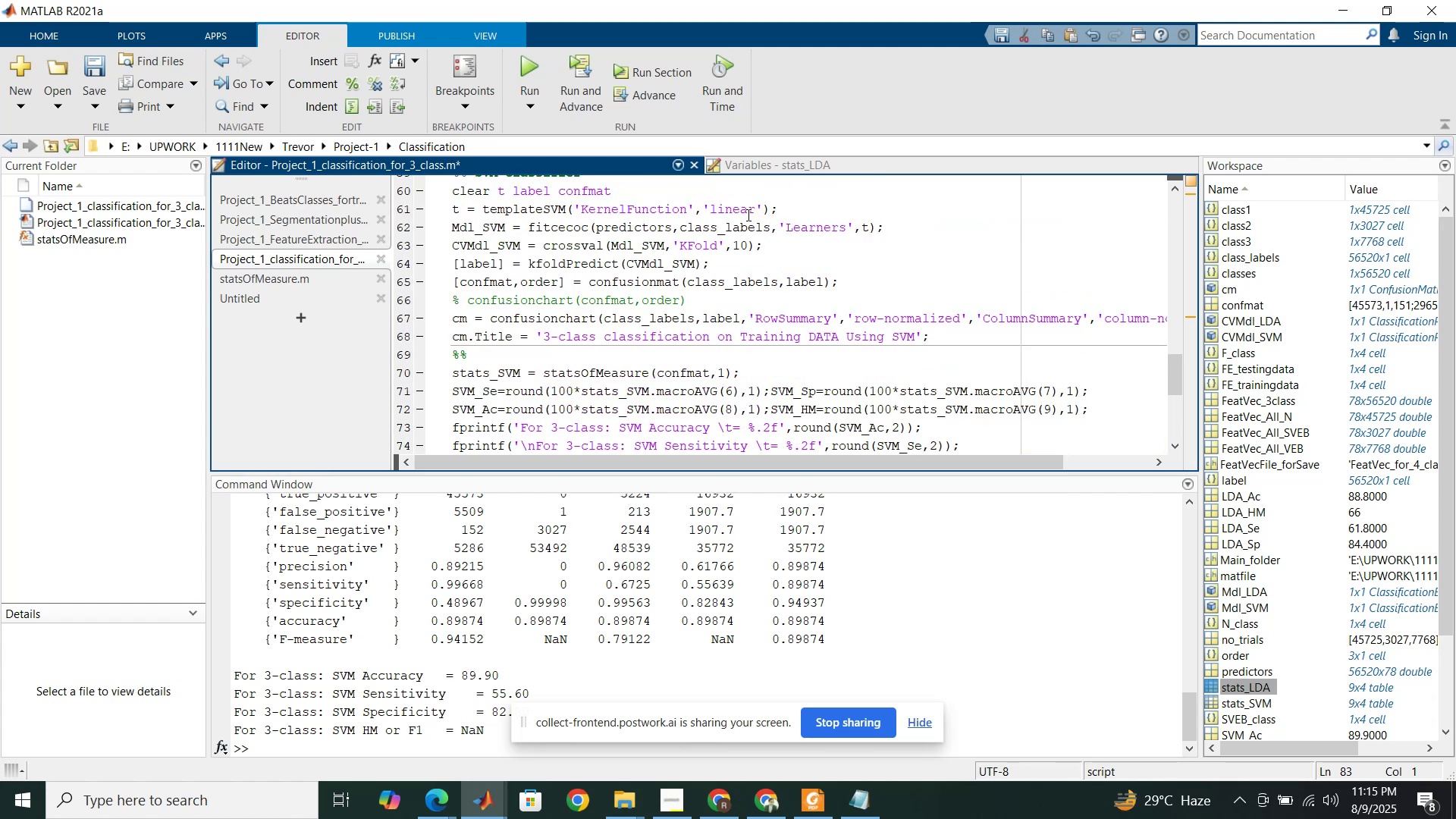 
left_click([785, 212])
 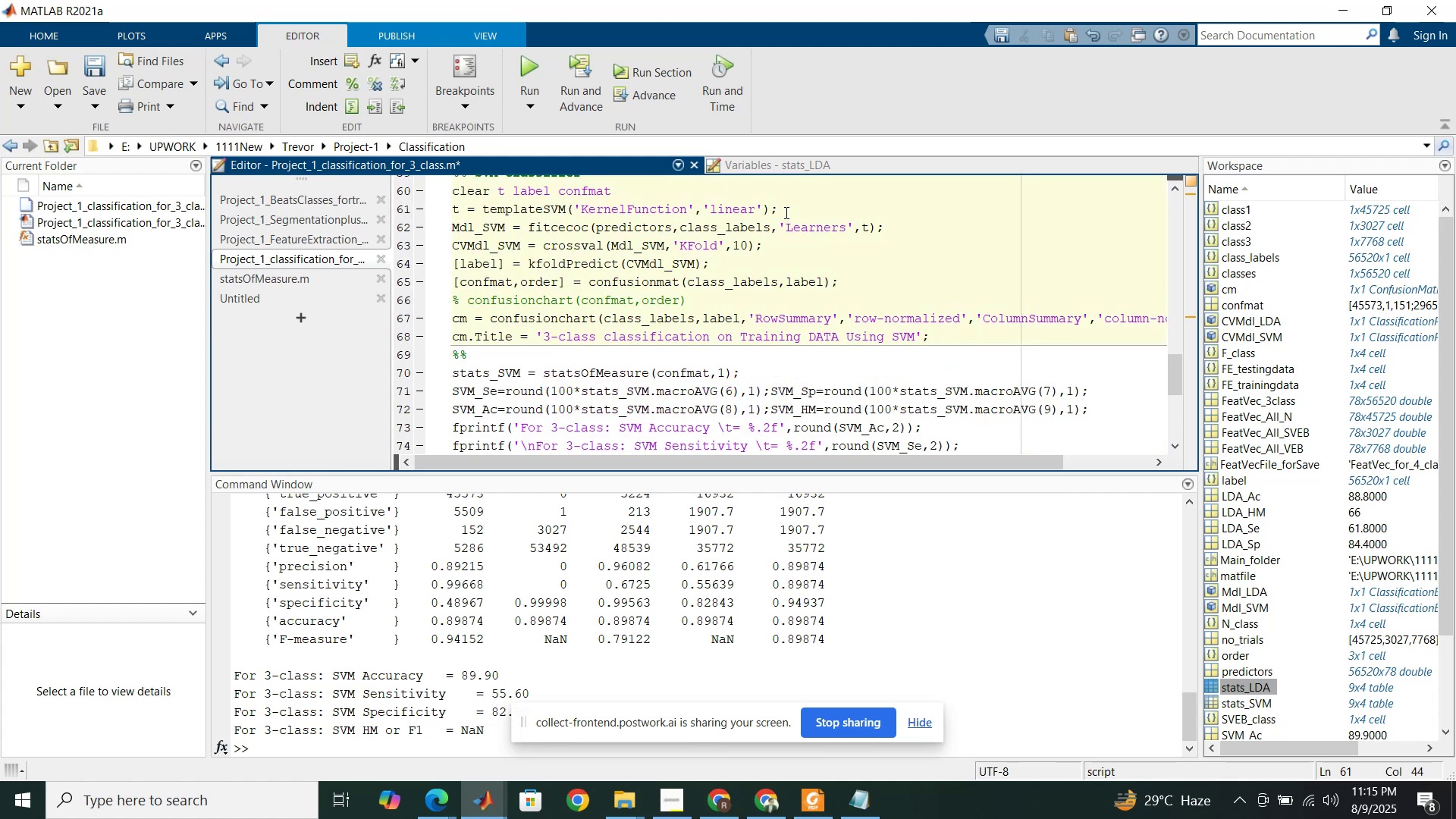 
key(Enter)
 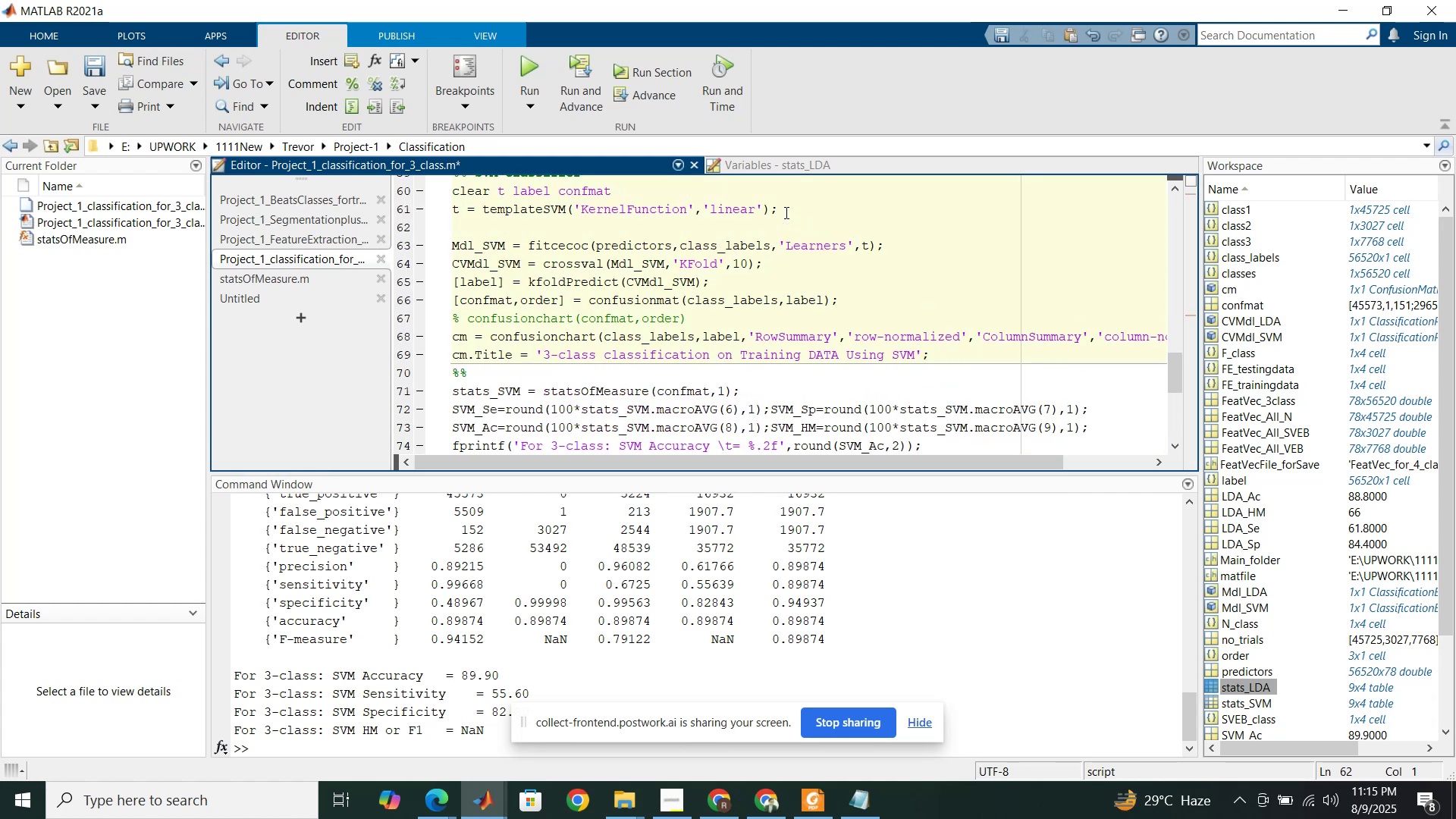 
key(Control+V)
 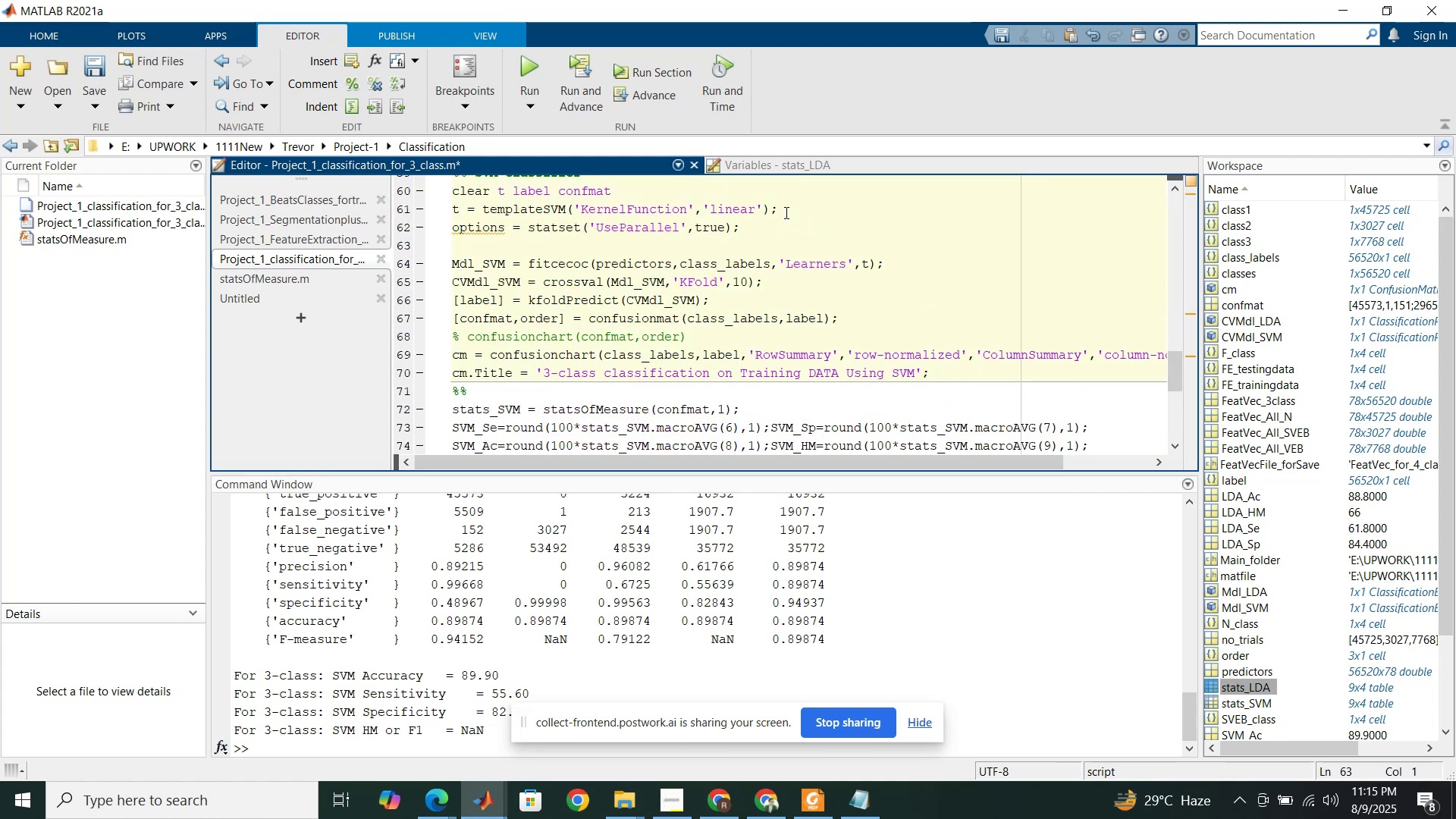 
key(Delete)
 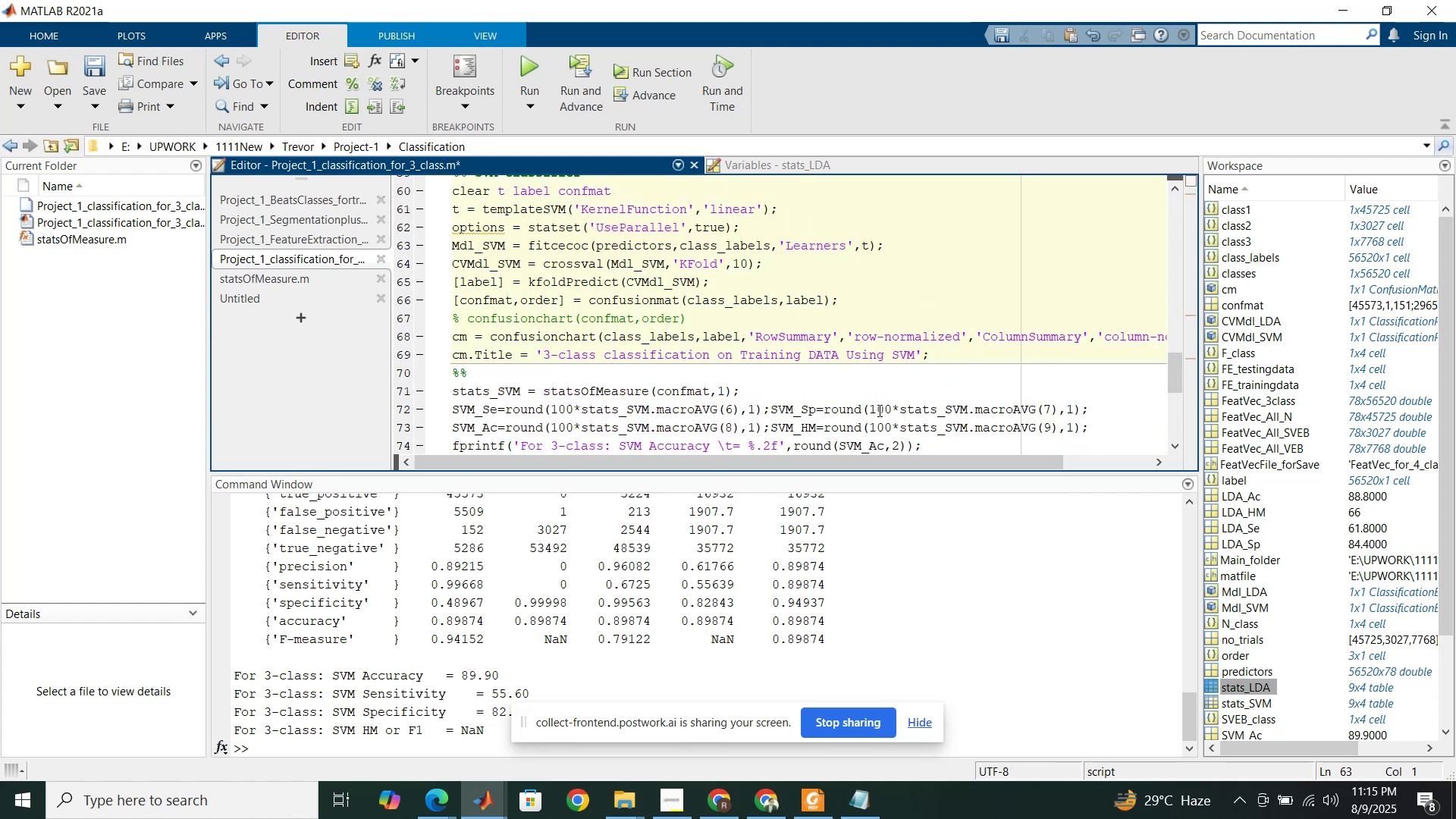 
scroll: coordinate [830, 421], scroll_direction: down, amount: 2.0
 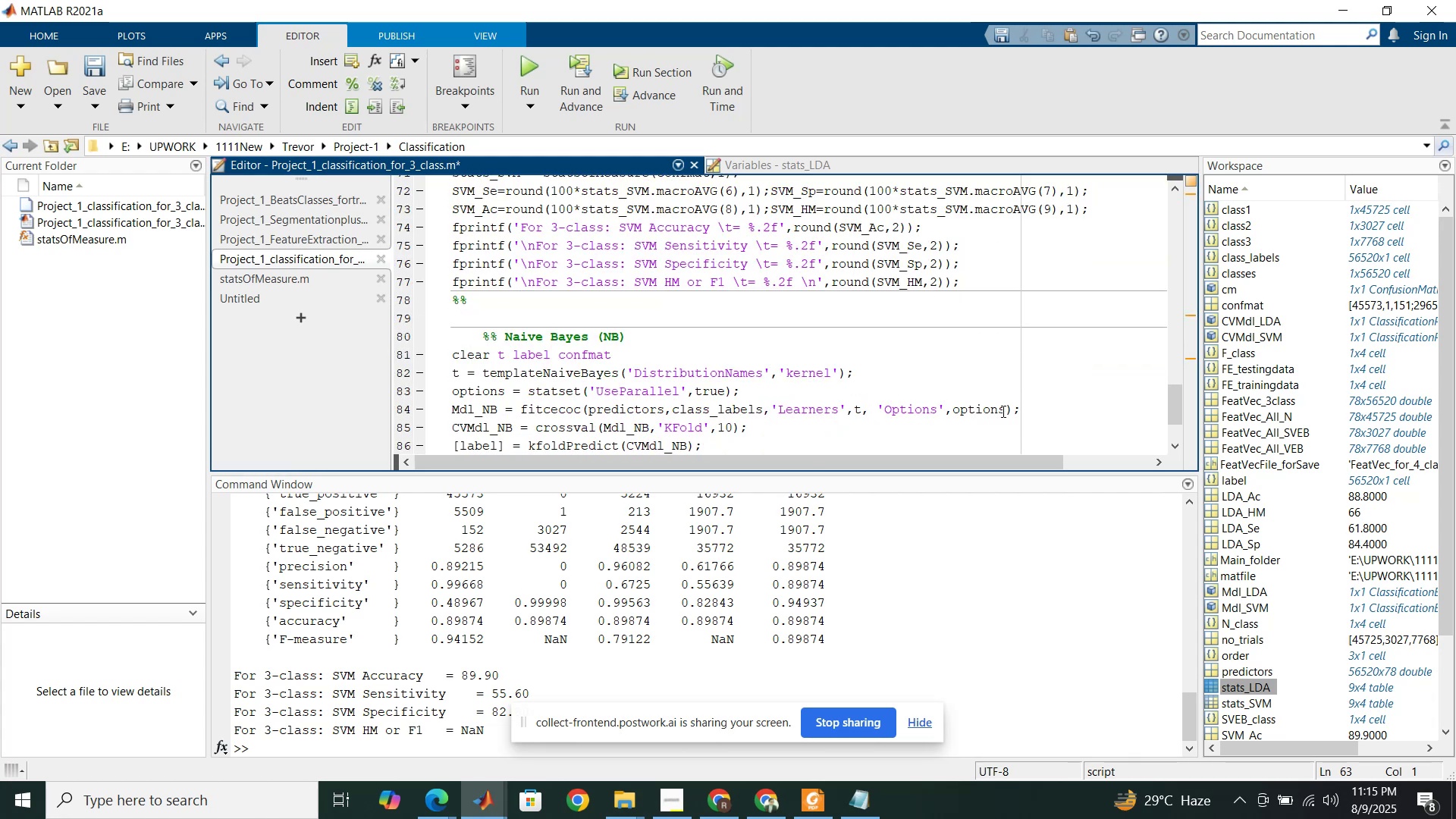 
left_click_drag(start_coordinate=[1004, 411], to_coordinate=[873, 409])
 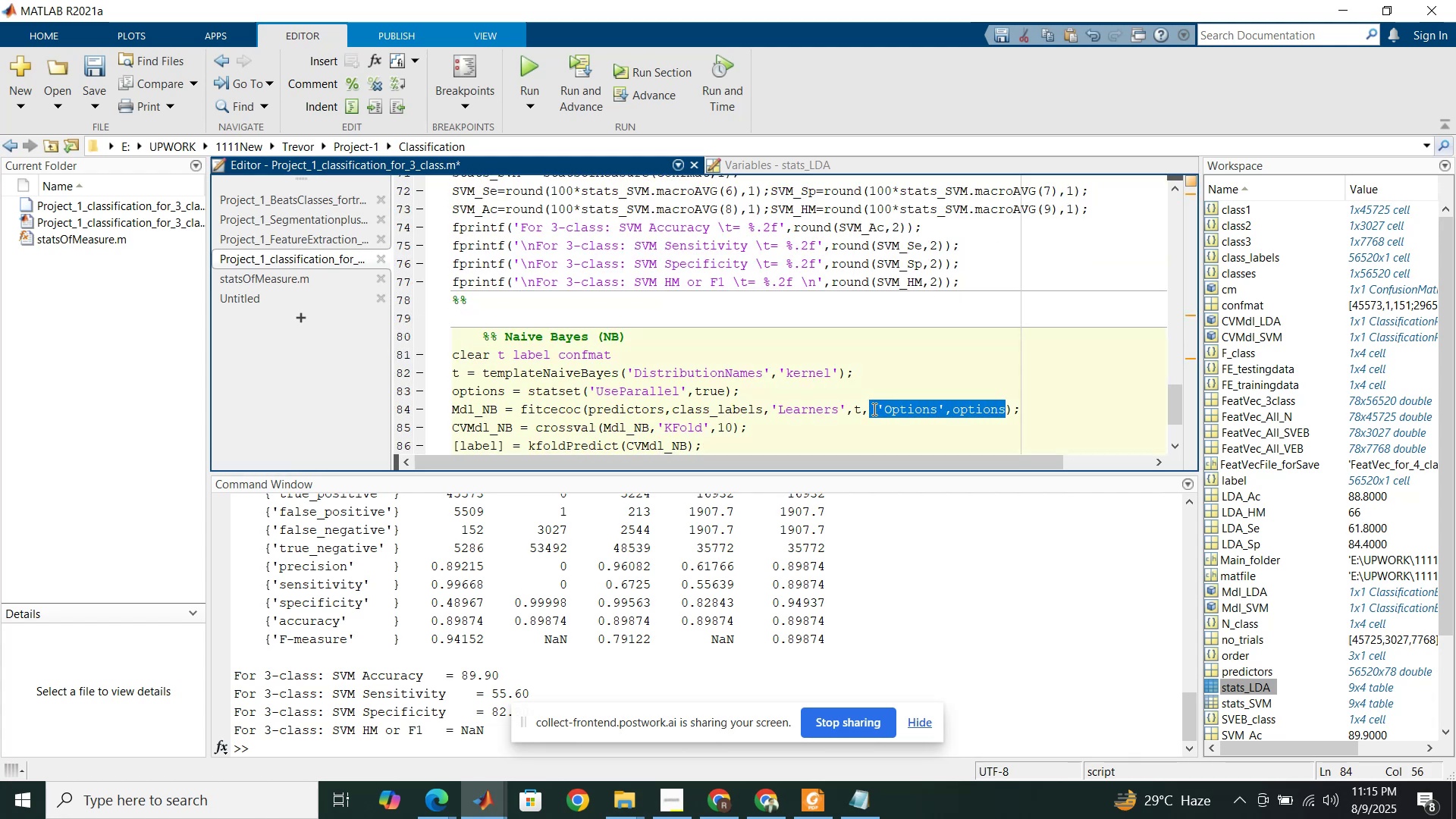 
hold_key(key=ControlLeft, duration=1.5)
 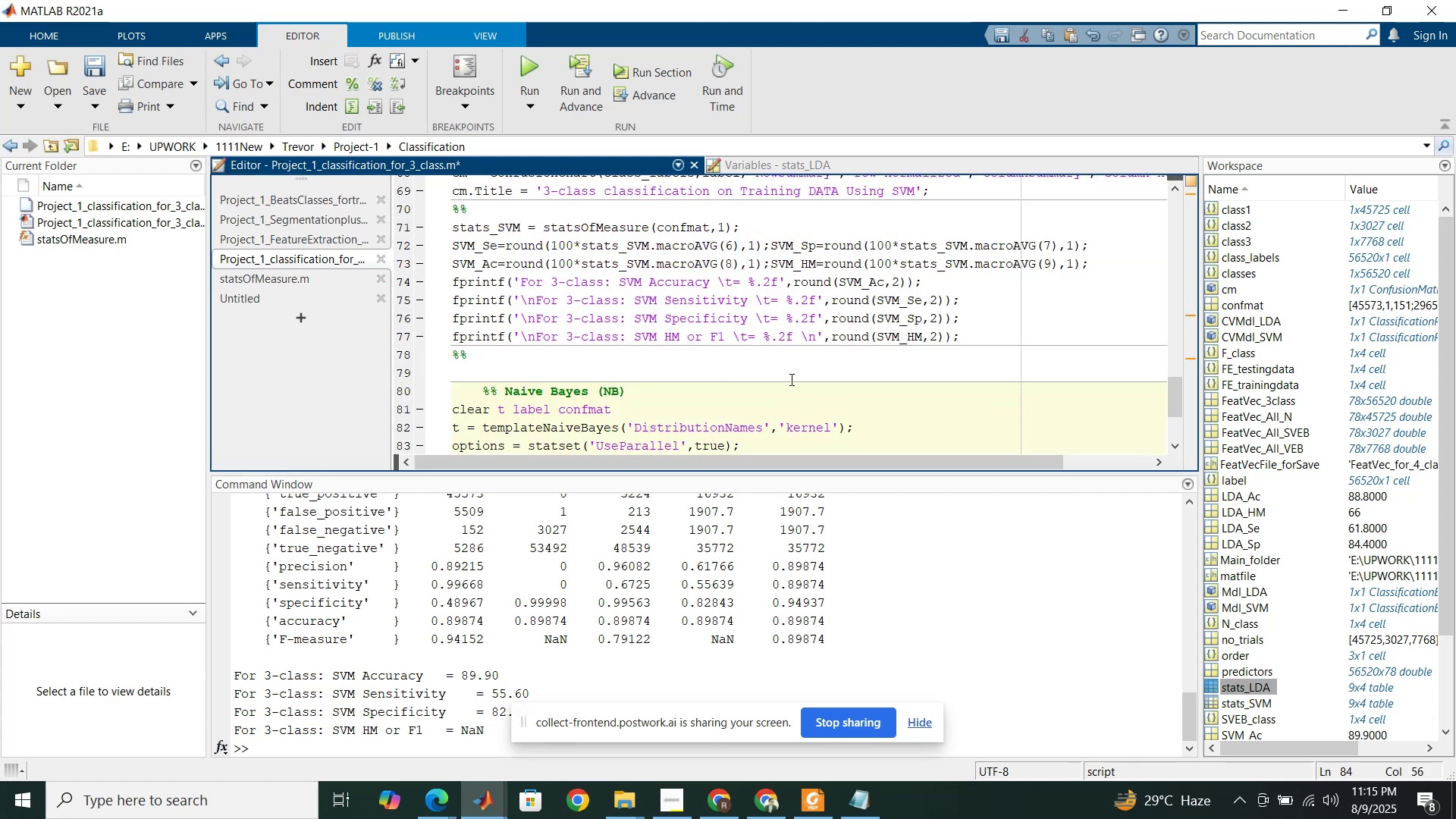 
hold_key(key=C, duration=0.32)
 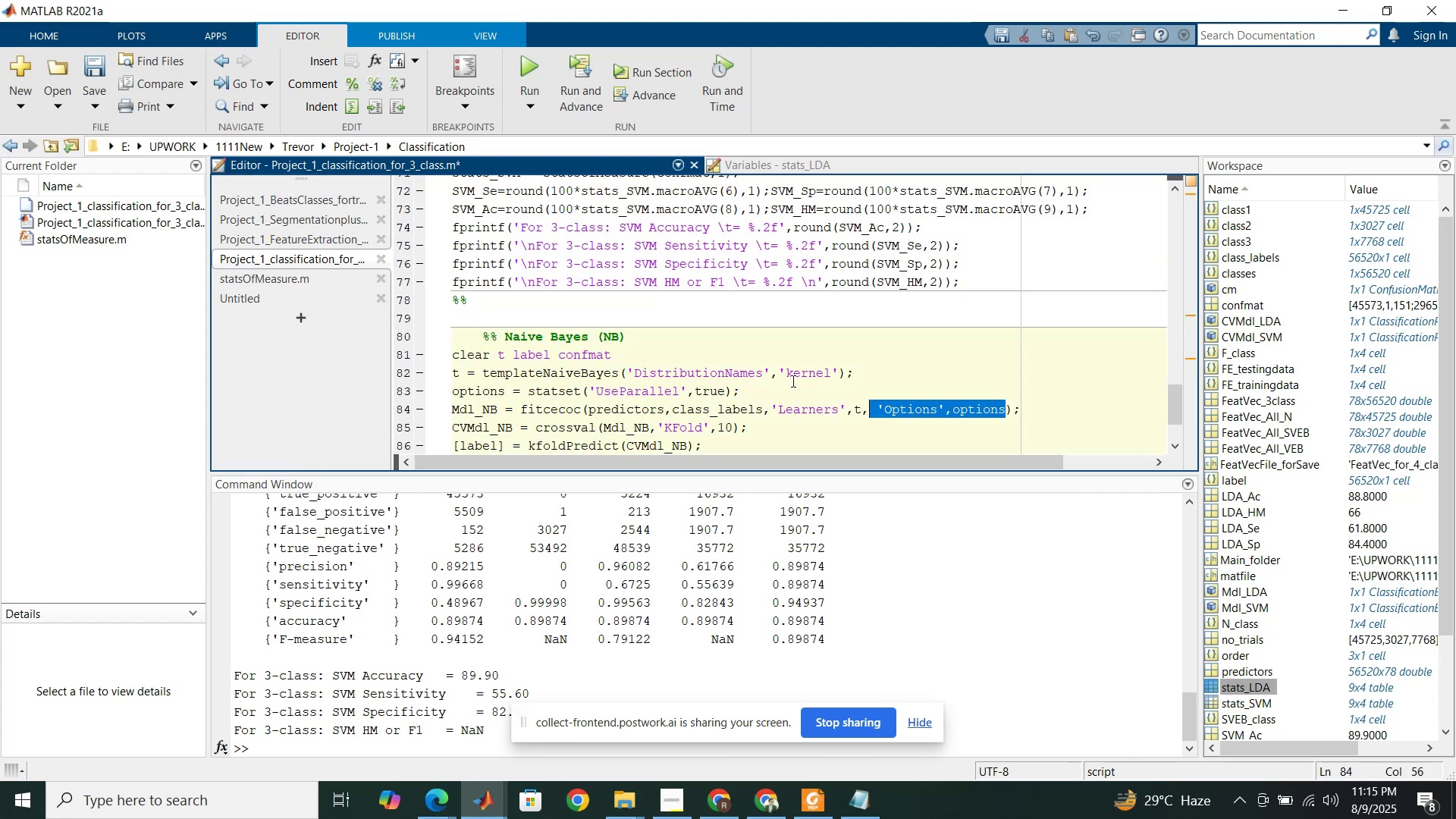 
scroll: coordinate [790, 379], scroll_direction: up, amount: 3.0
 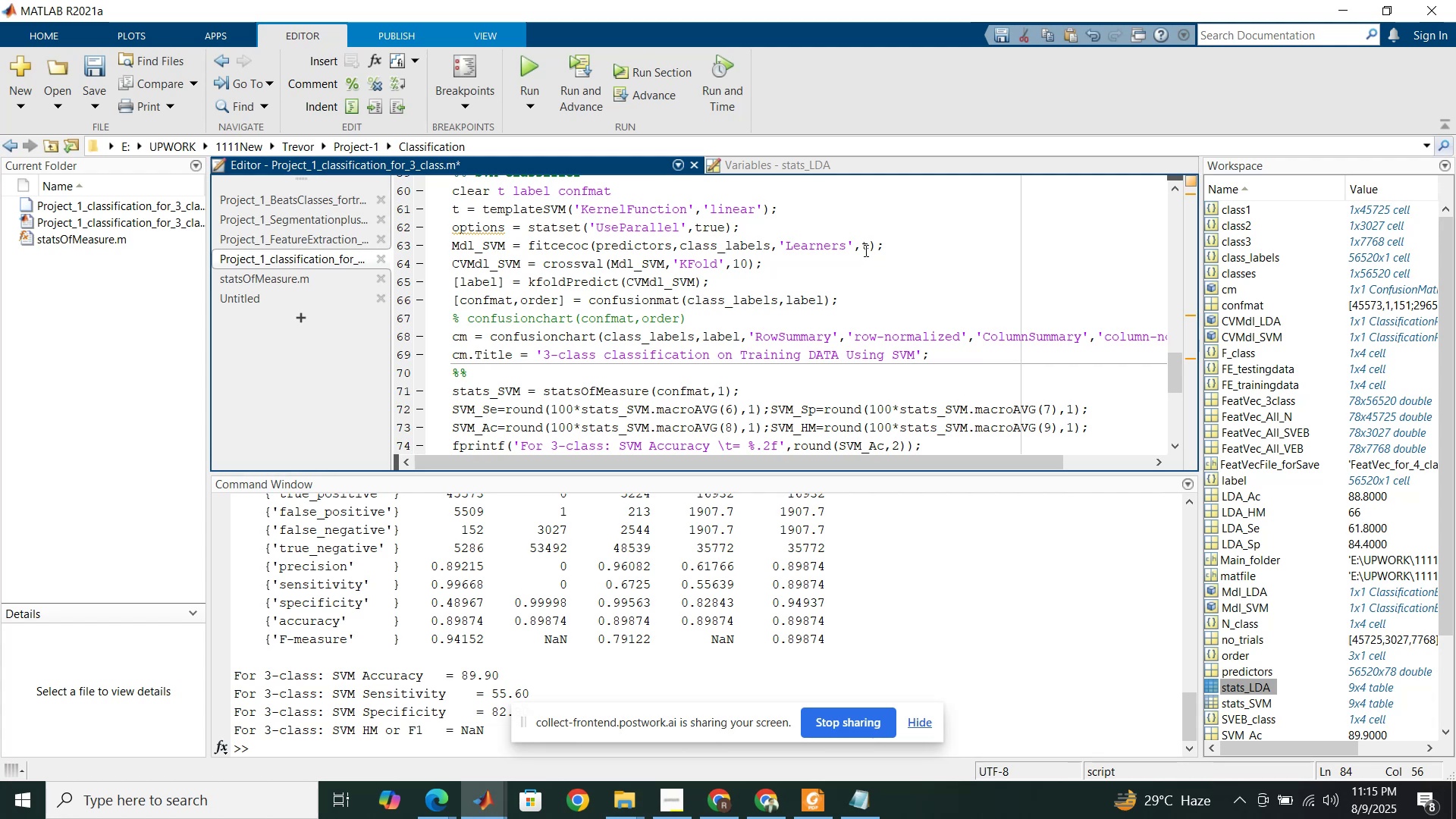 
left_click([871, 246])
 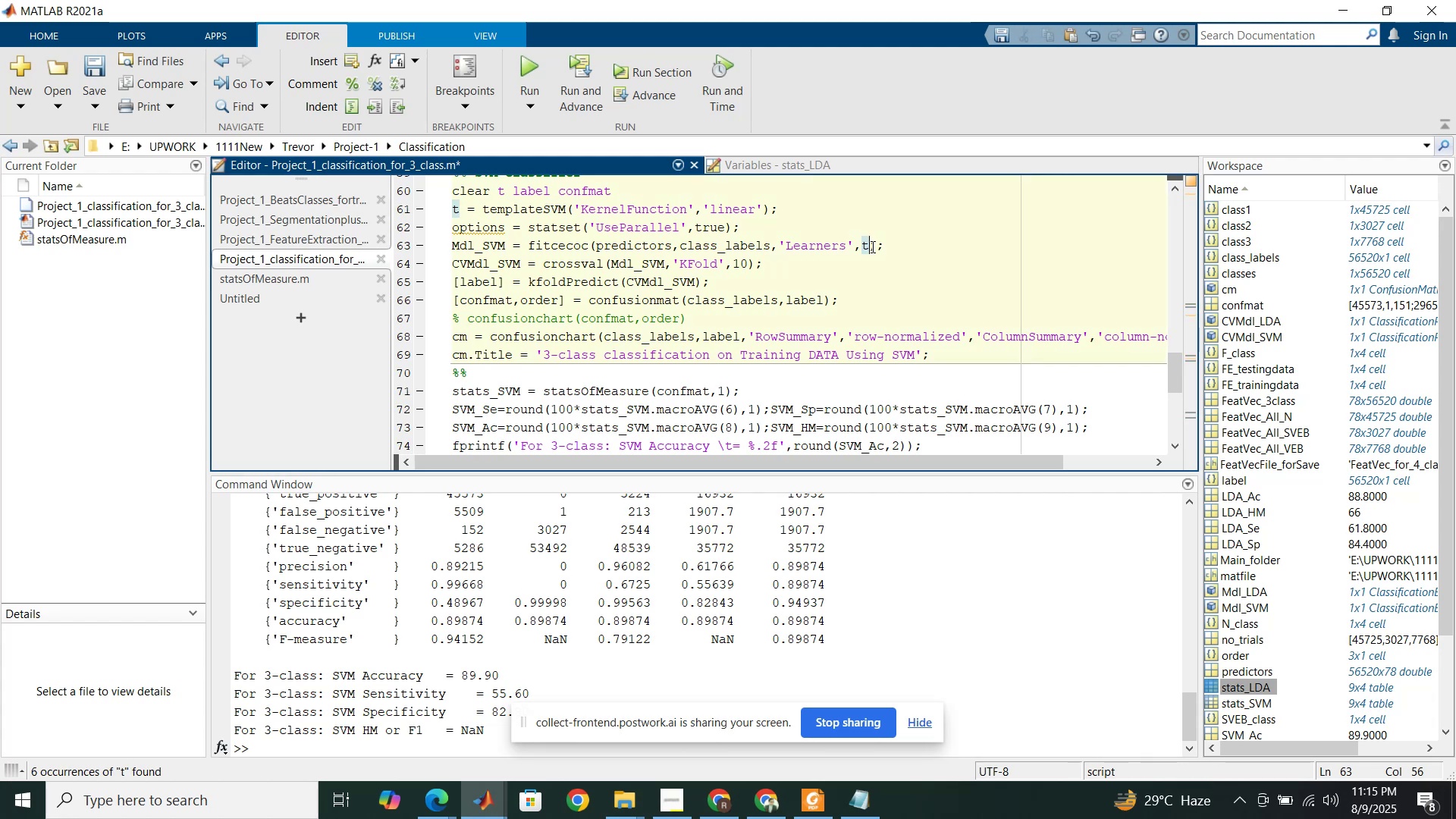 
key(Control+V)
 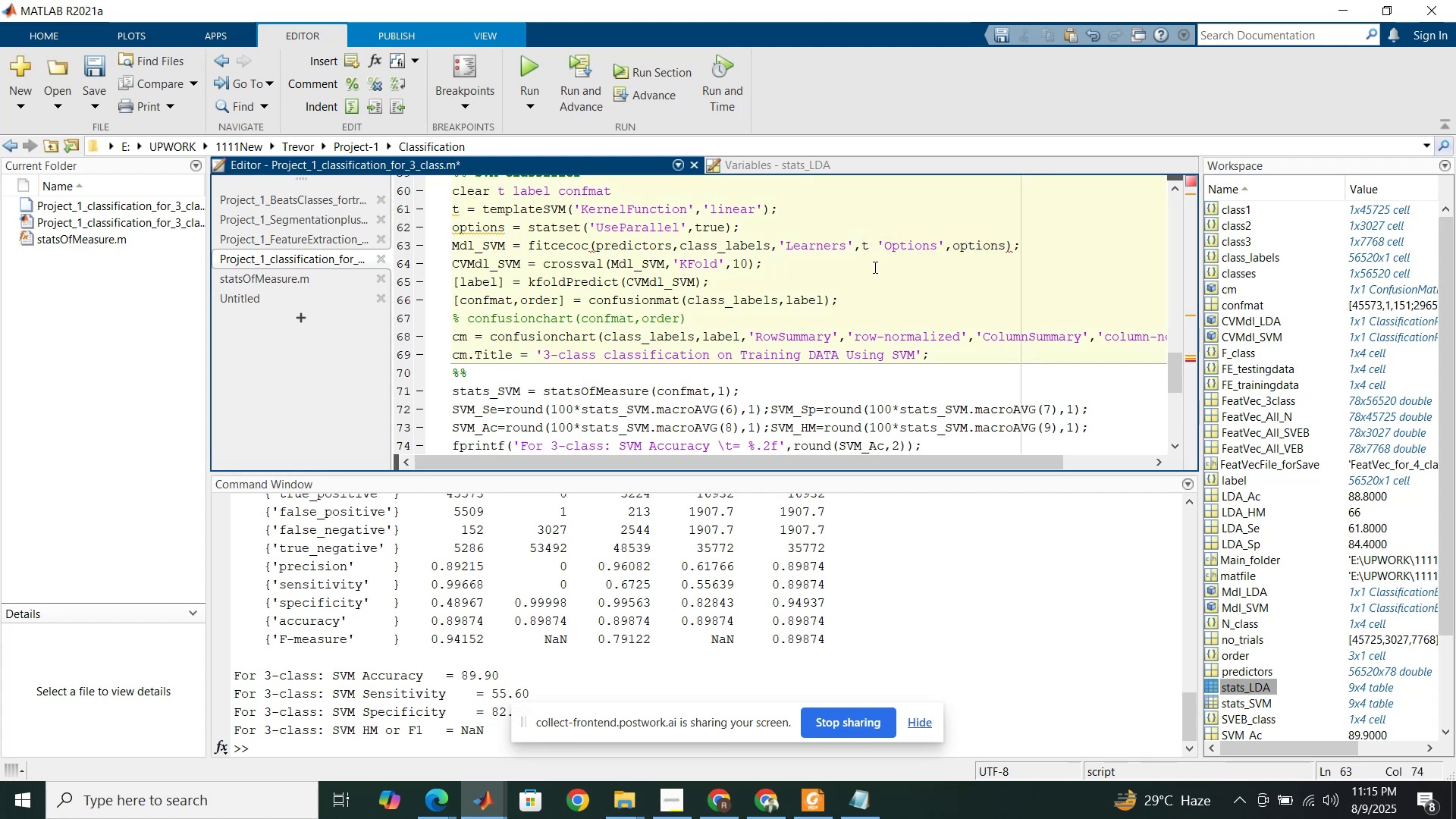 
left_click([871, 252])
 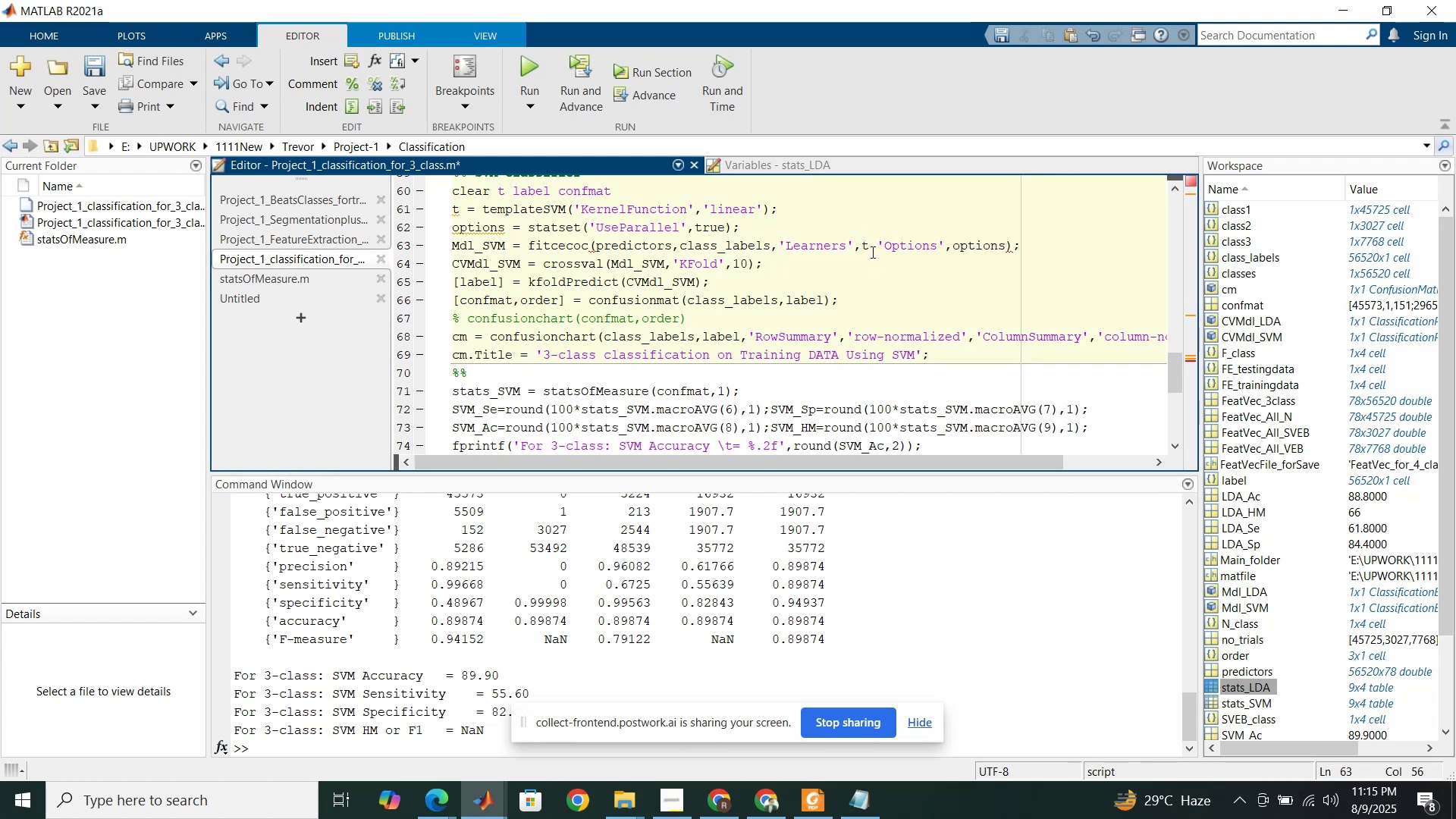 
key(Comma)
 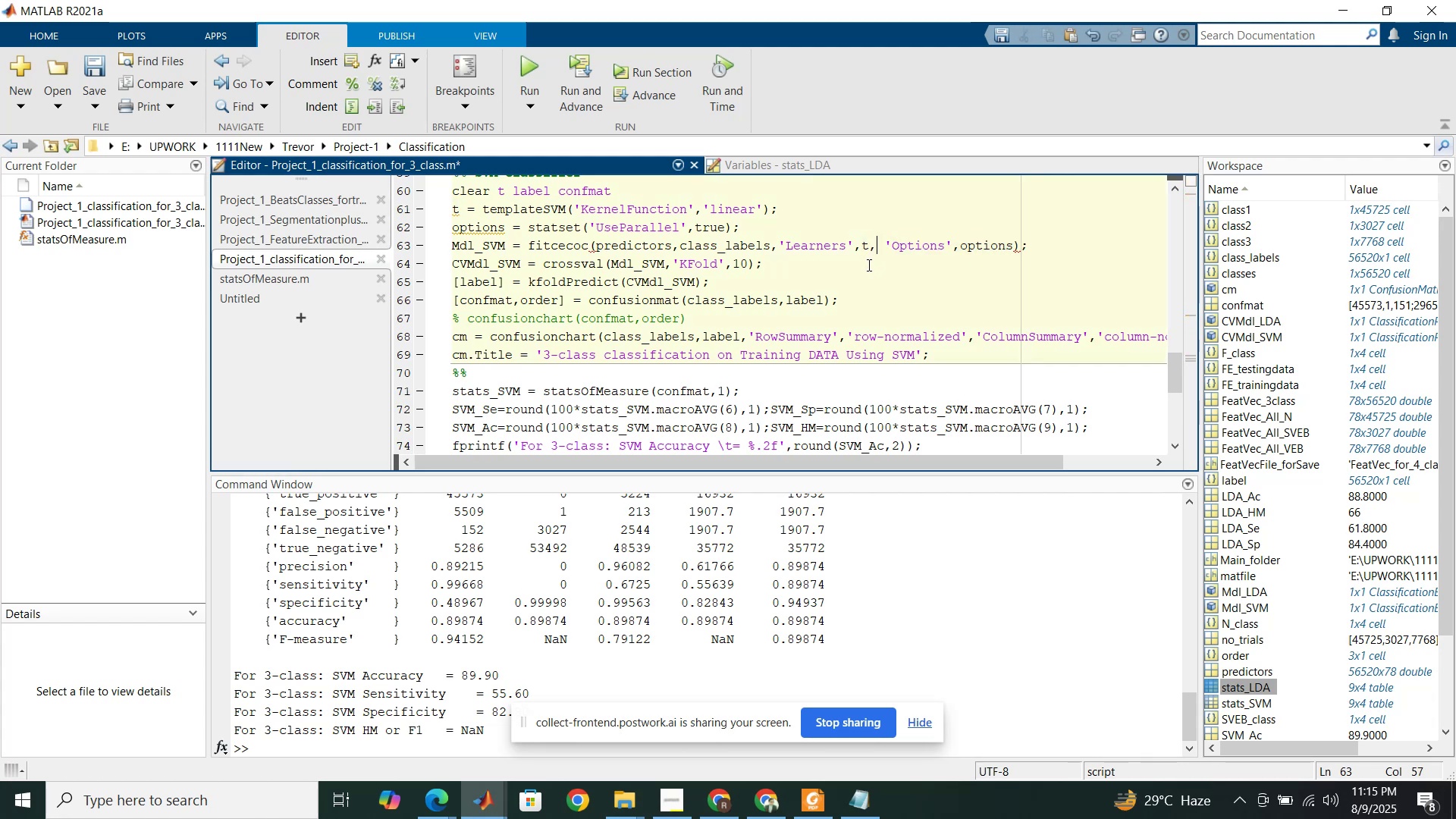 
scroll: coordinate [657, 280], scroll_direction: up, amount: 7.0
 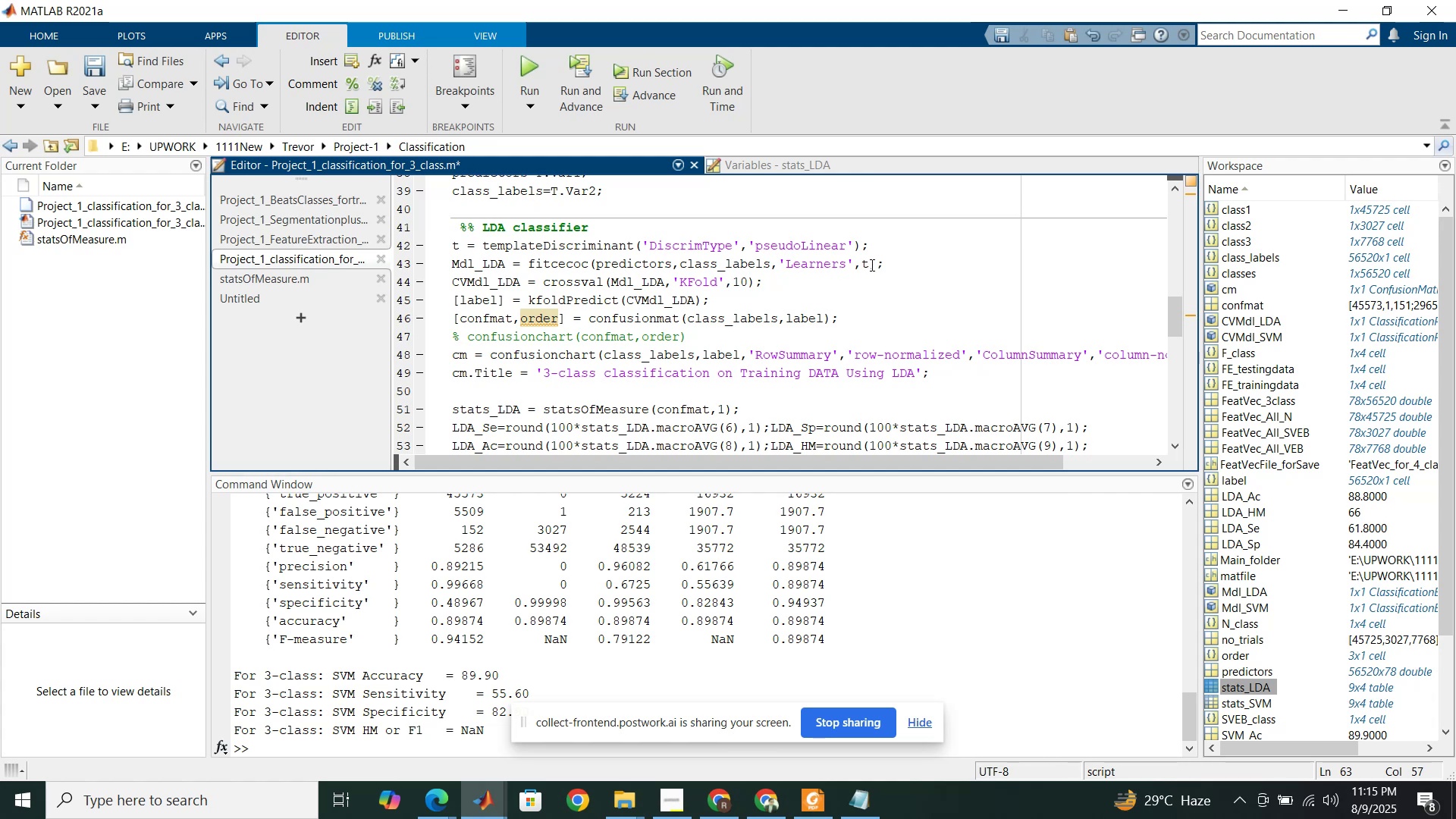 
left_click([871, 265])
 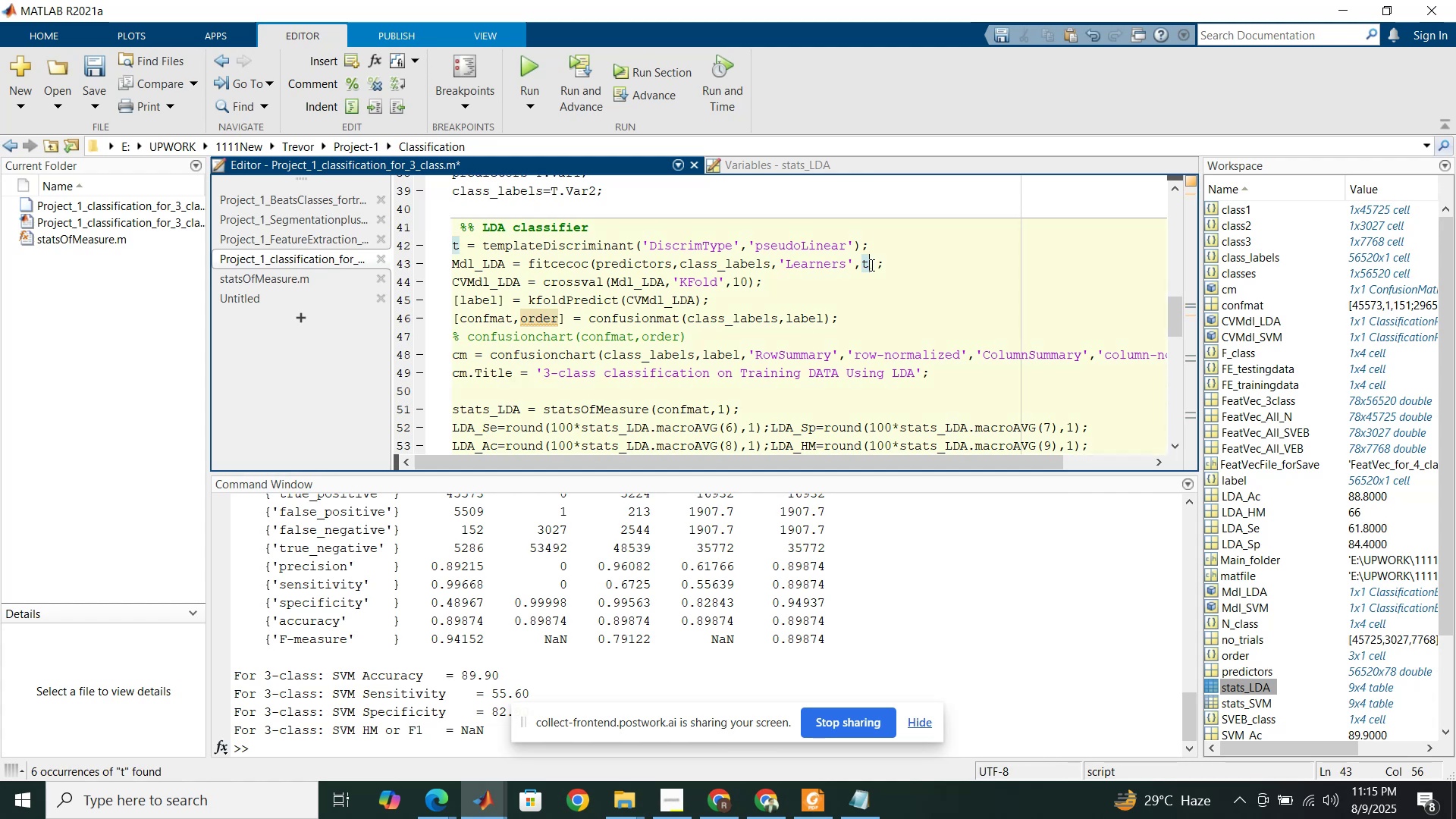 
key(Comma)
 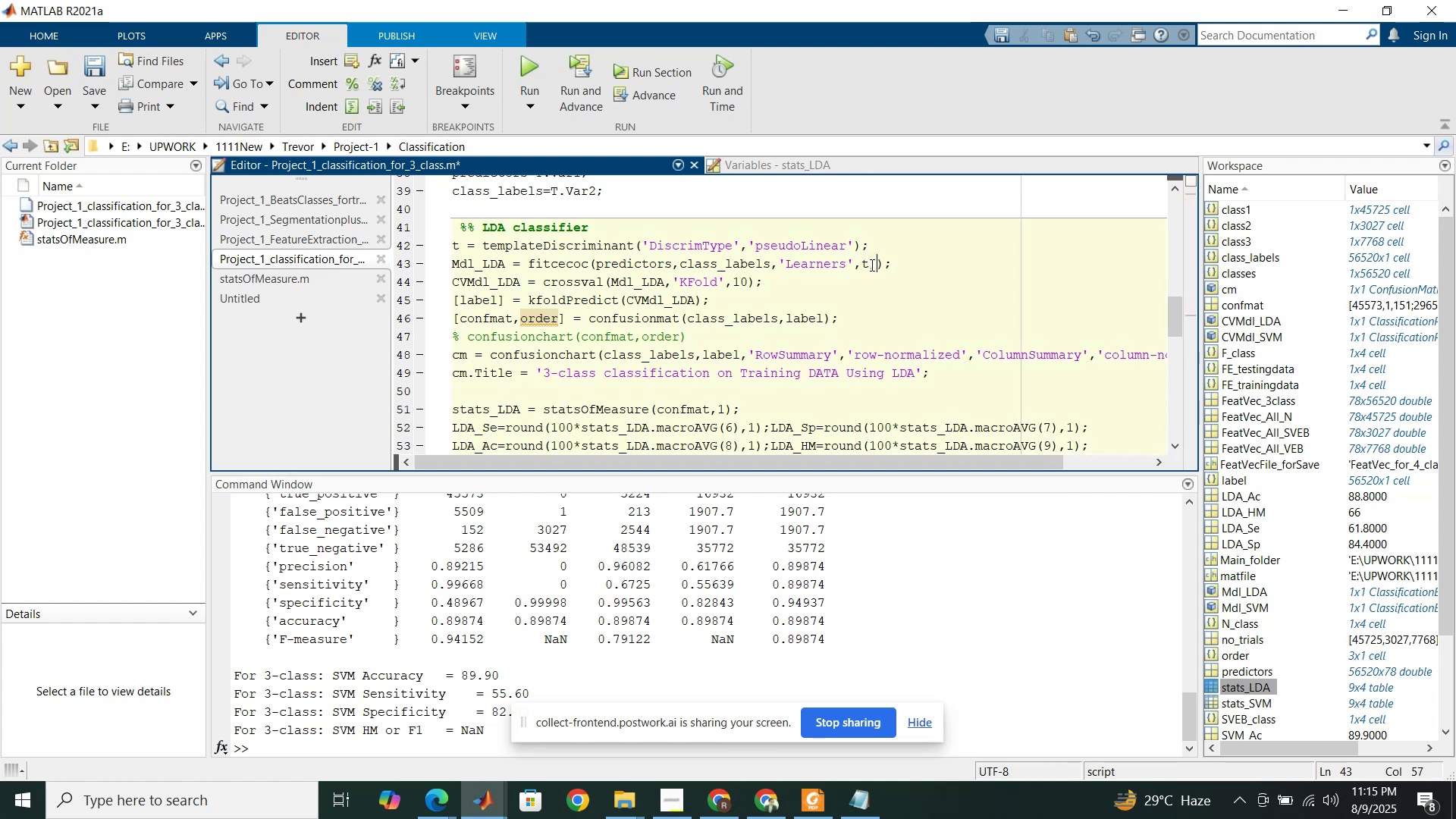 
key(Control+V)
 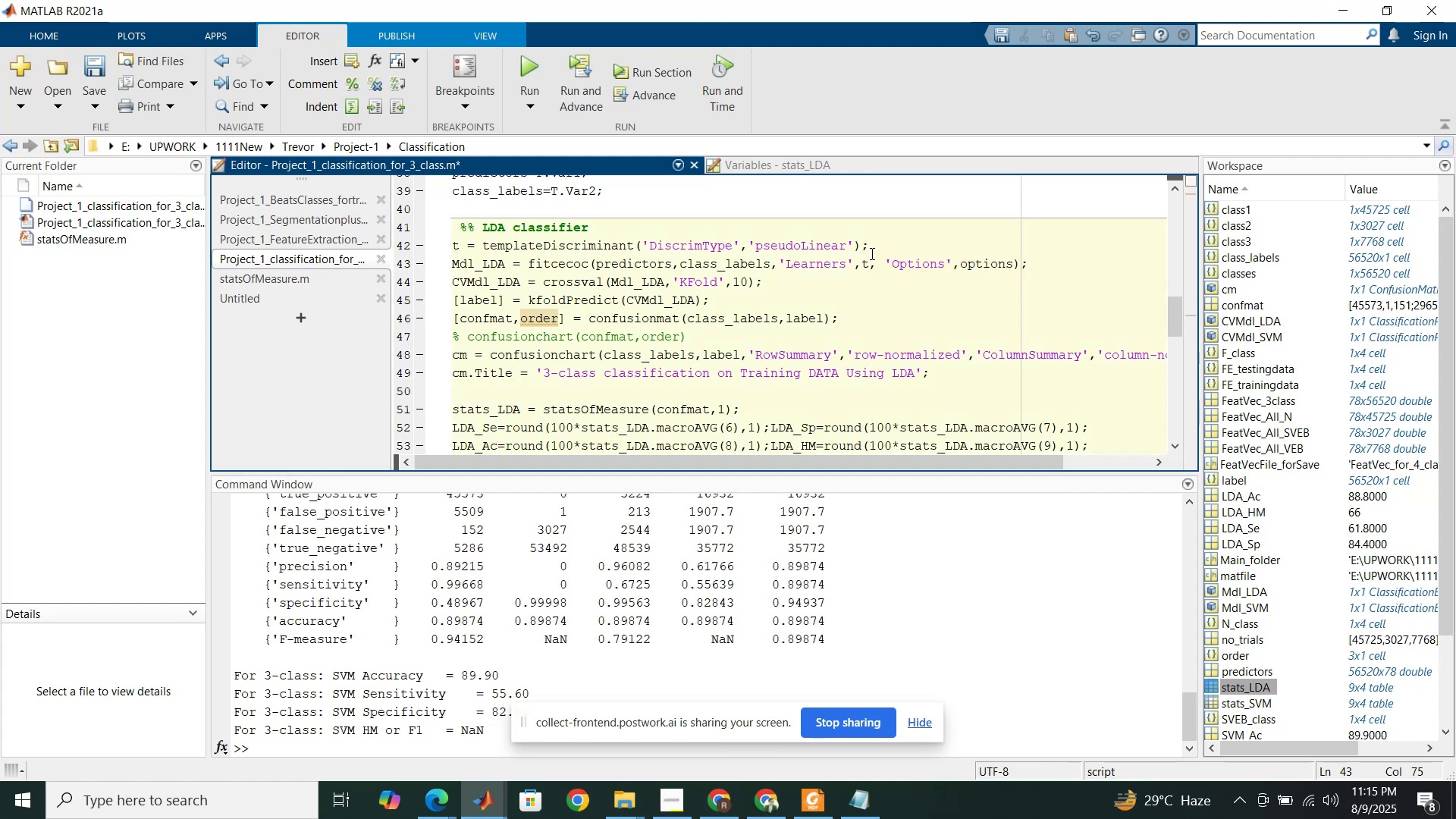 
left_click([872, 247])
 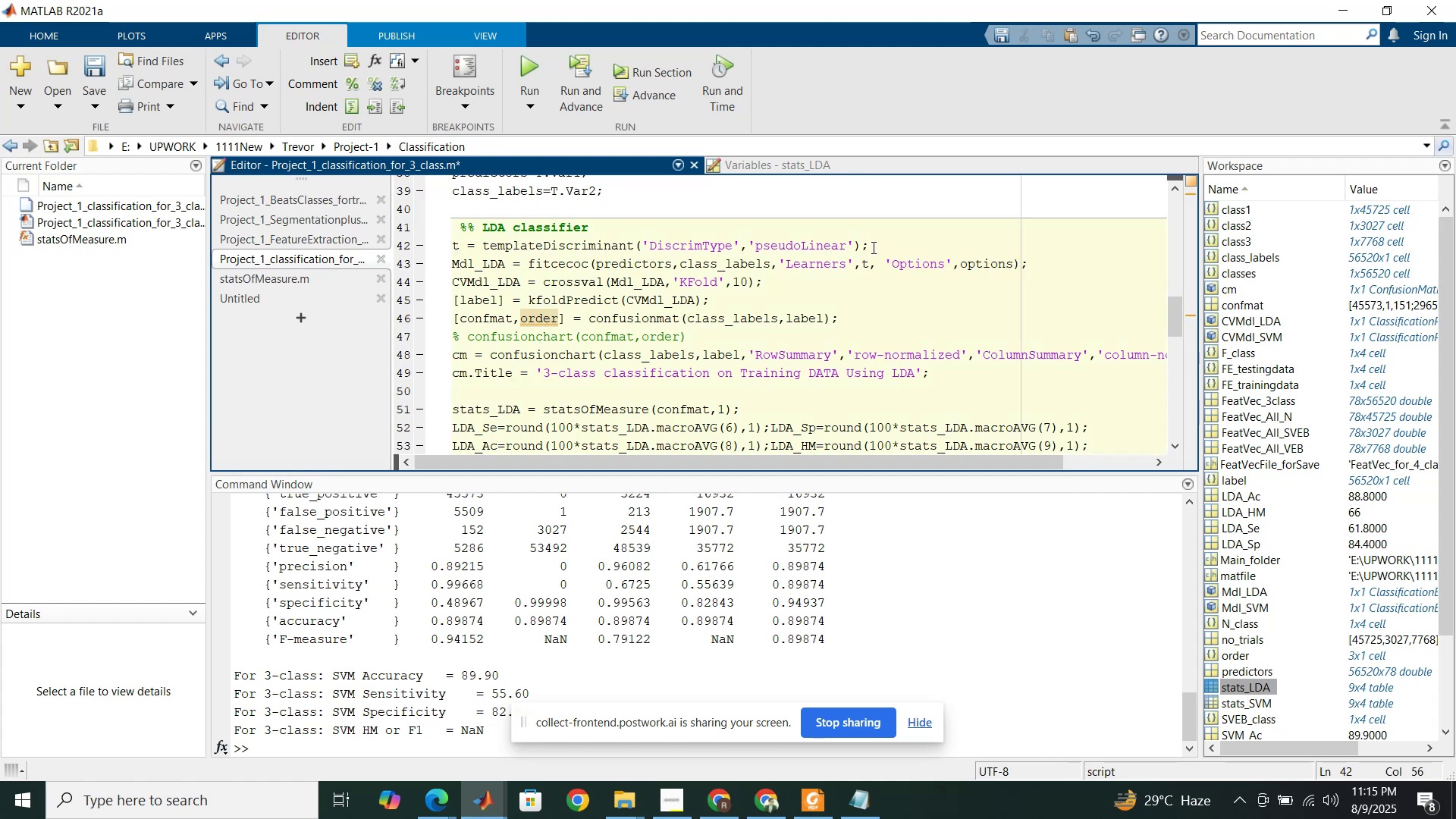 
key(Enter)
 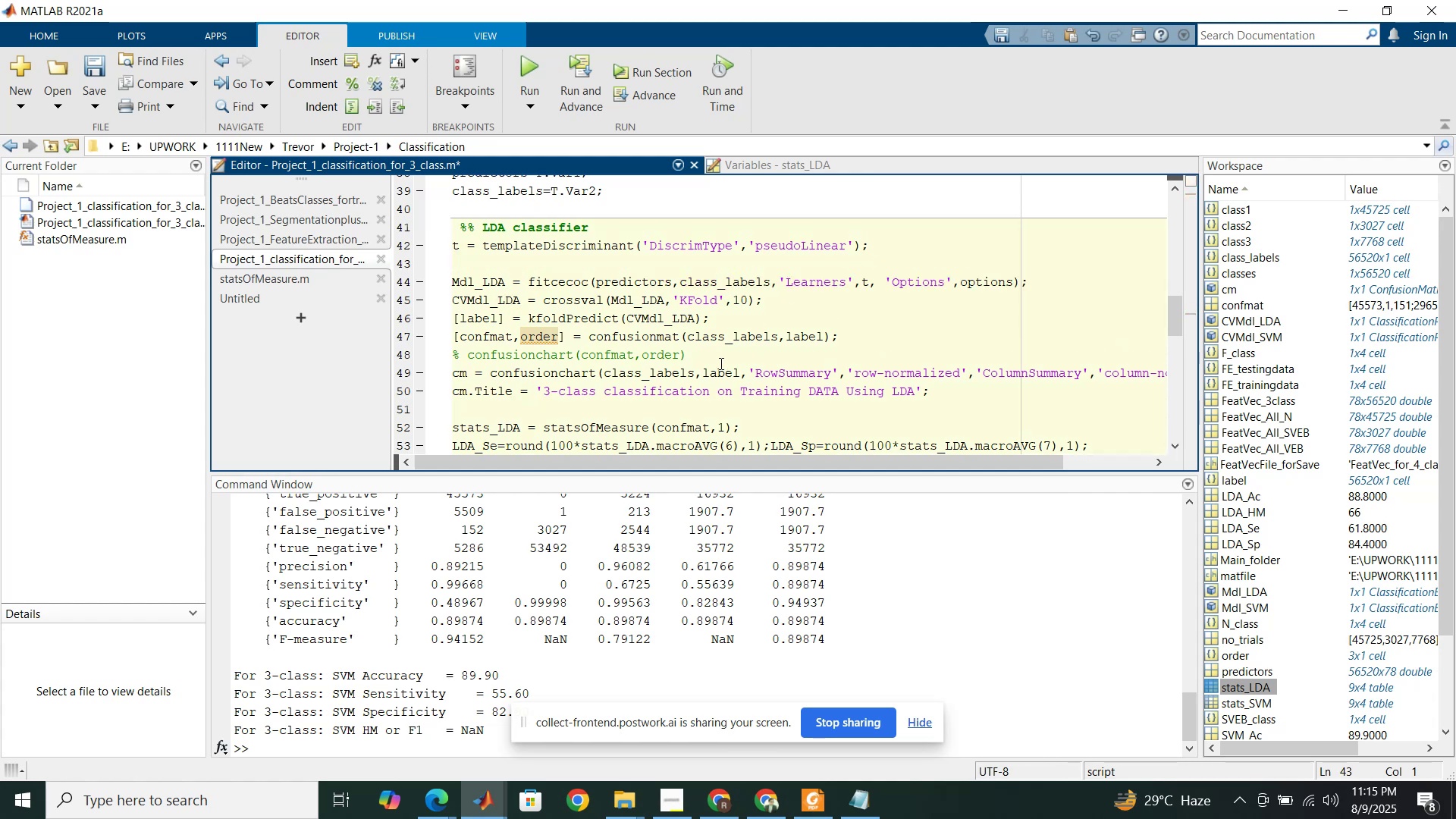 
scroll: coordinate [659, 393], scroll_direction: down, amount: 4.0
 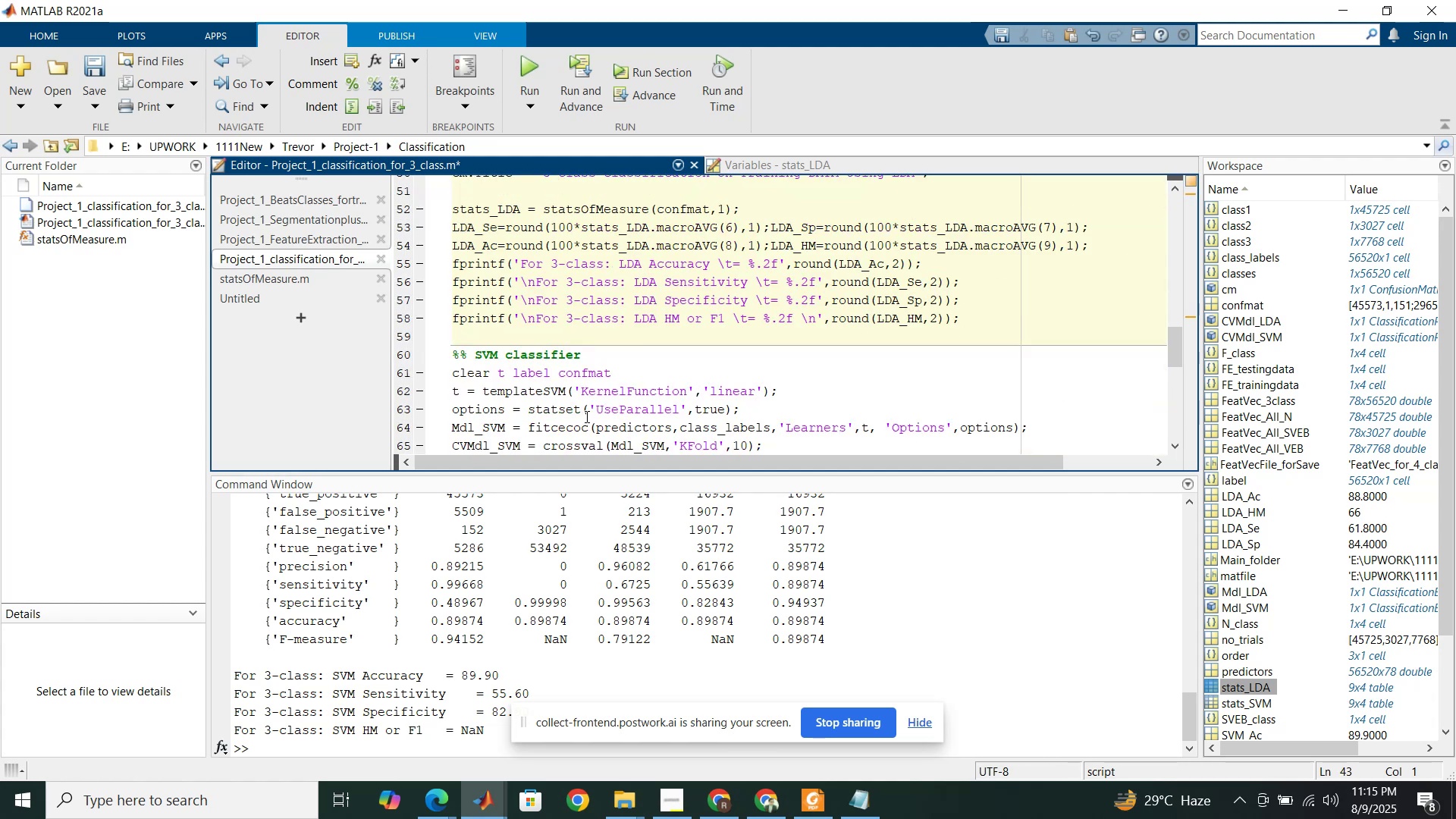 
double_click([585, 415])
 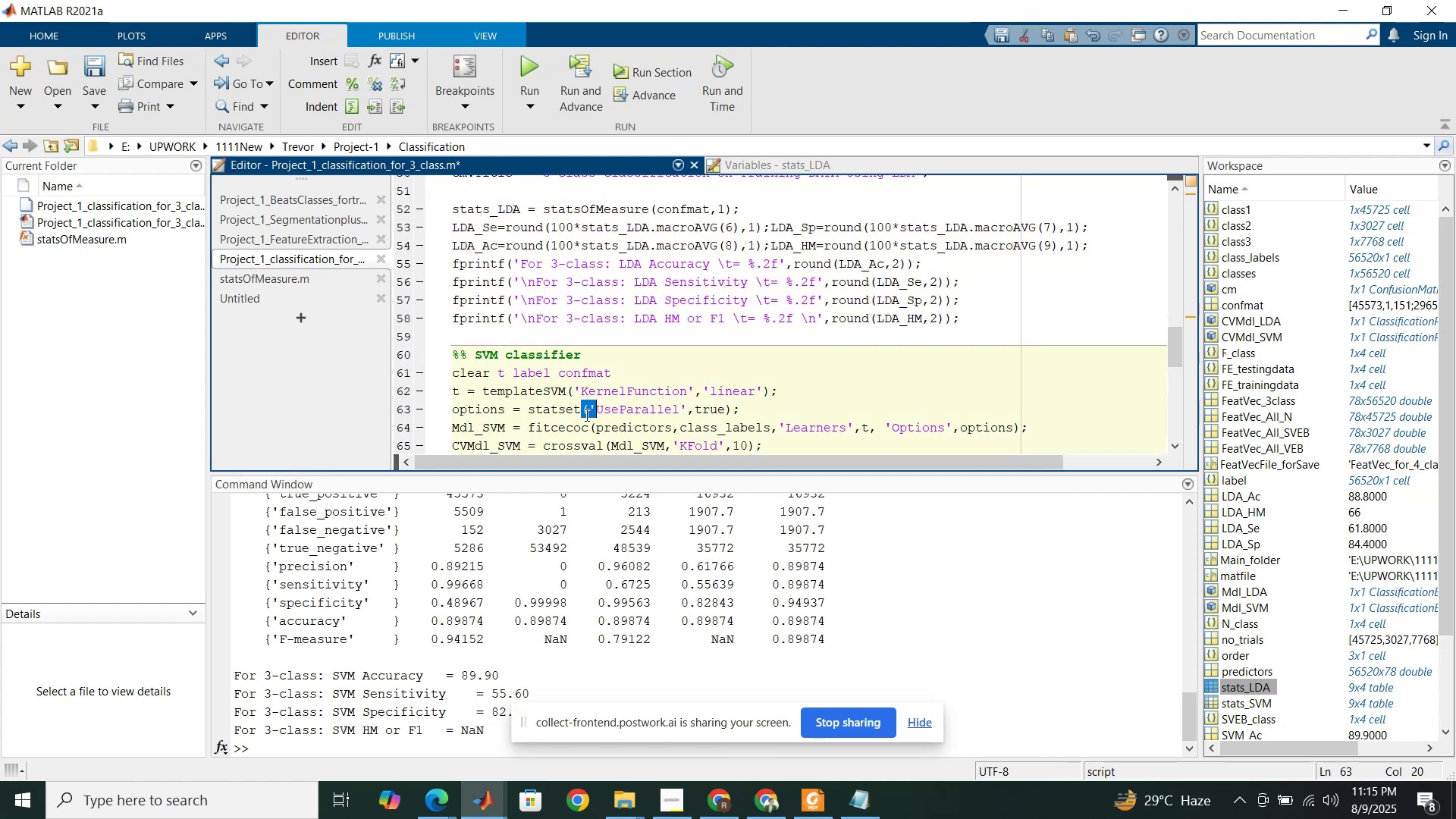 
triple_click([585, 415])
 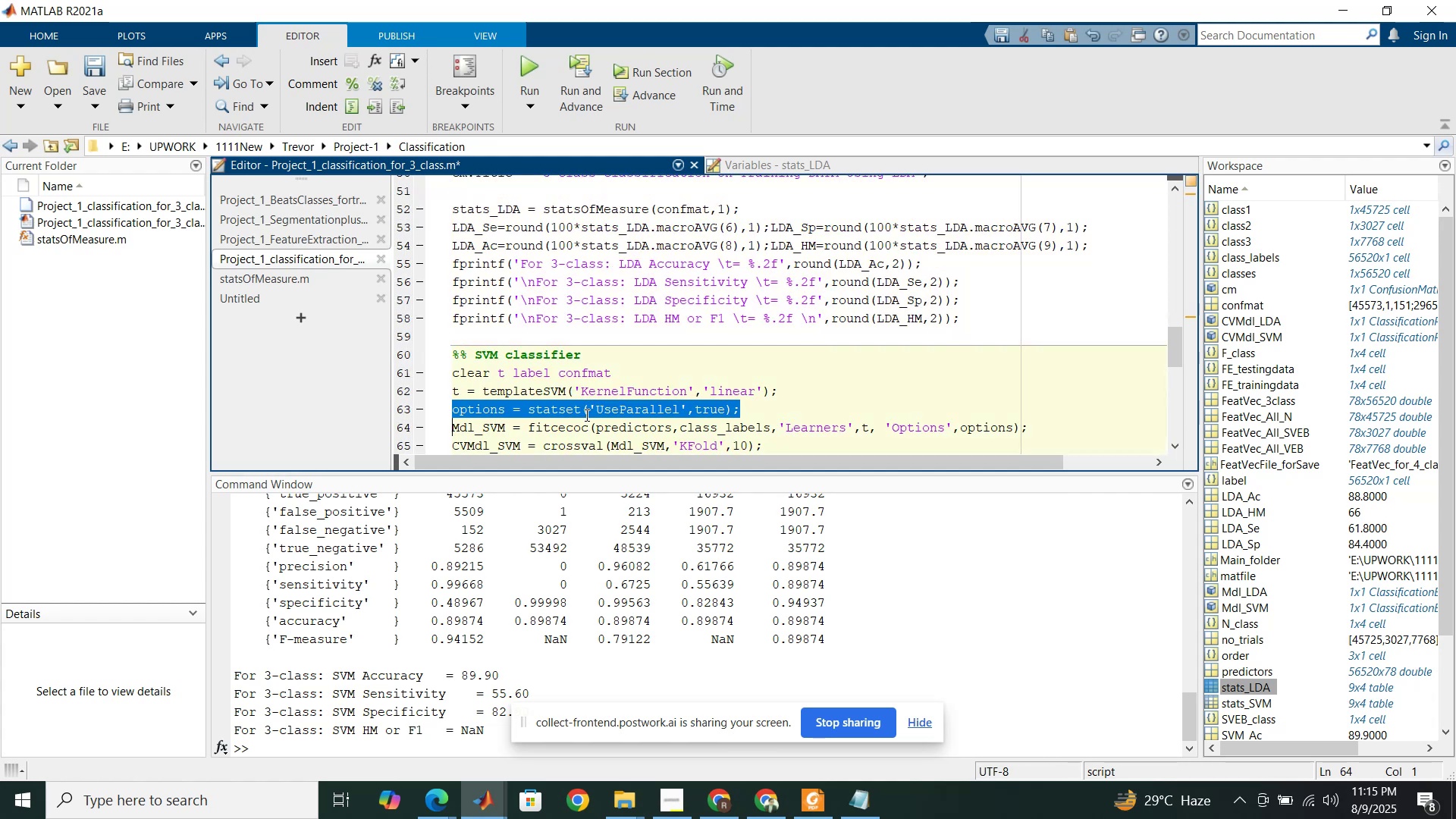 
key(Control+C)
 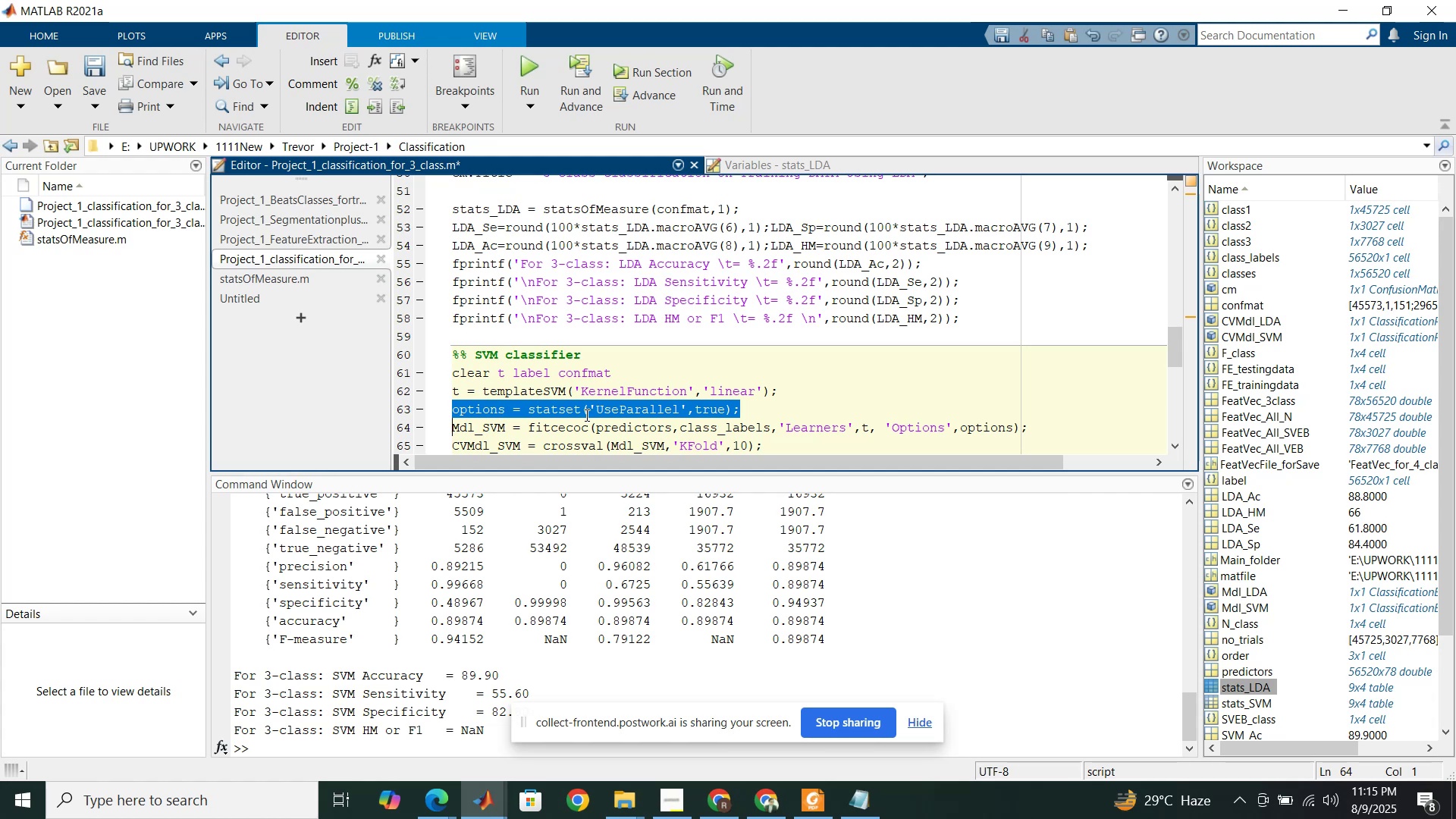 
scroll: coordinate [588, 412], scroll_direction: up, amount: 4.0
 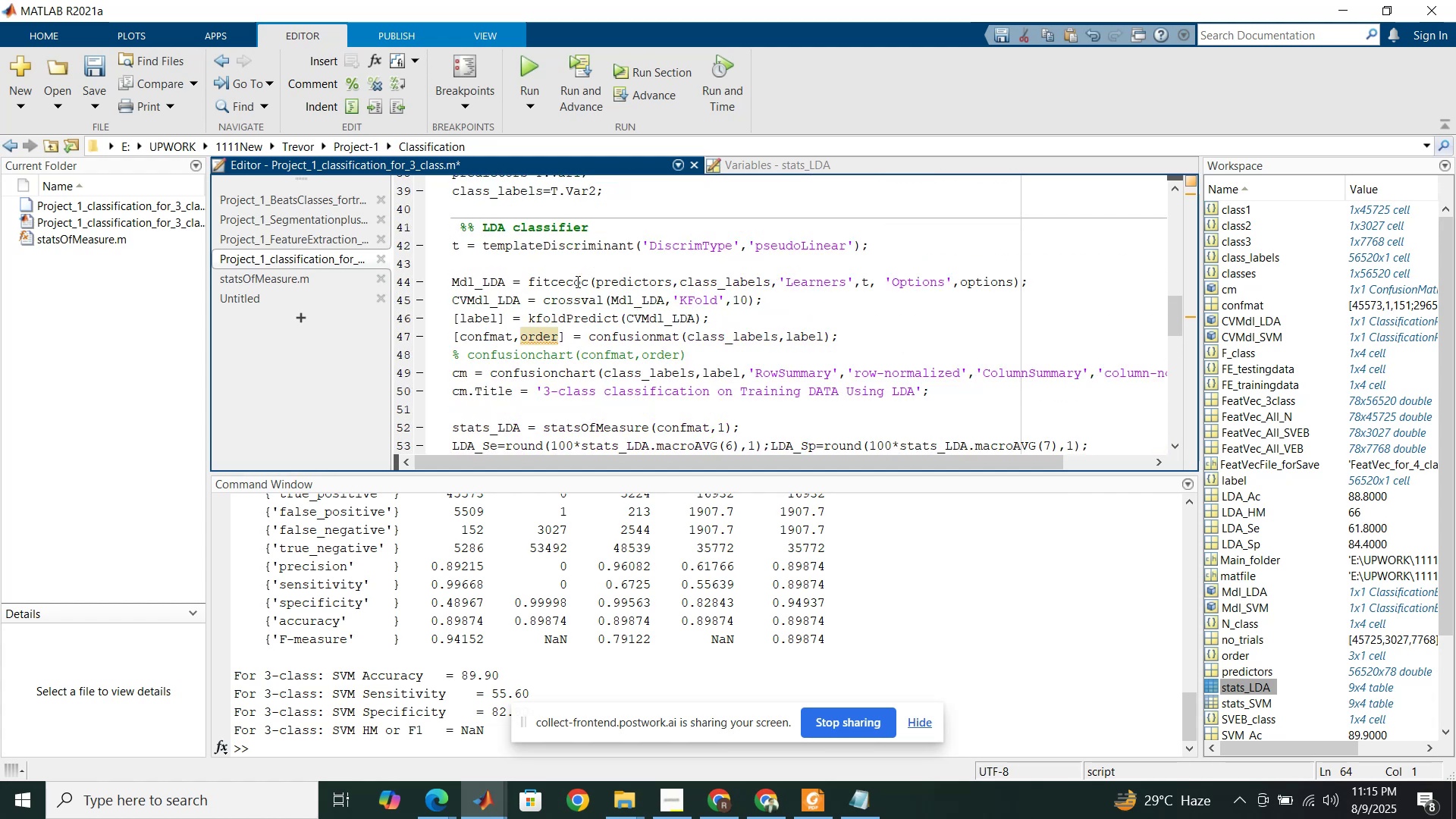 
left_click([578, 267])
 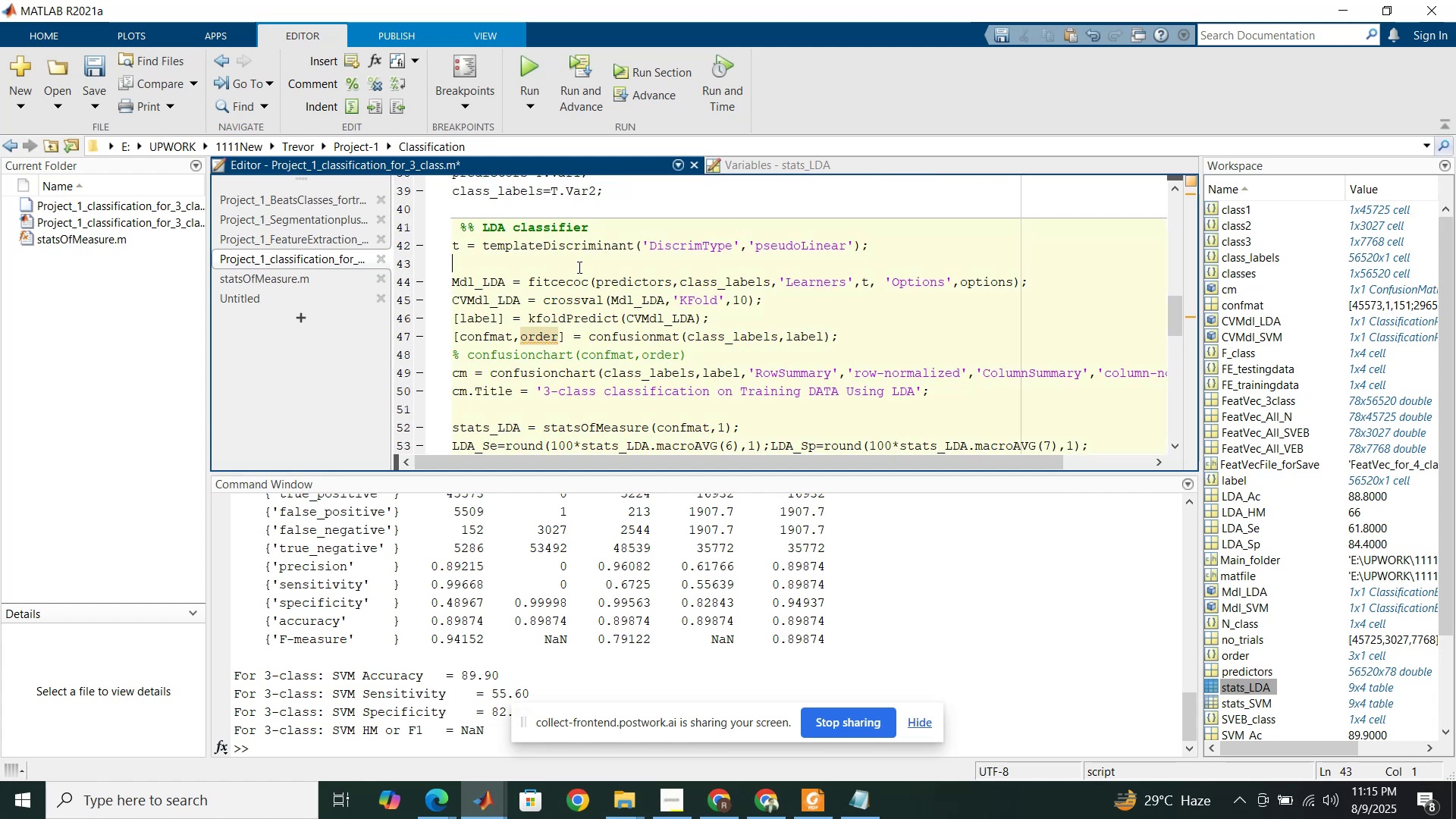 
key(Control+V)
 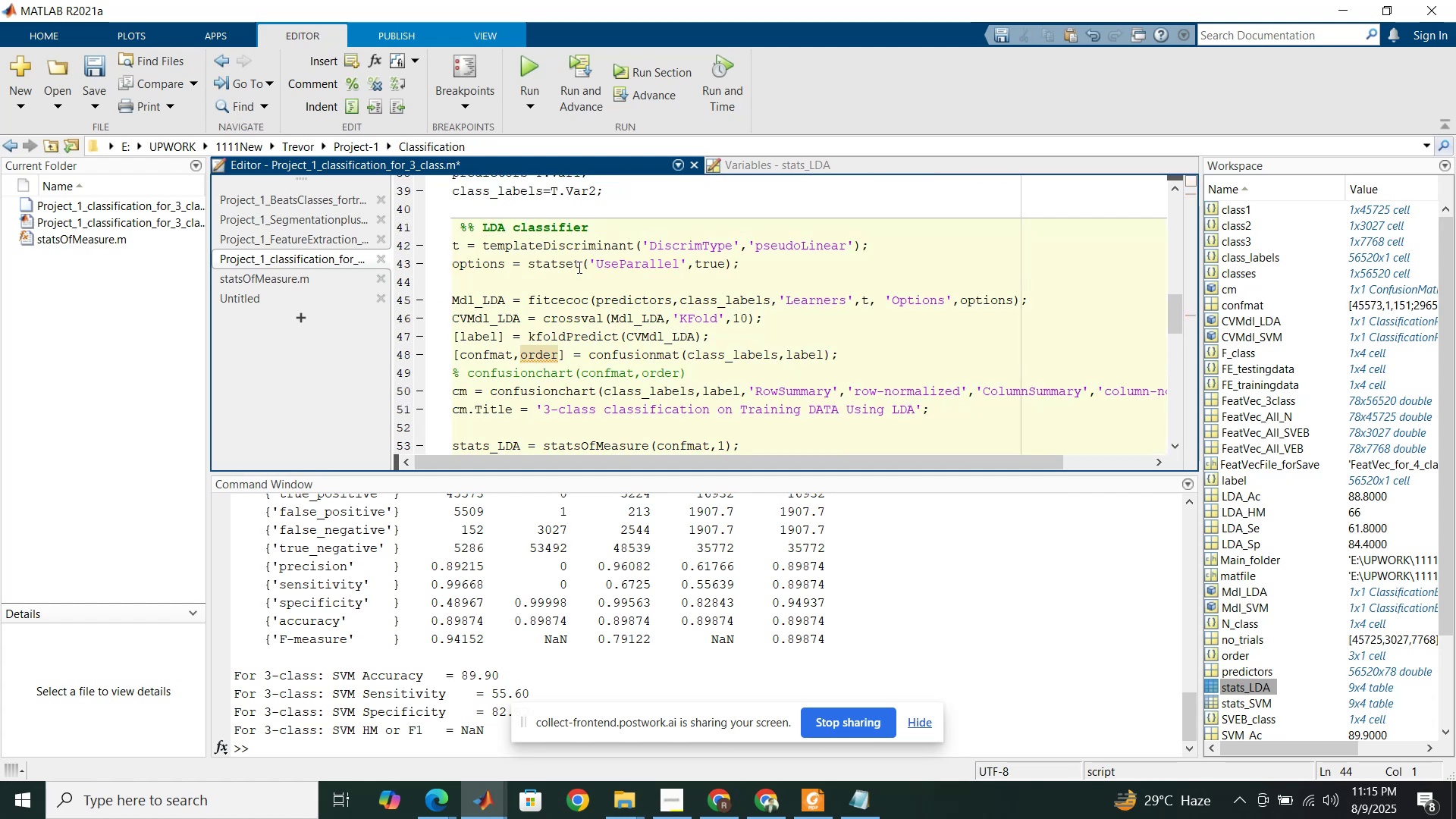 
key(Delete)
 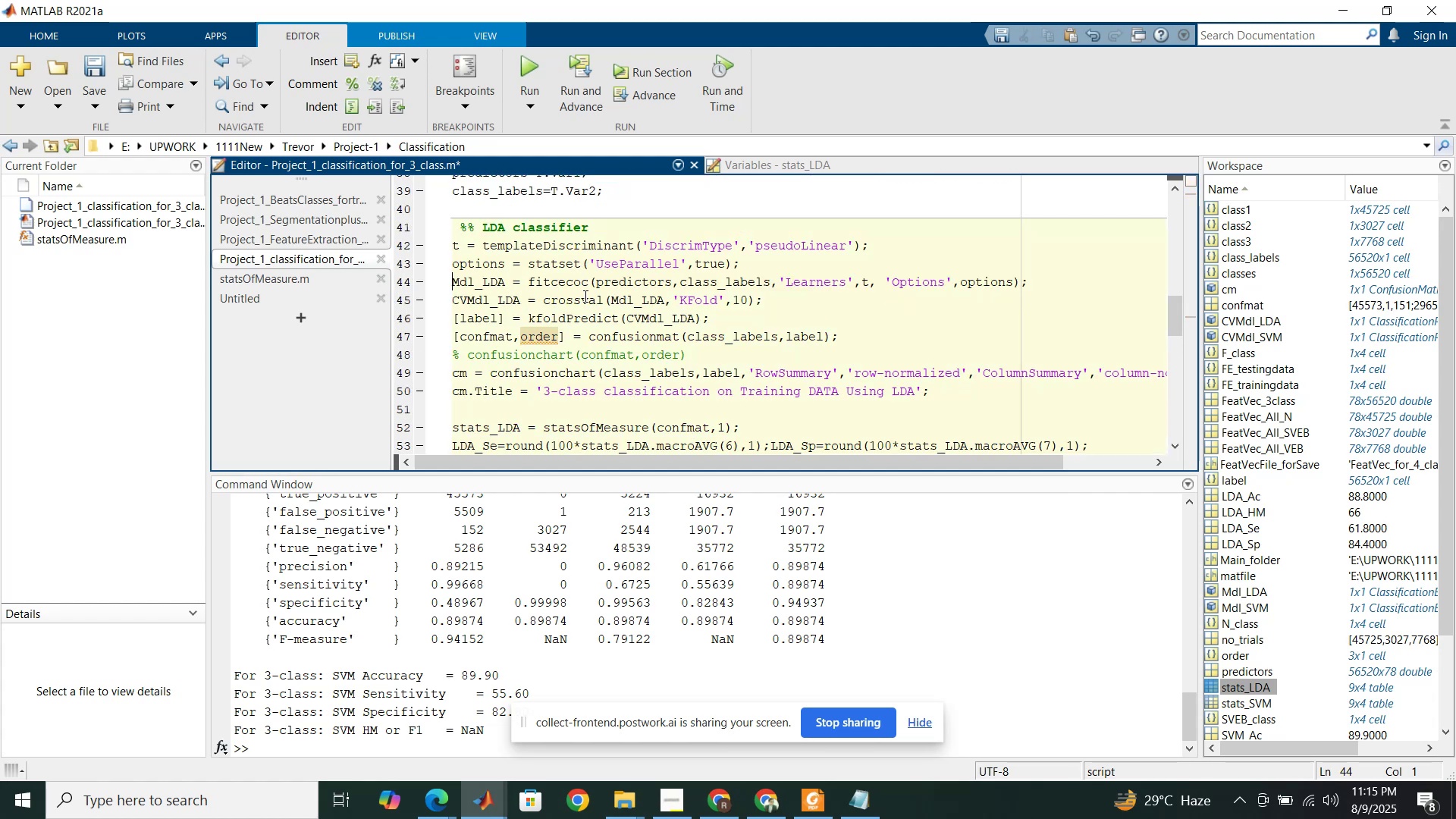 
scroll: coordinate [586, 324], scroll_direction: down, amount: 12.0
 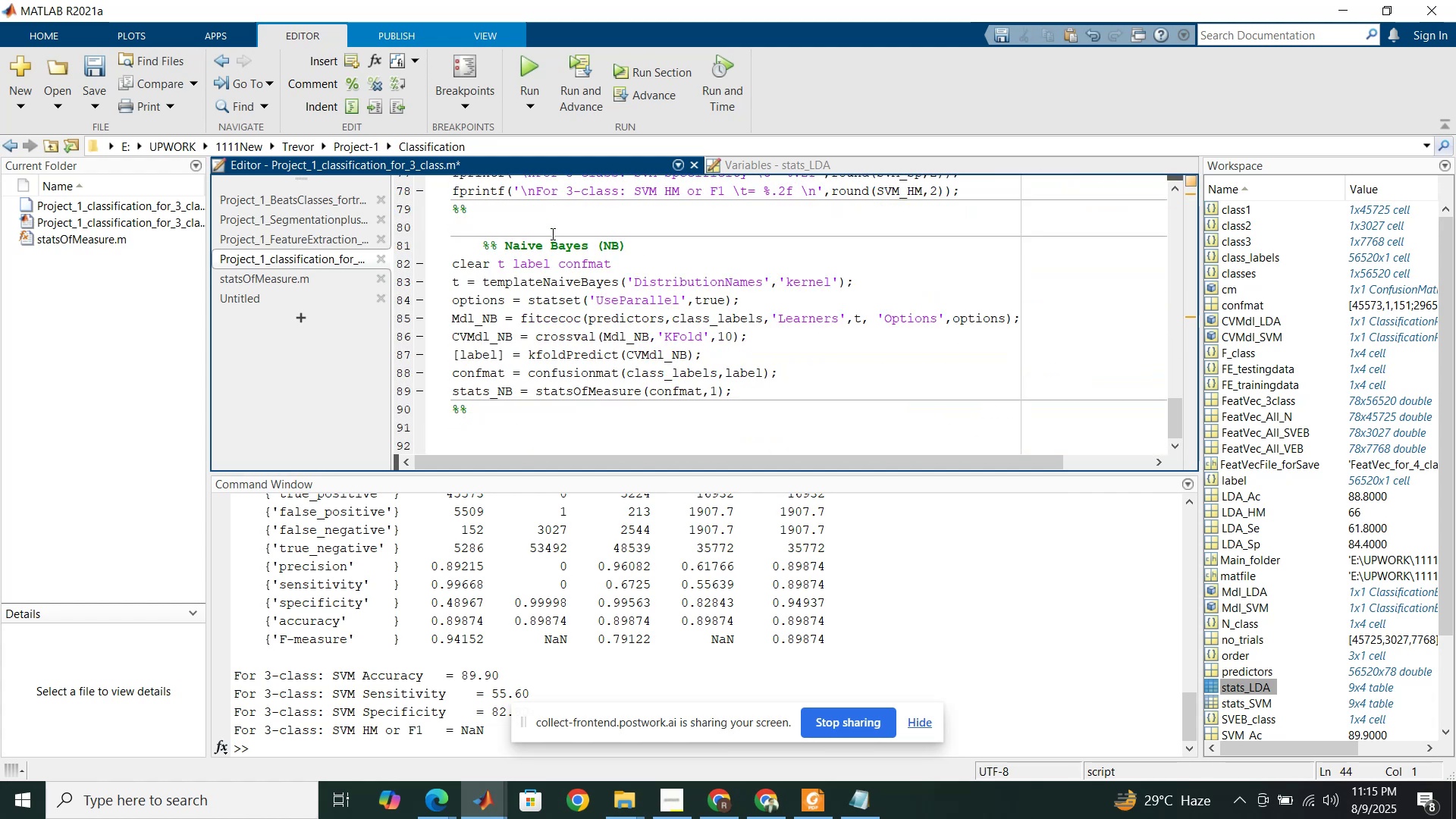 
left_click([548, 216])
 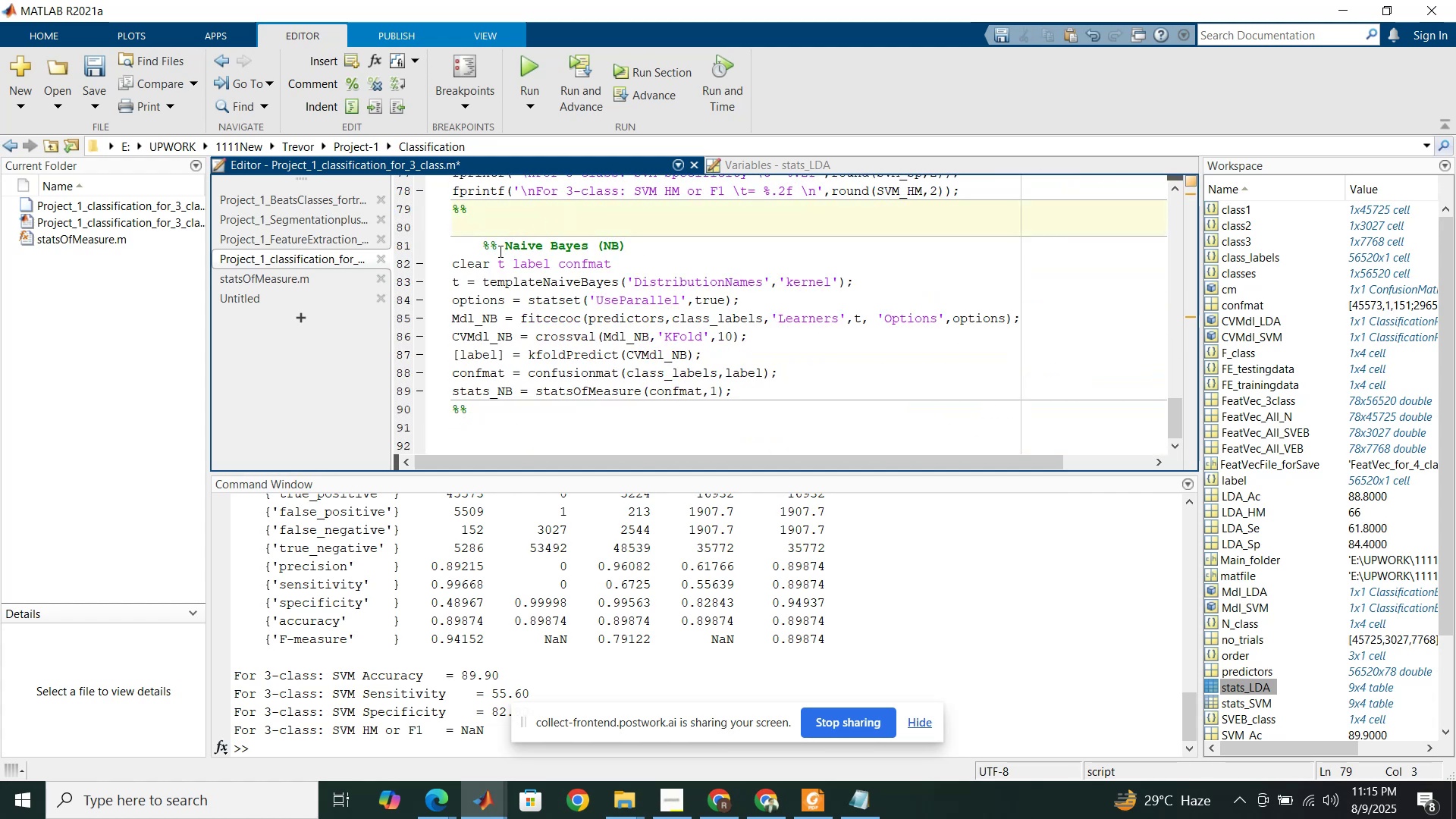 
left_click_drag(start_coordinate=[498, 250], to_coordinate=[453, 233])
 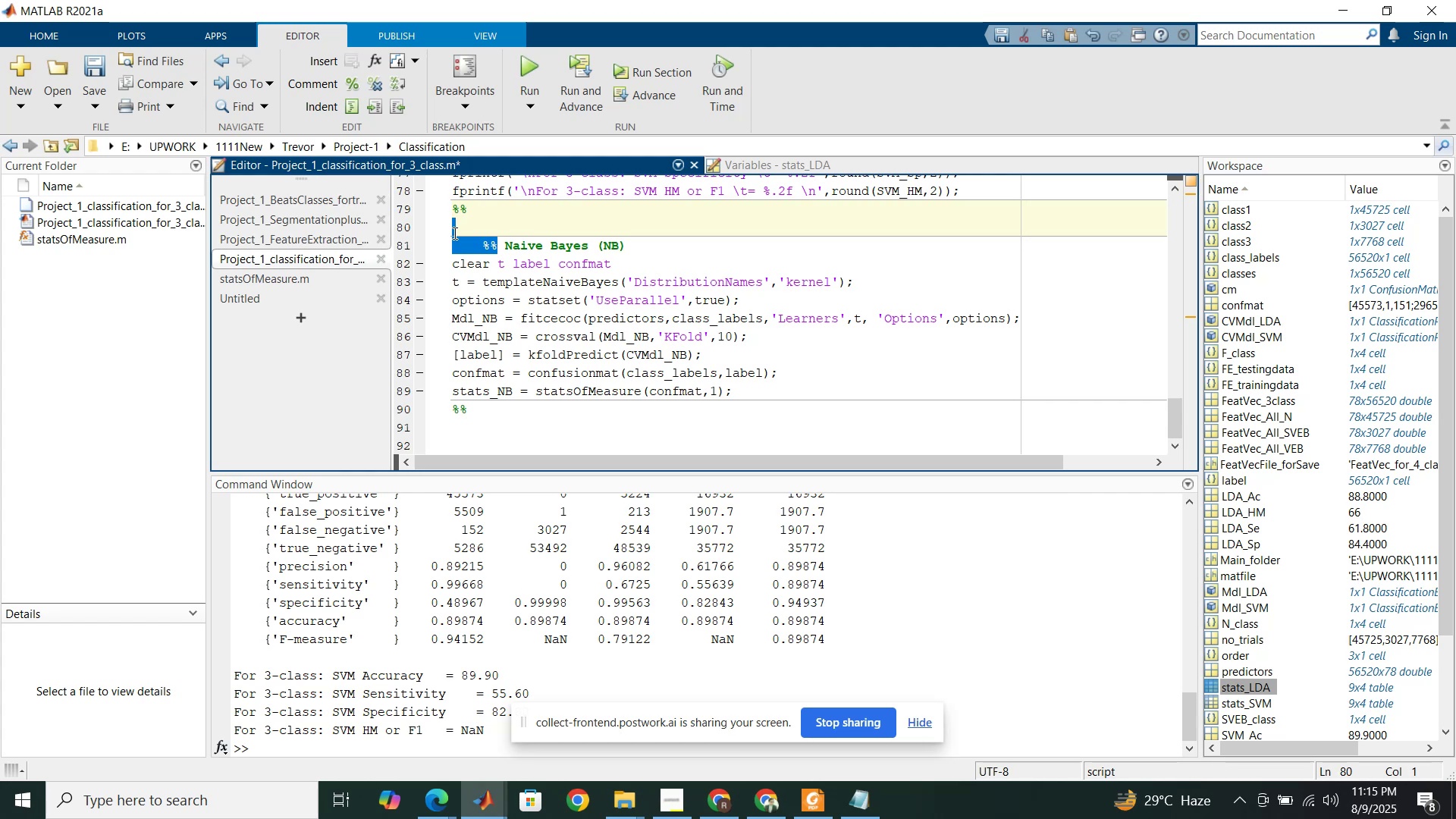 
key(Backspace)
 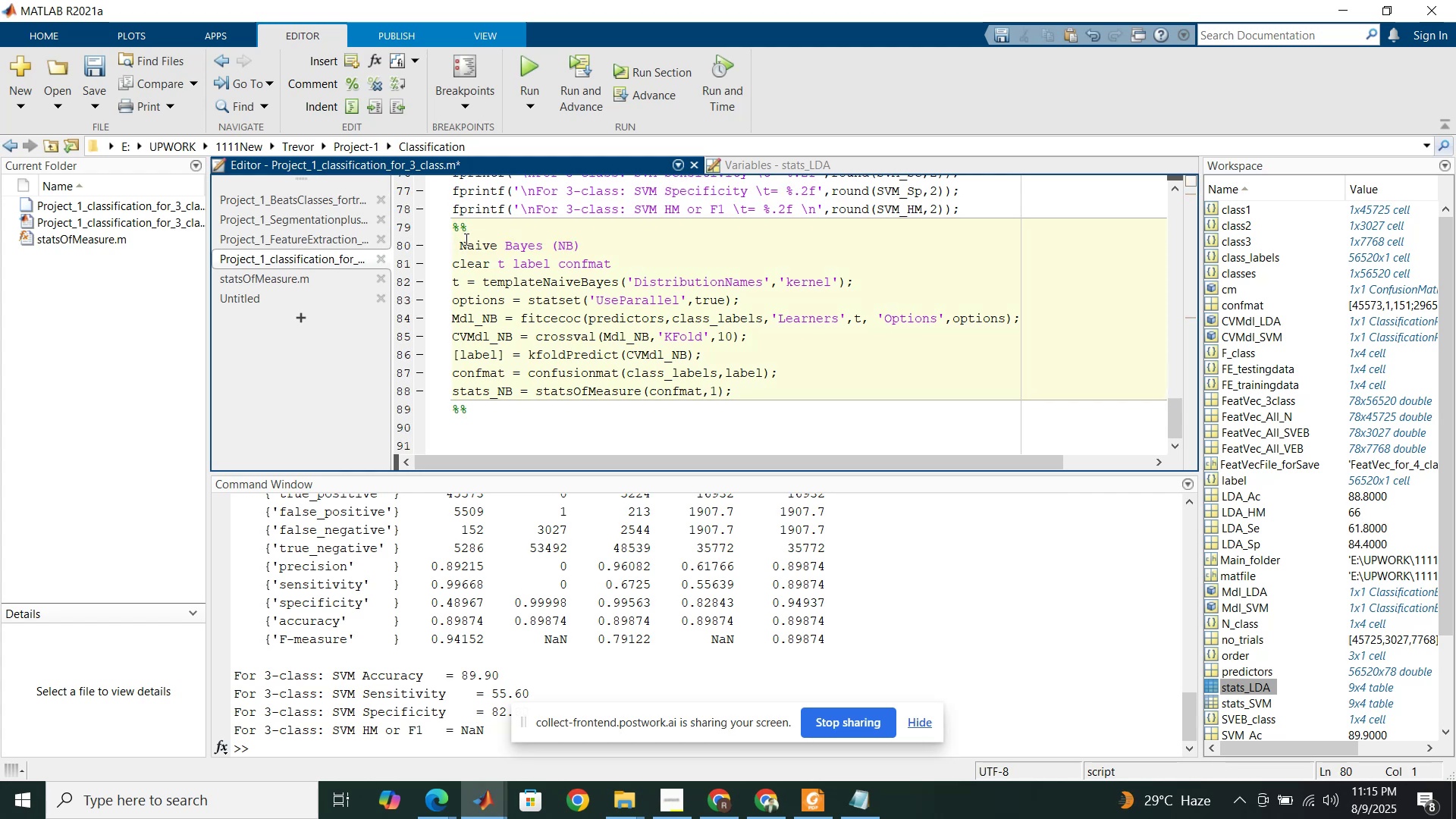 
key(Backspace)
 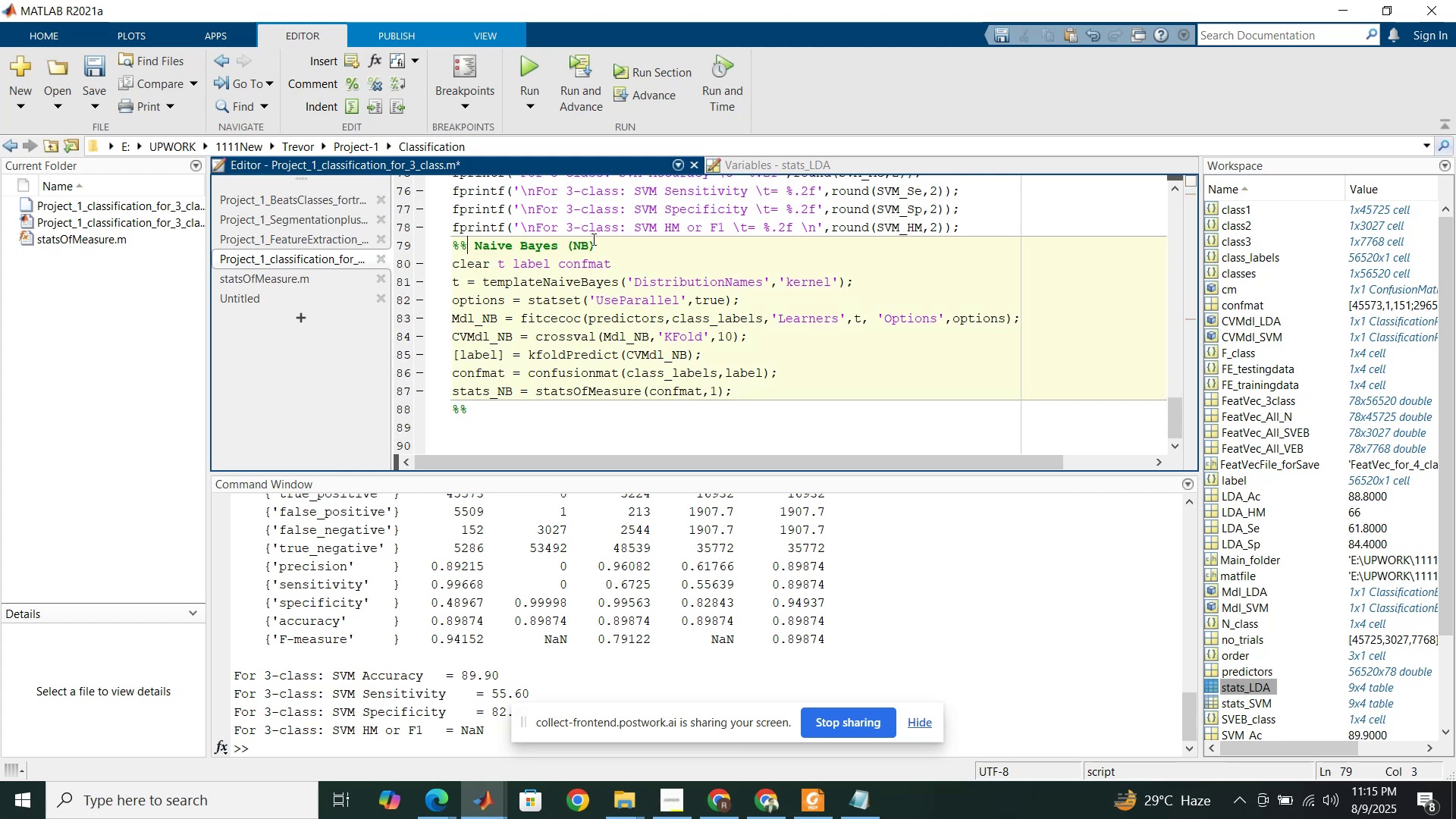 
left_click([610, 242])
 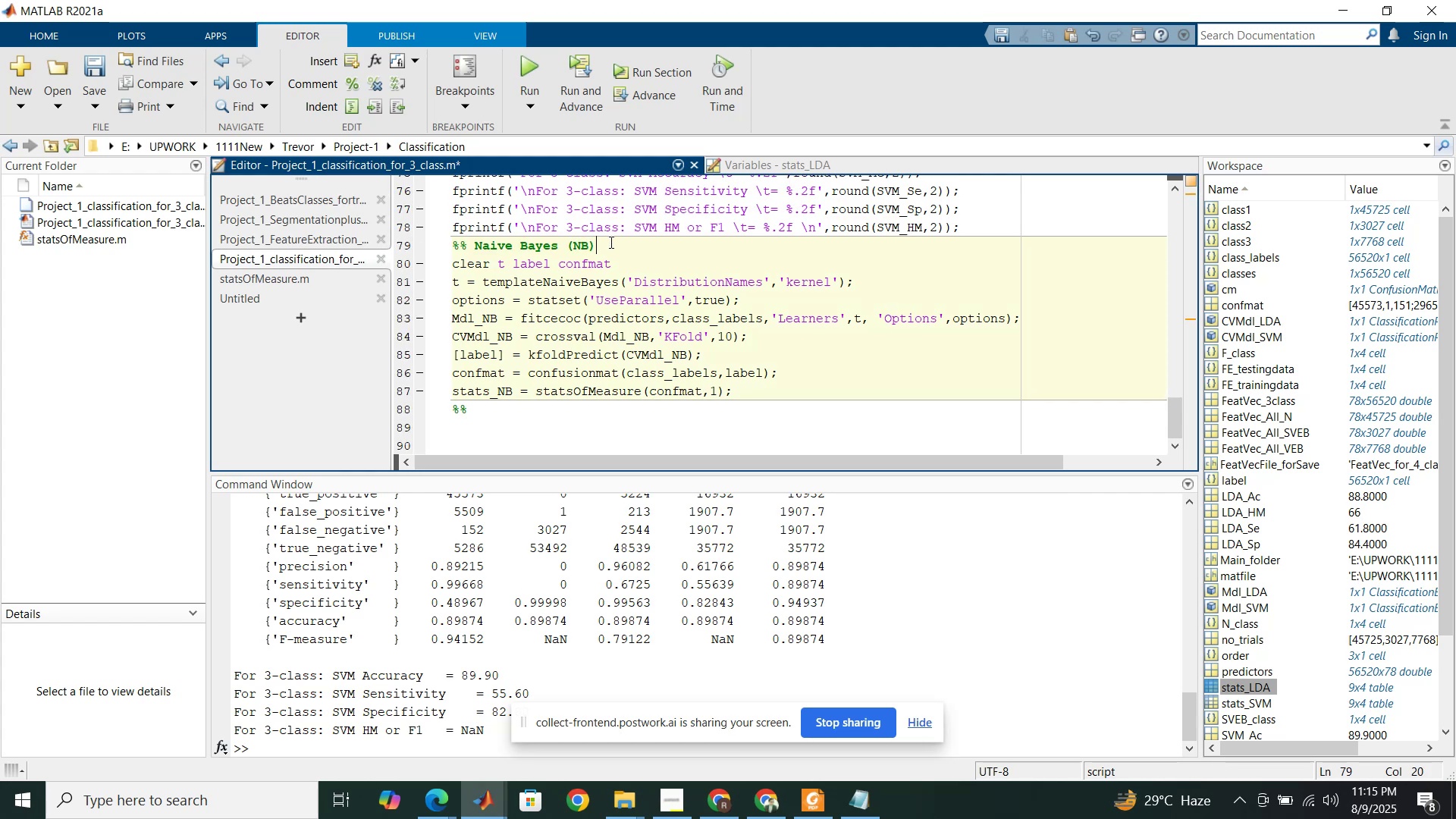 
key(Space)
 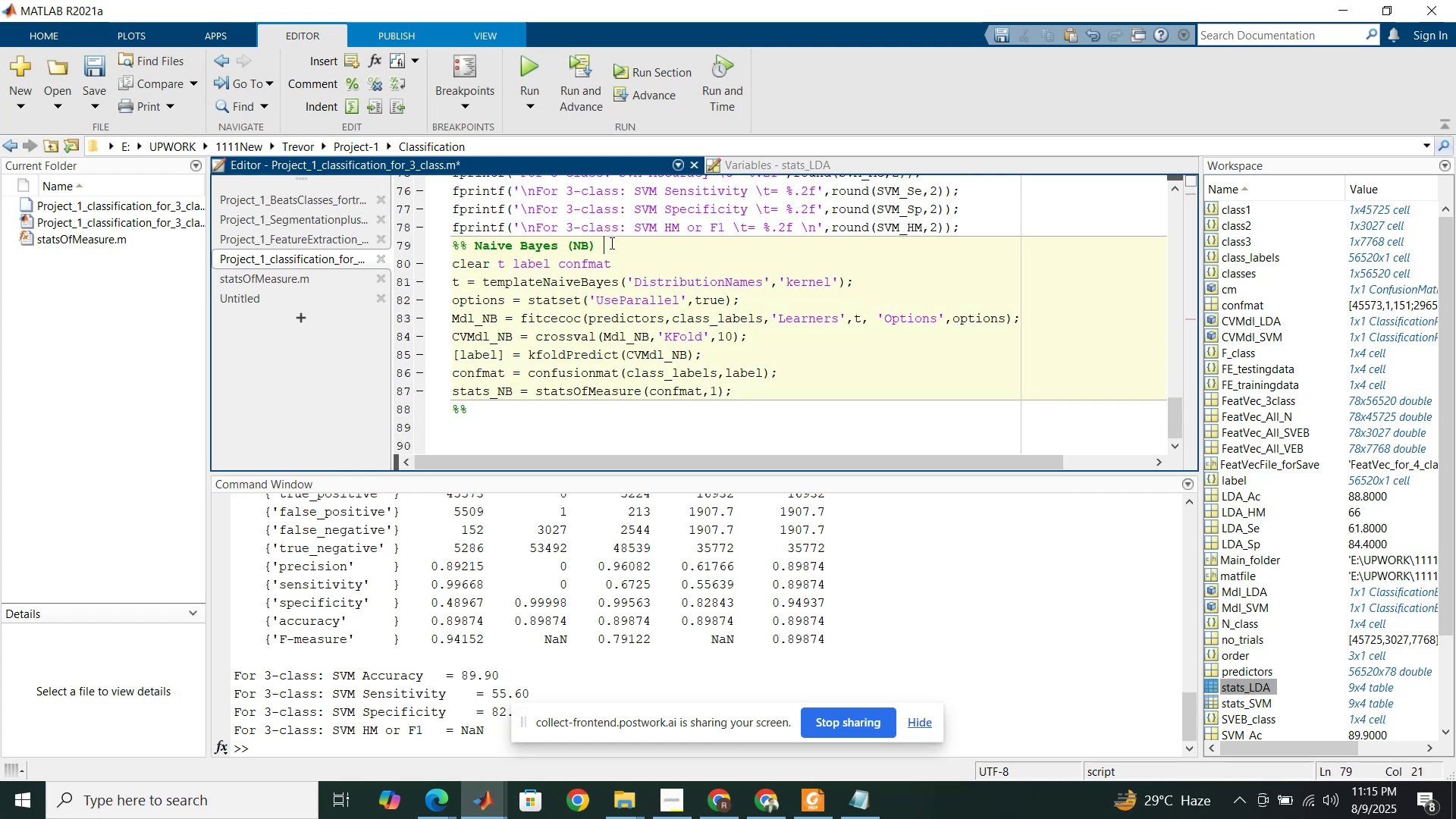 
scroll: coordinate [612, 243], scroll_direction: up, amount: 7.0
 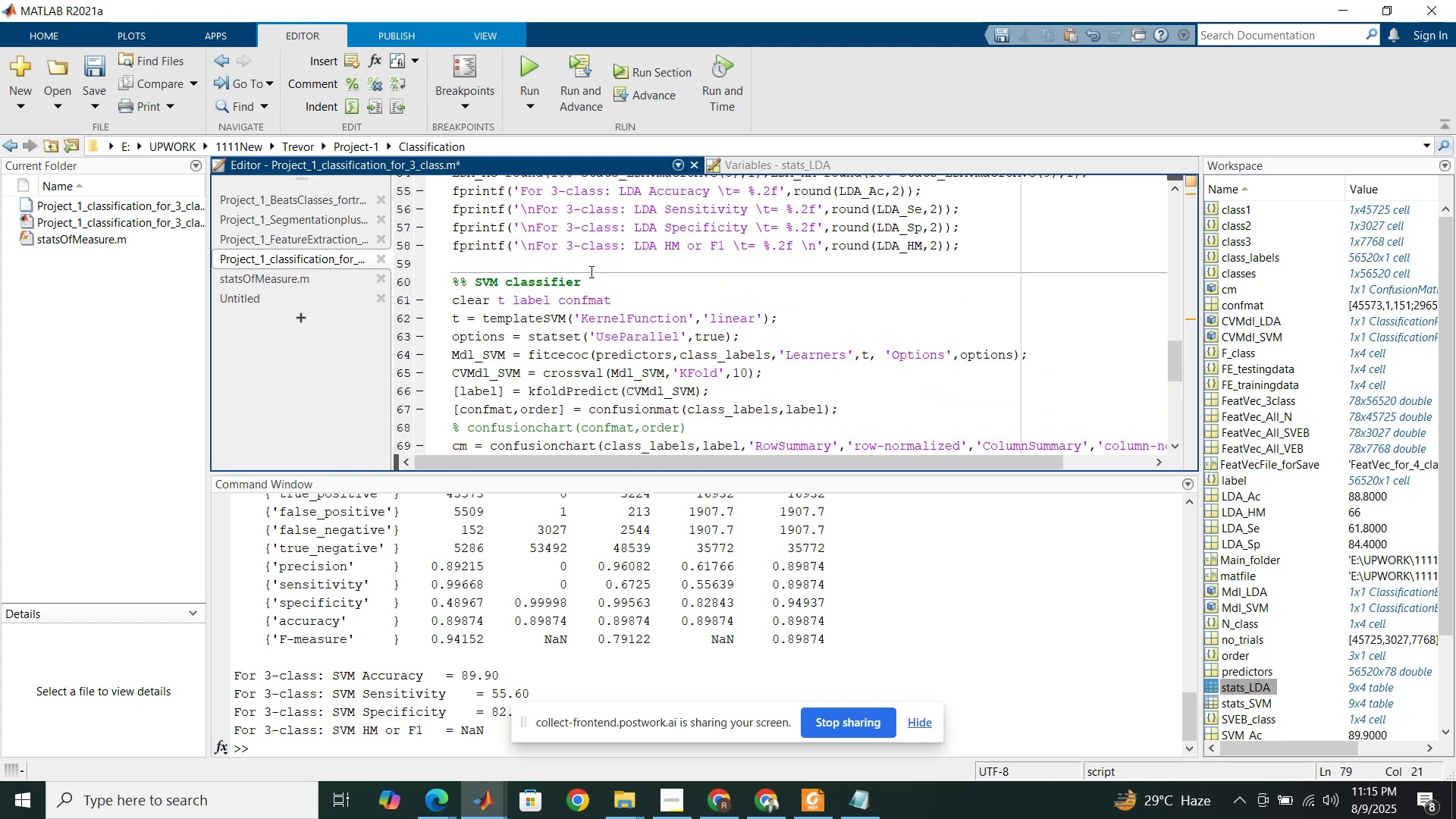 
left_click_drag(start_coordinate=[588, 279], to_coordinate=[507, 283])
 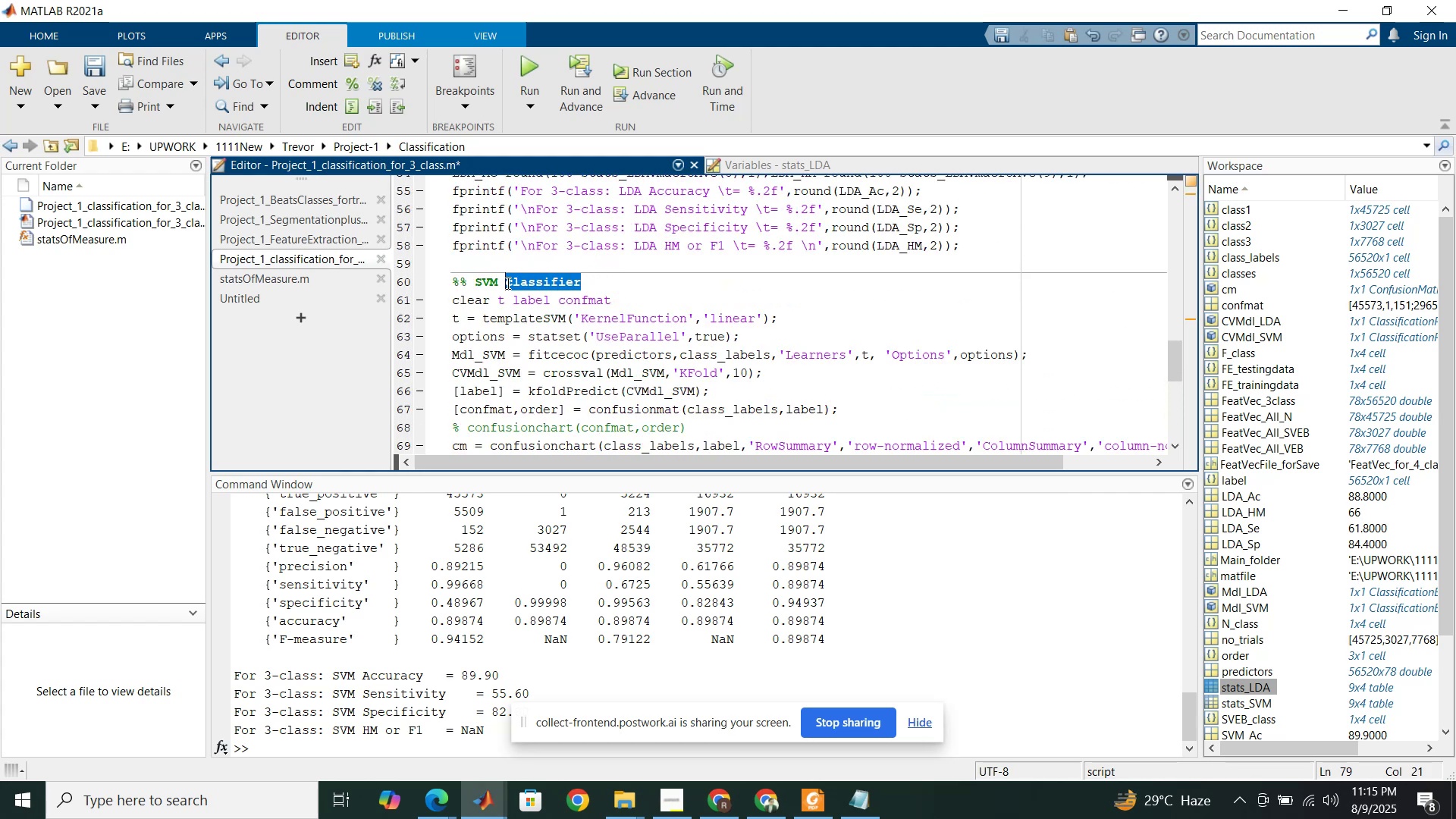 
key(Control+C)
 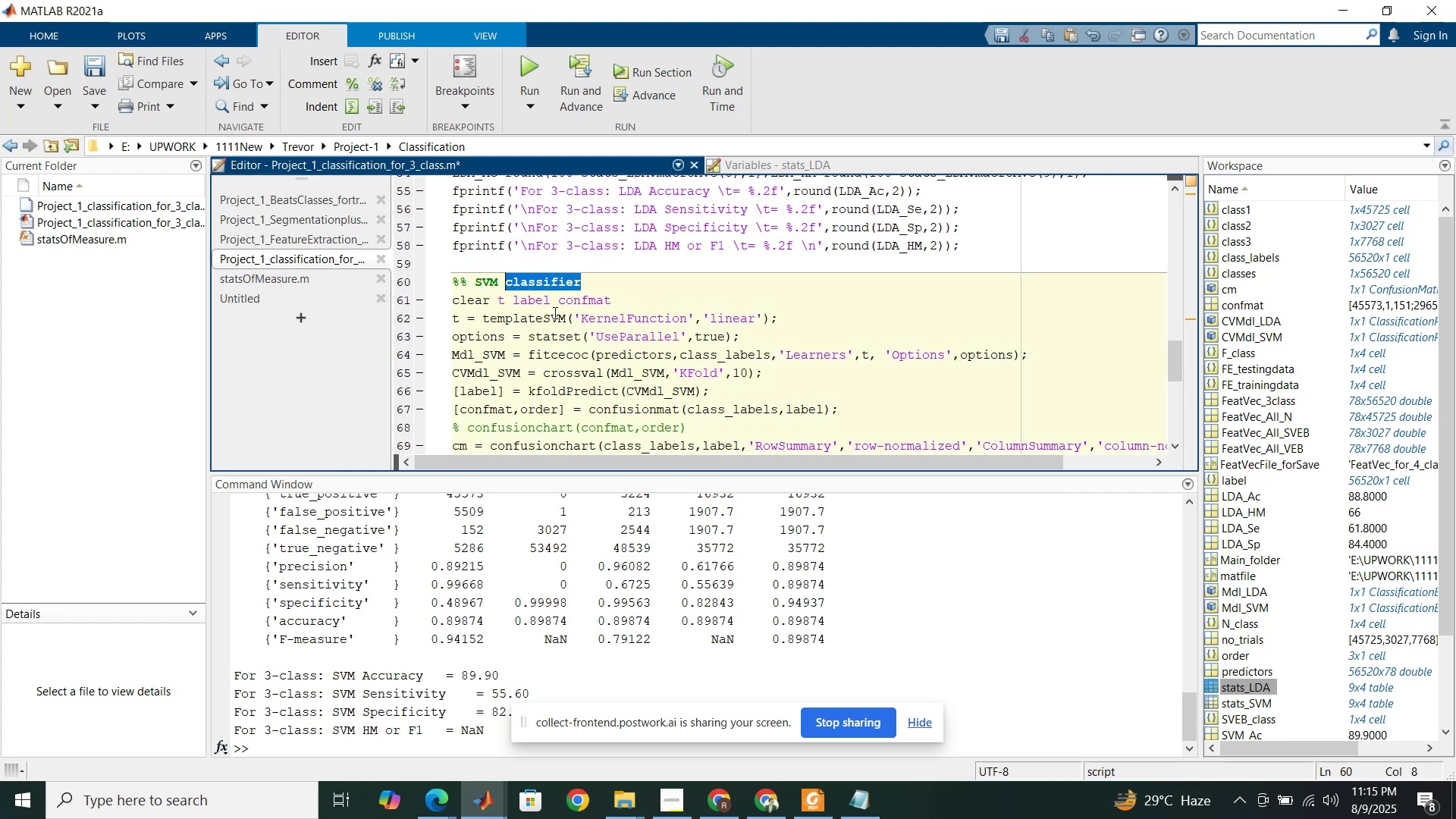 
scroll: coordinate [601, 318], scroll_direction: down, amount: 5.0
 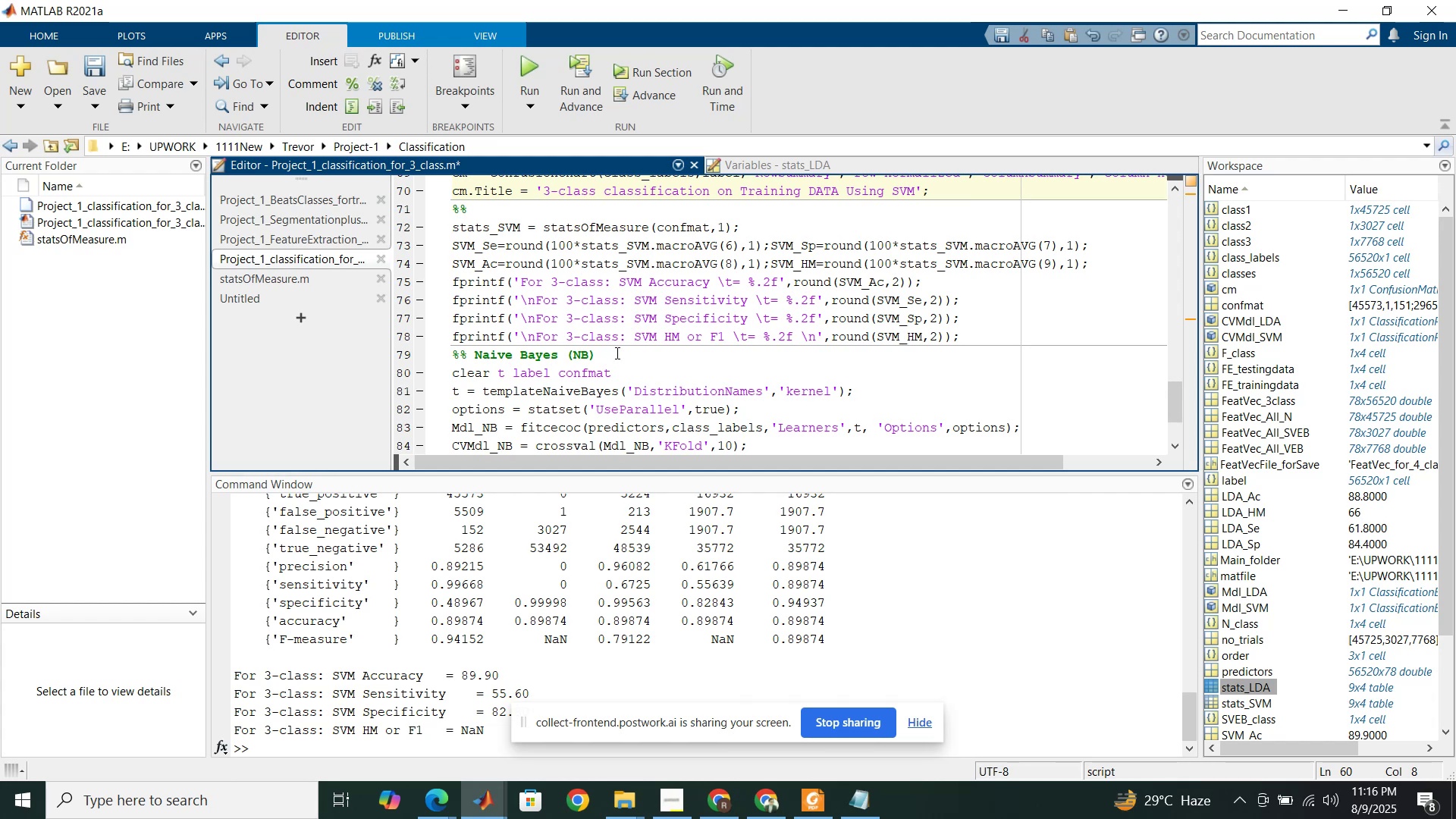 
left_click([617, 353])
 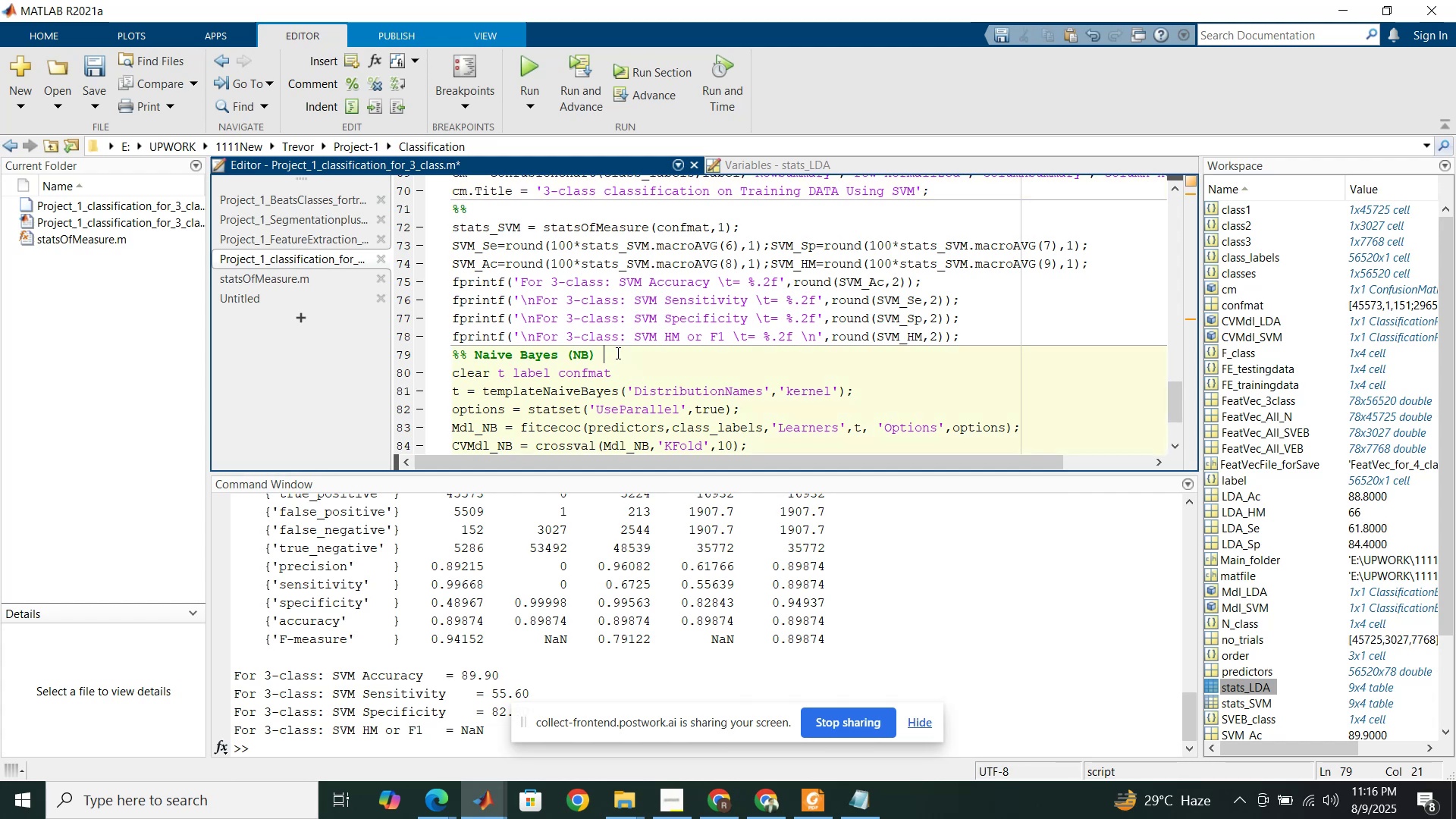 
key(Control+V)
 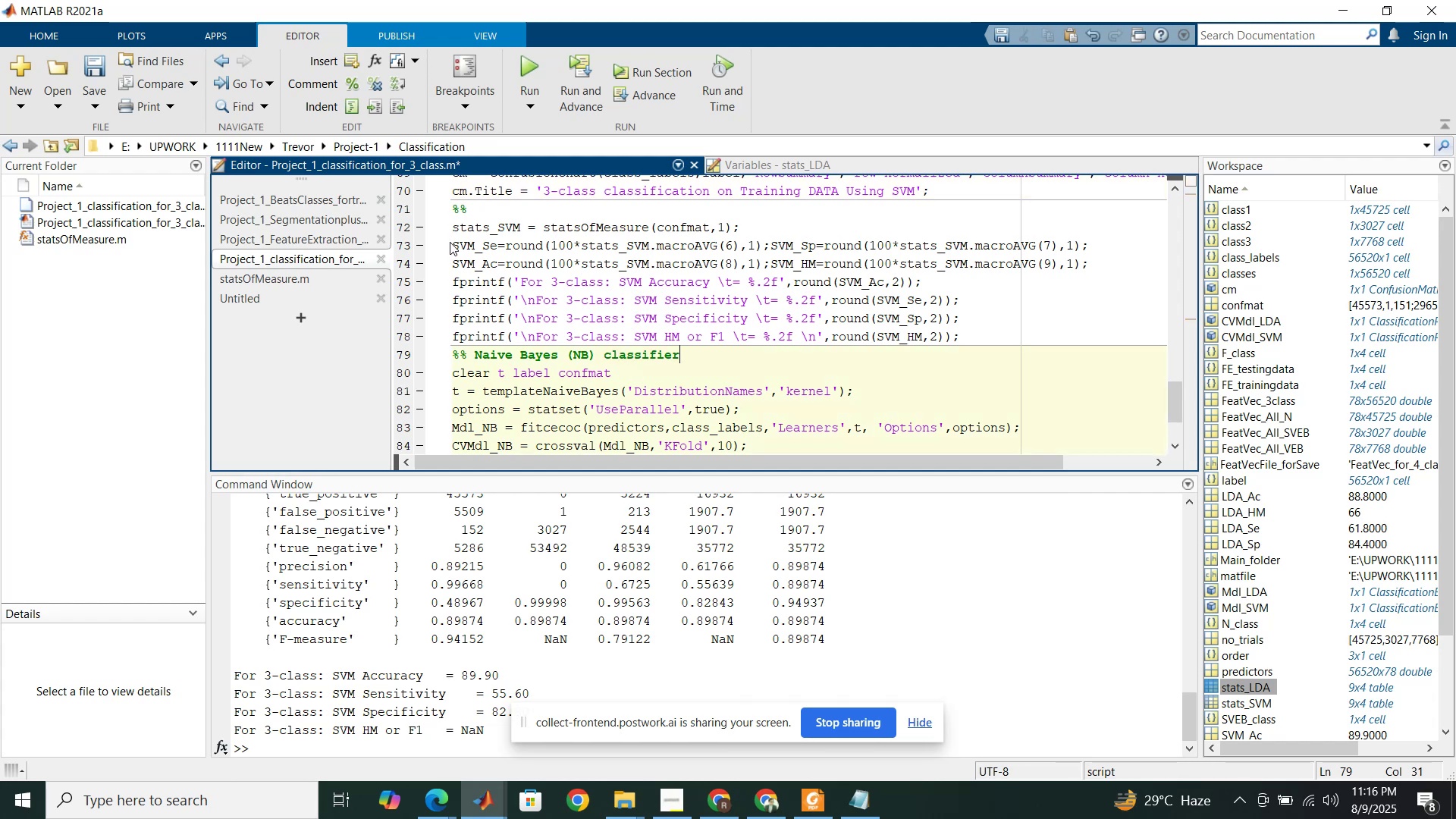 
left_click_drag(start_coordinate=[457, 243], to_coordinate=[495, 250])
 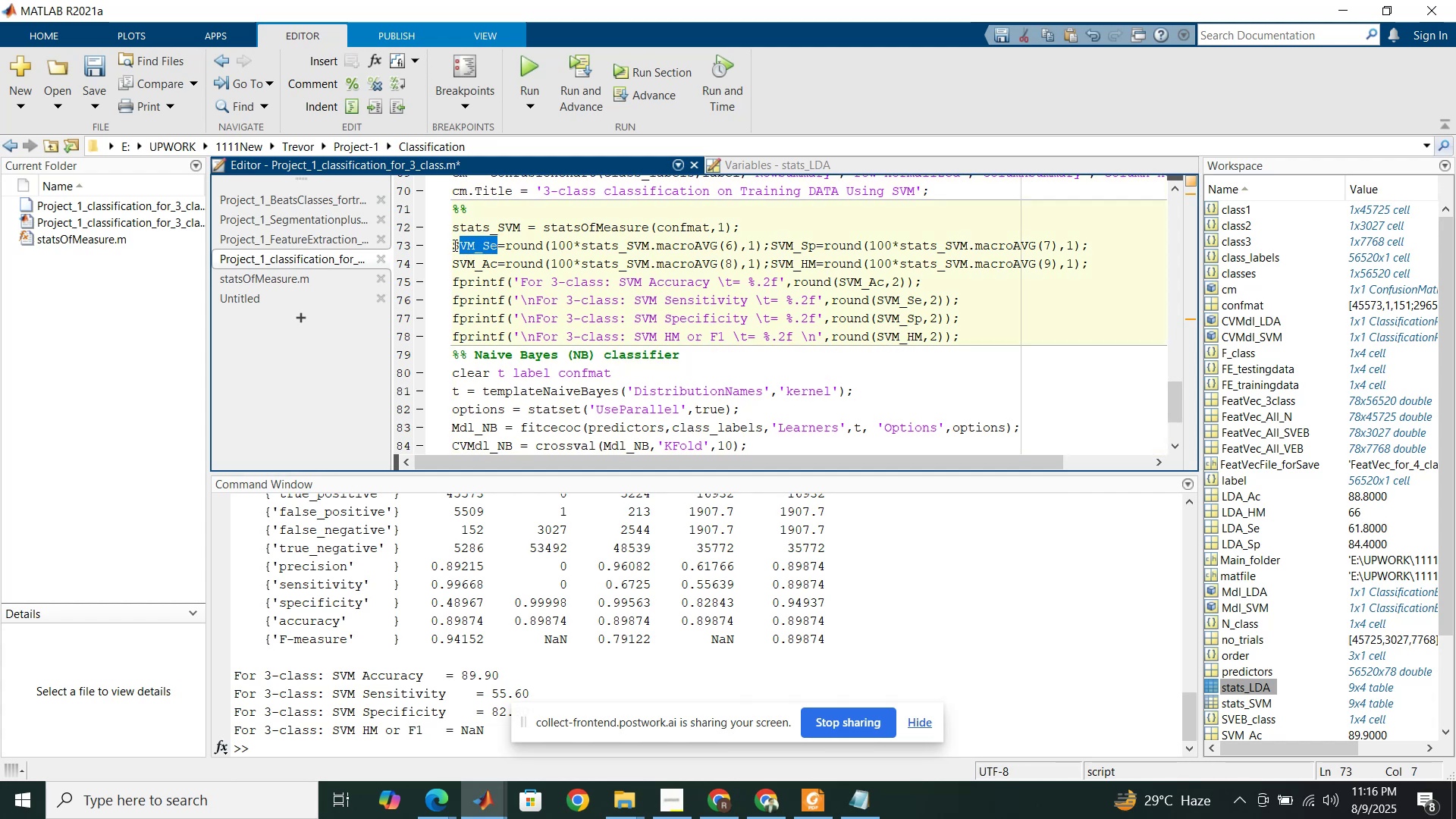 
left_click_drag(start_coordinate=[452, 243], to_coordinate=[965, 337])
 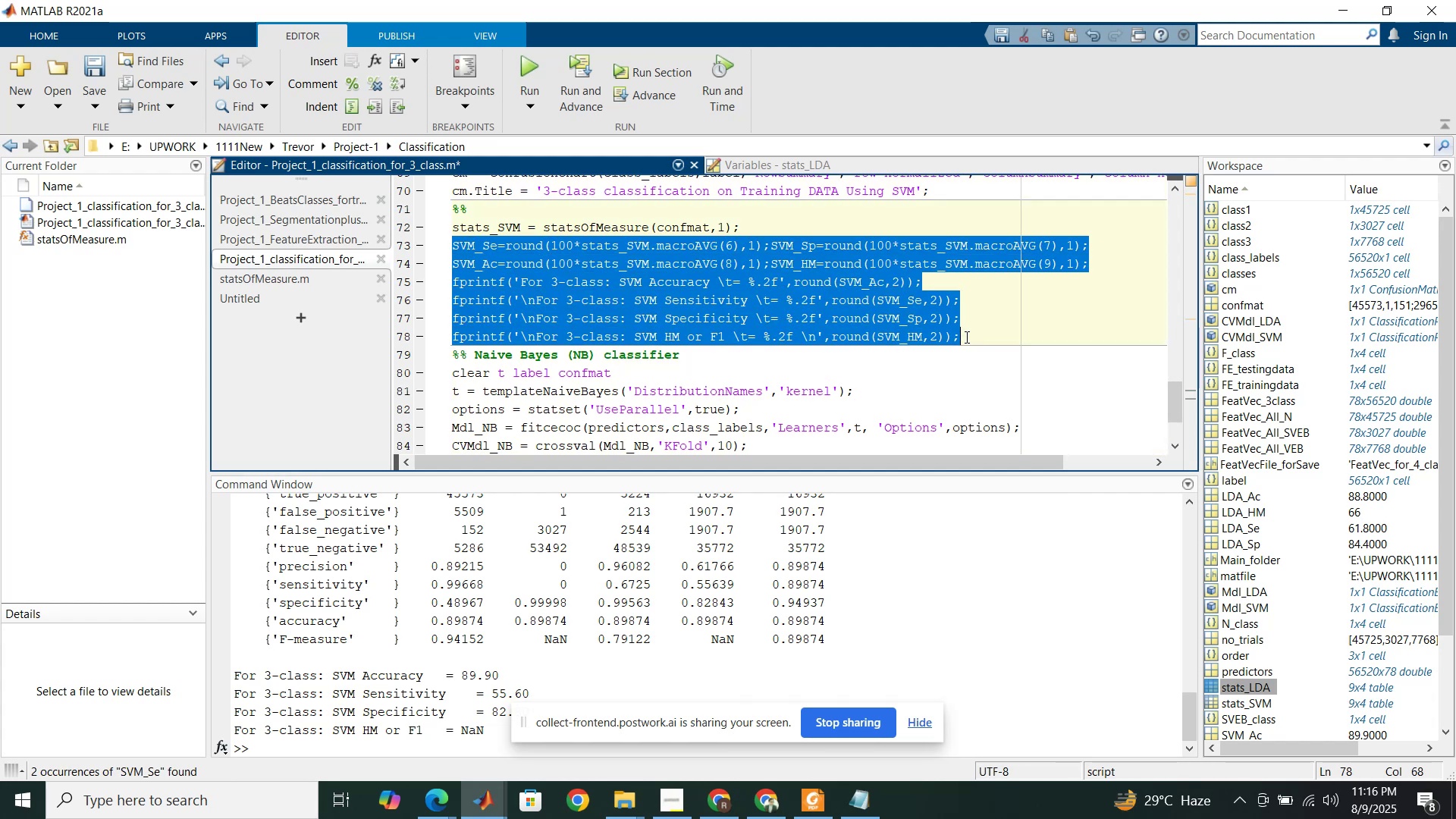 
key(Control+C)
 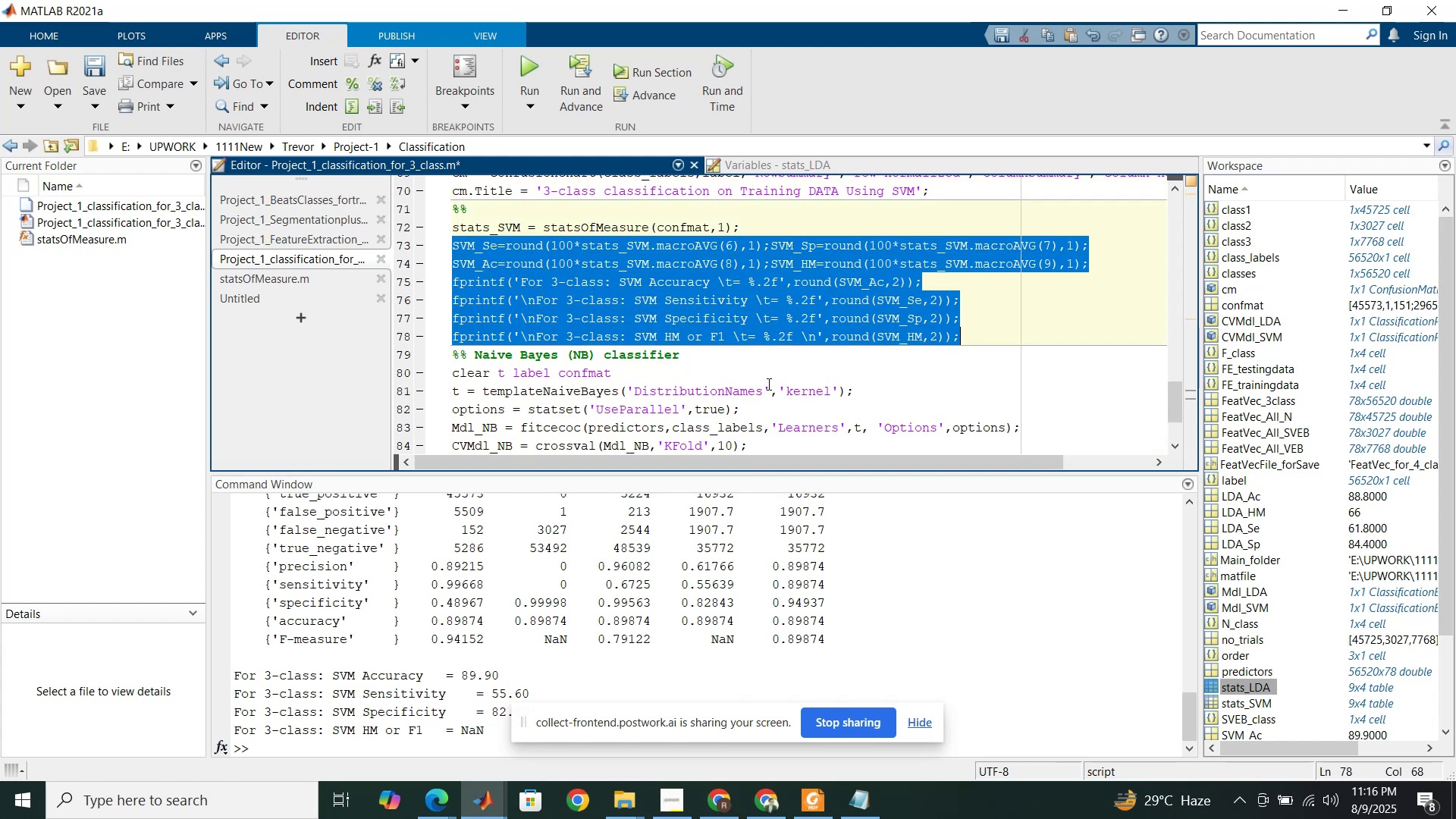 
scroll: coordinate [730, 383], scroll_direction: down, amount: 5.0
 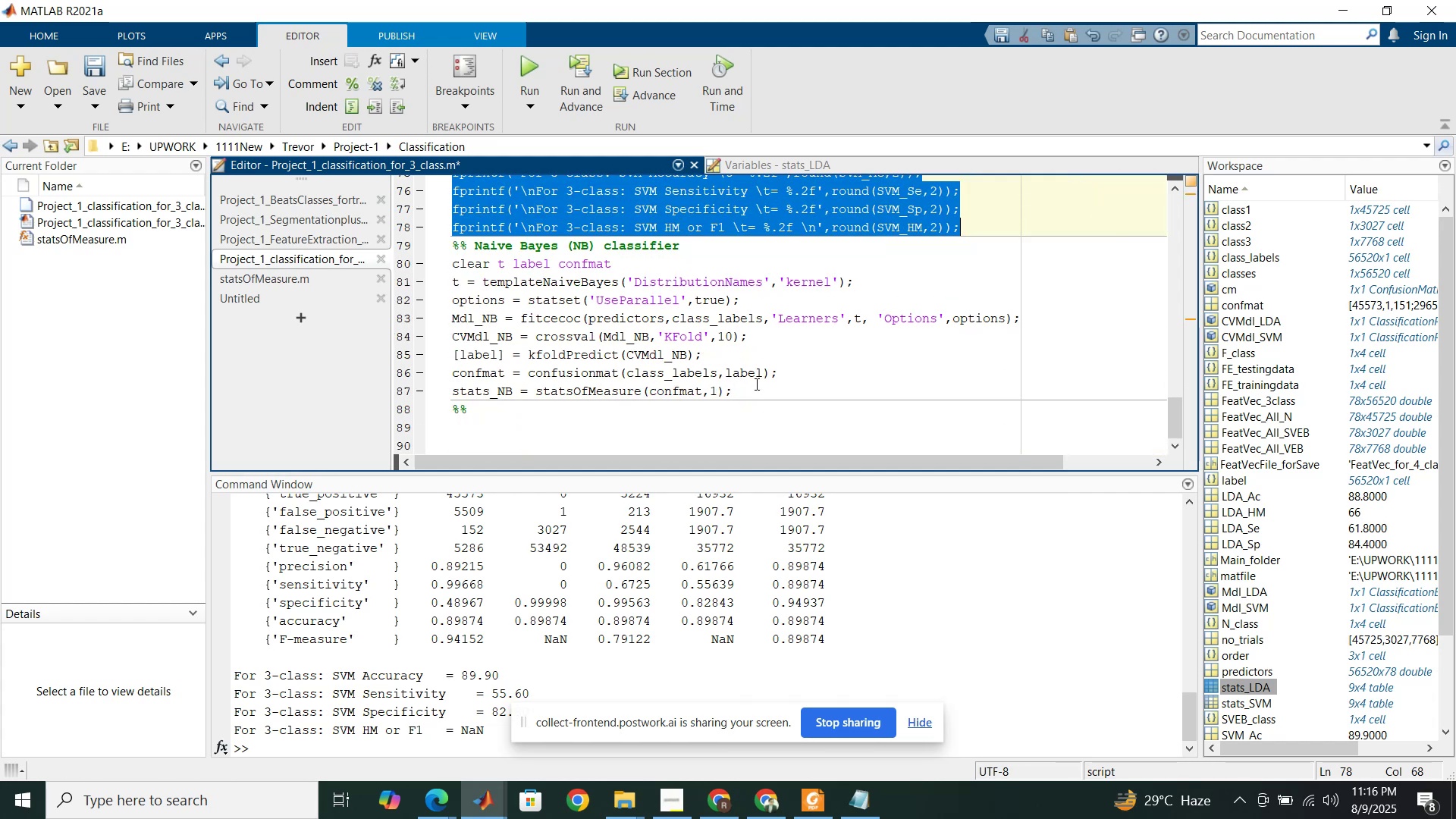 
left_click([727, 425])
 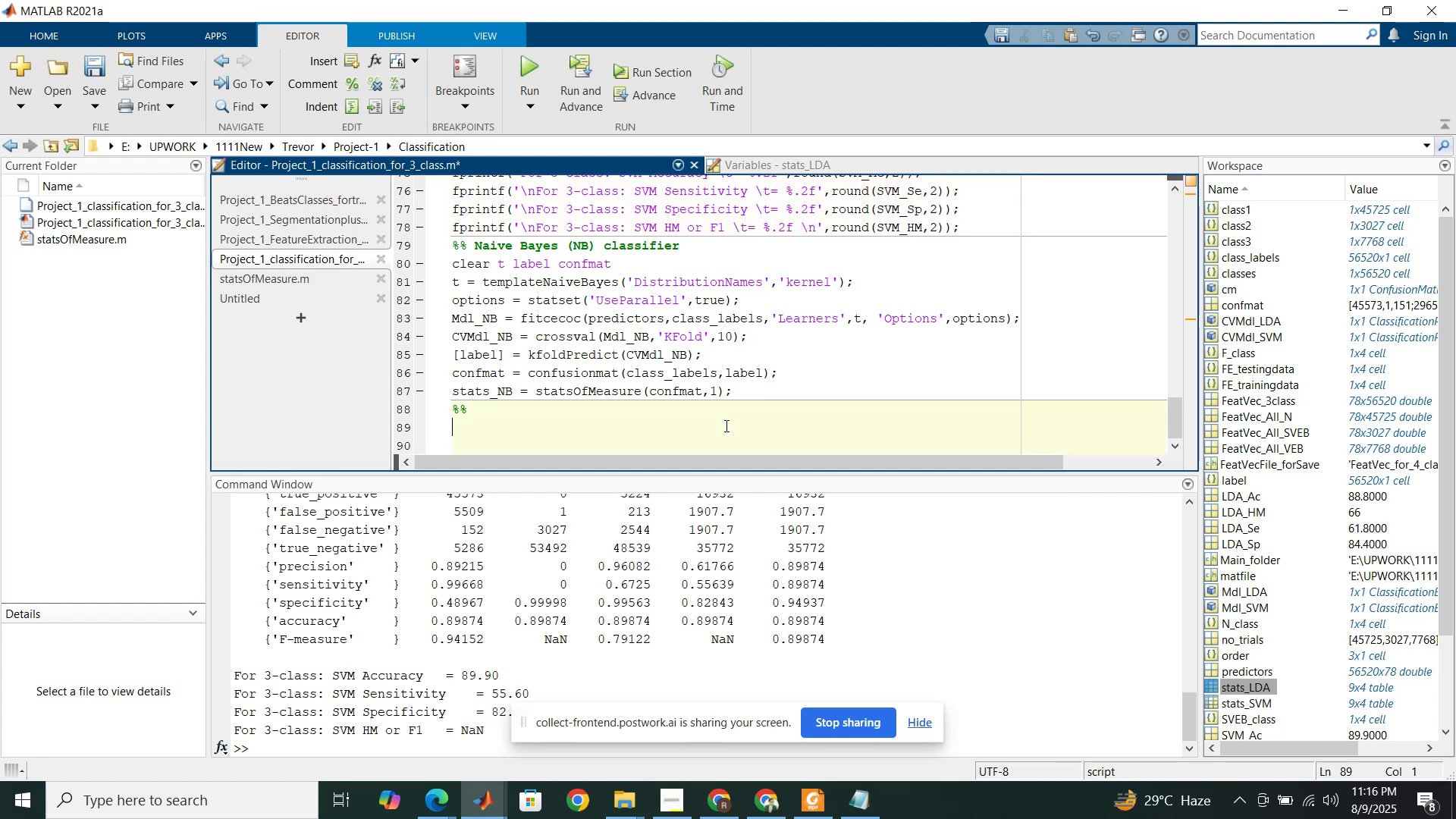 
key(Control+V)
 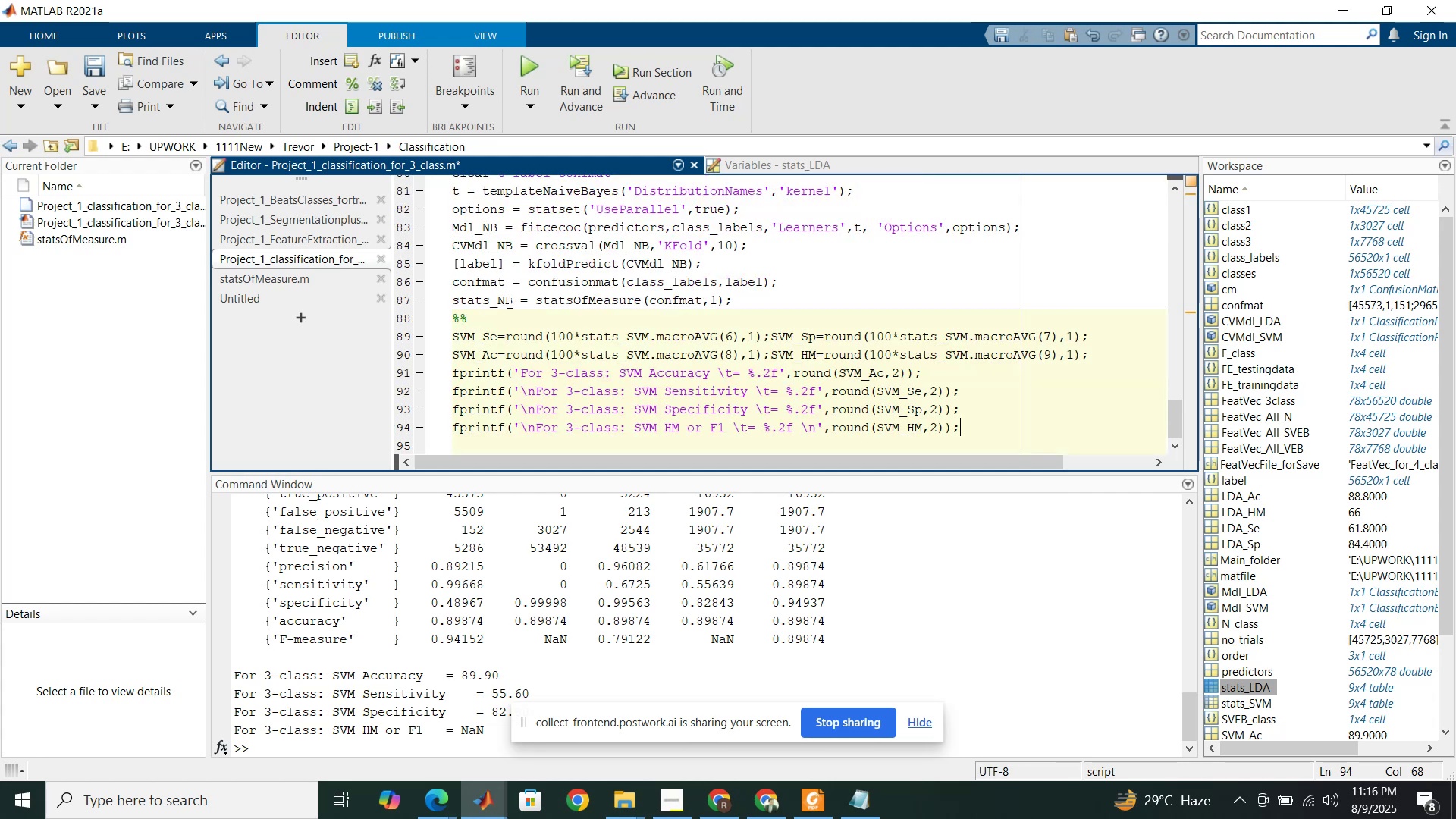 
wait(5.14)
 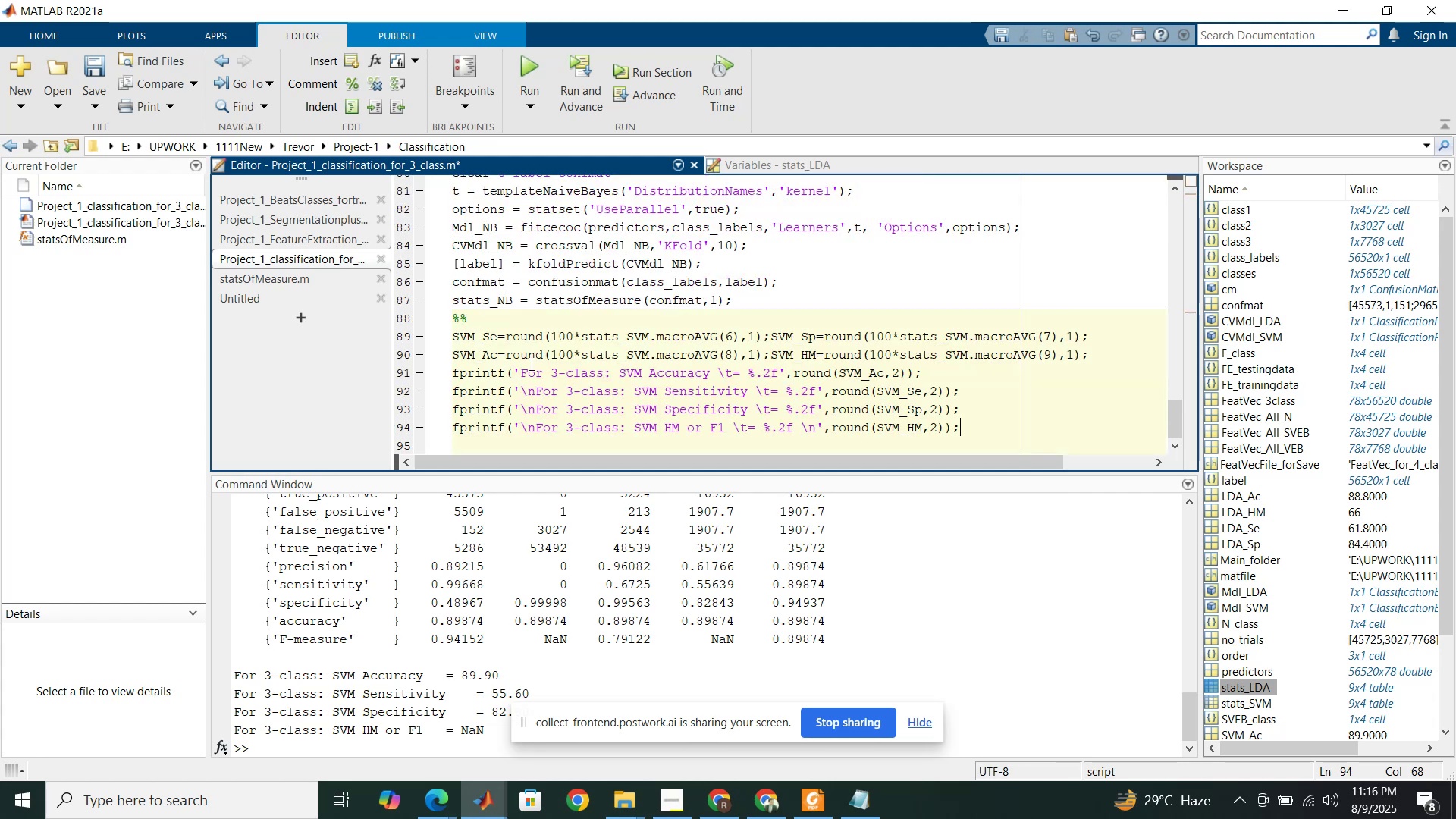 
left_click_drag(start_coordinate=[510, 303], to_coordinate=[497, 301])
 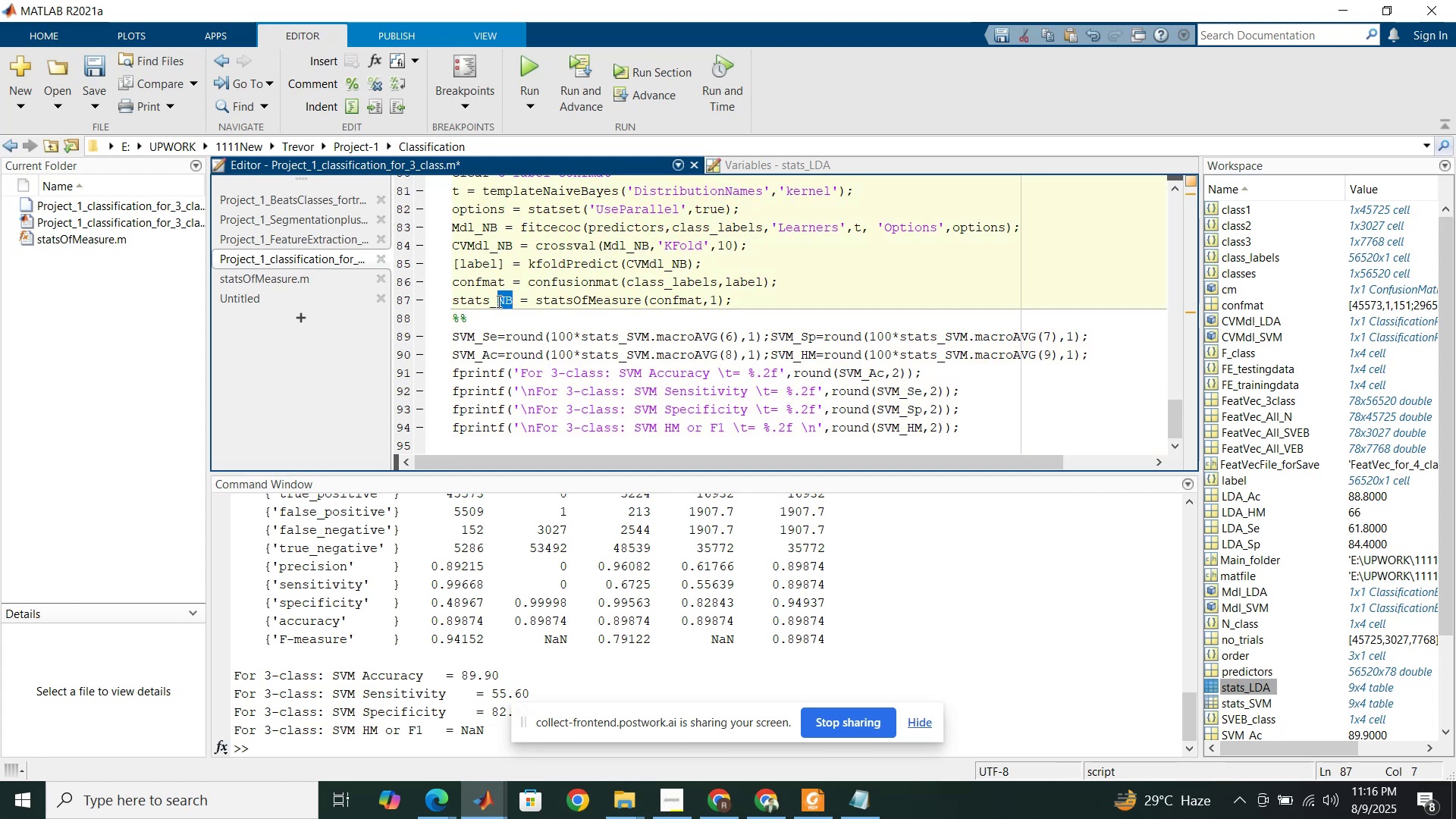 
key(Control+C)
 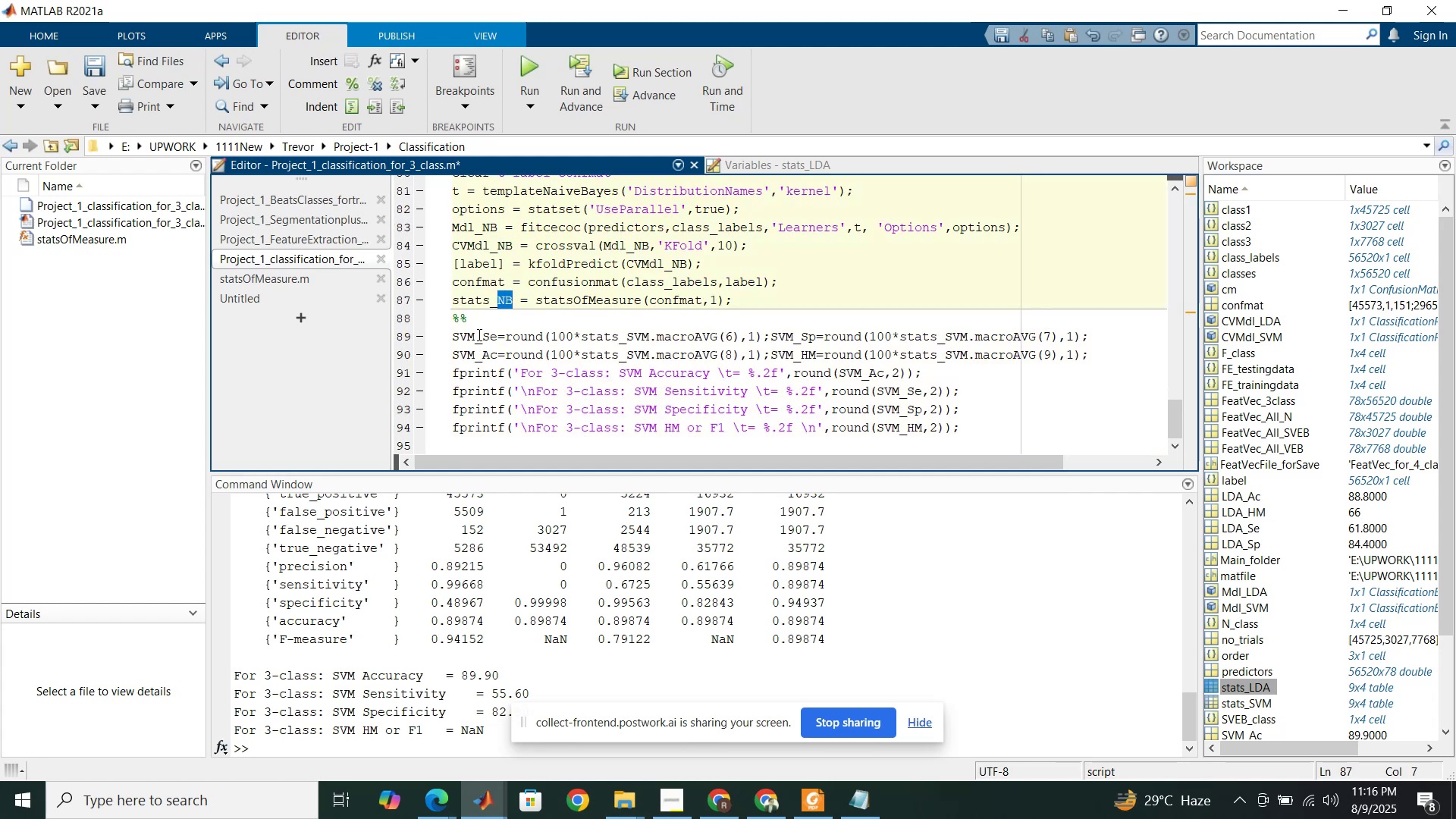 
left_click_drag(start_coordinate=[475, 335], to_coordinate=[453, 332])
 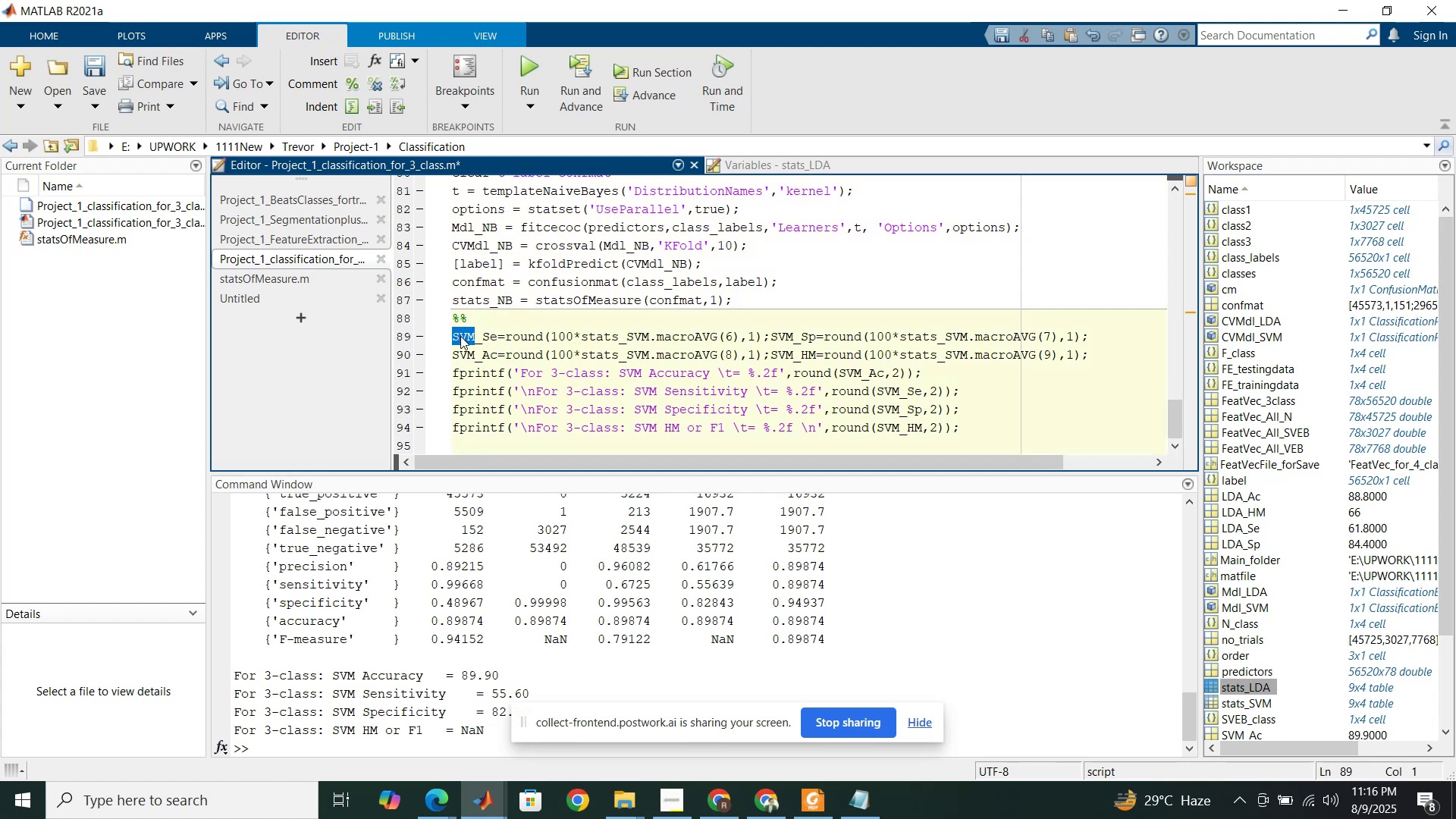 
key(Control+C)
 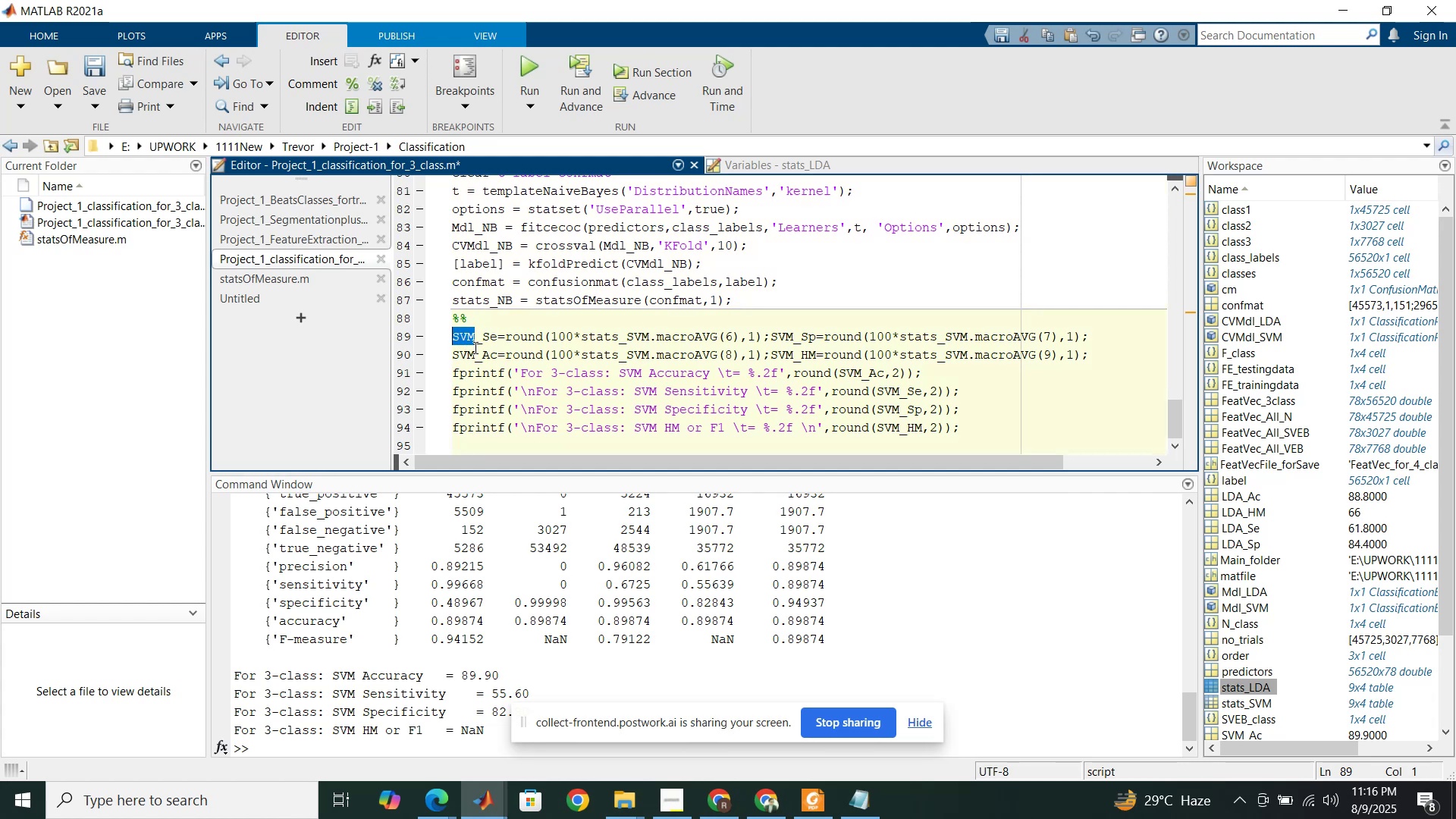 
hold_key(key=ControlLeft, duration=0.41)
 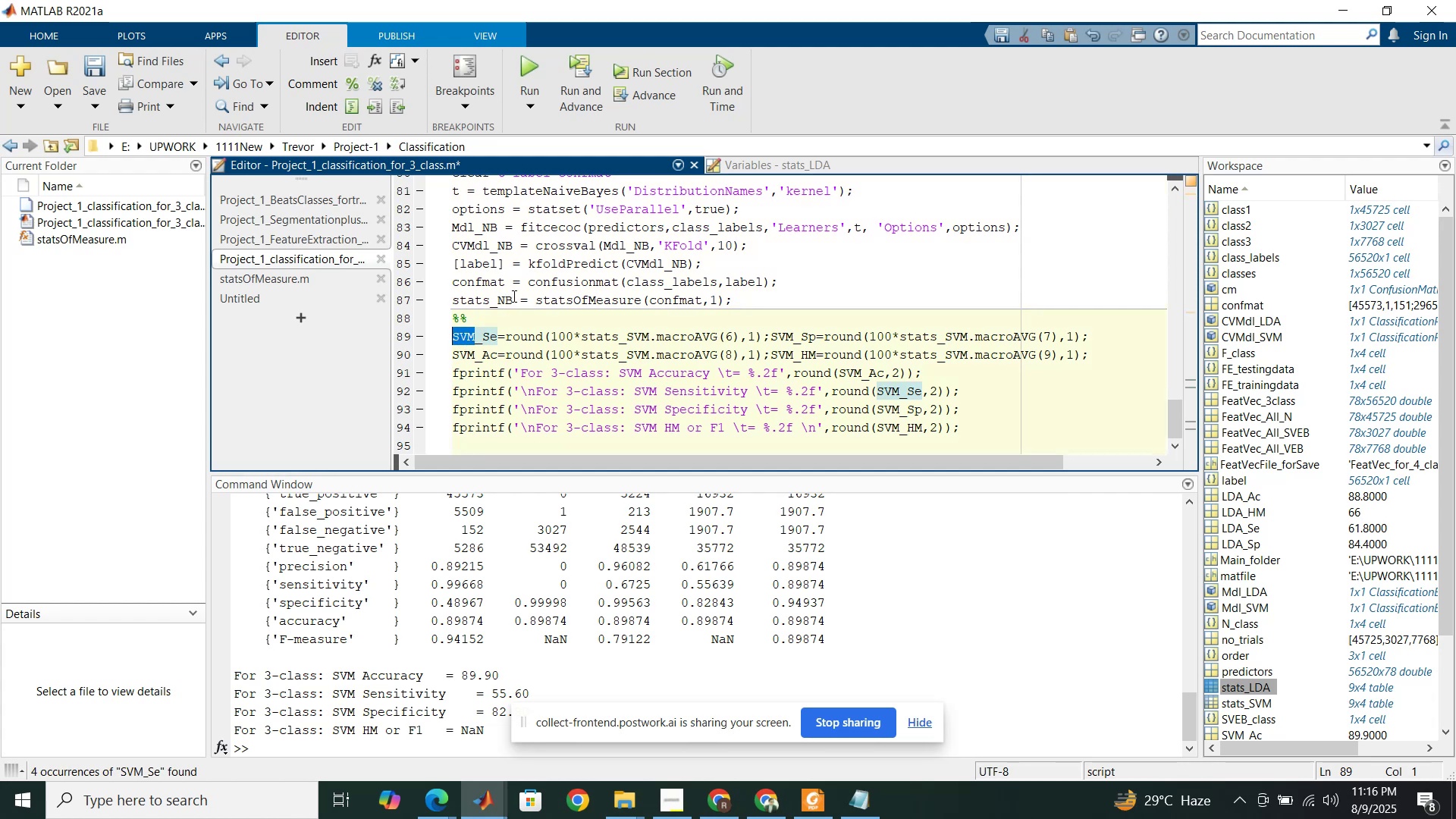 
left_click_drag(start_coordinate=[514, 297], to_coordinate=[500, 296])
 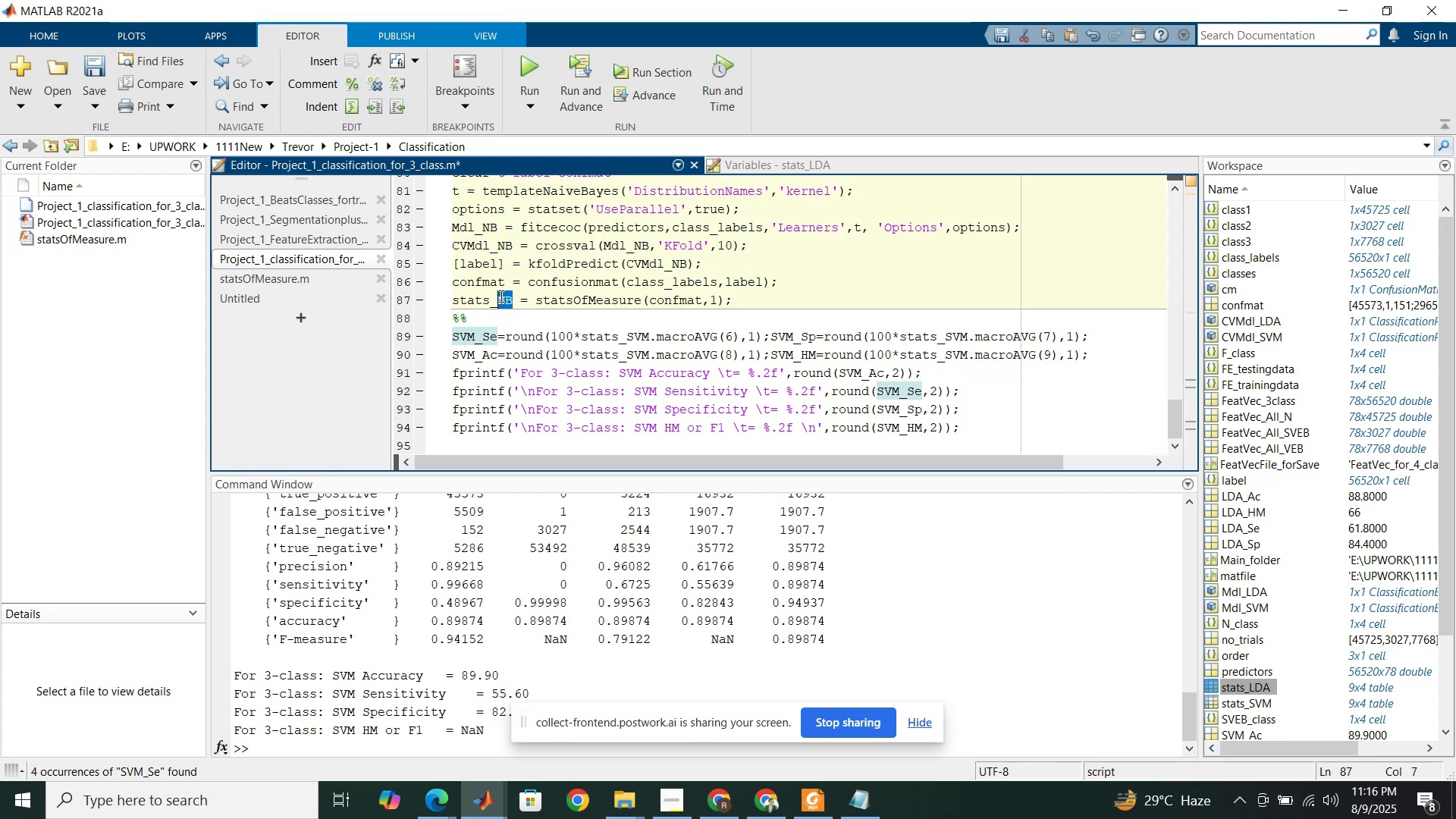 
key(Control+C)
 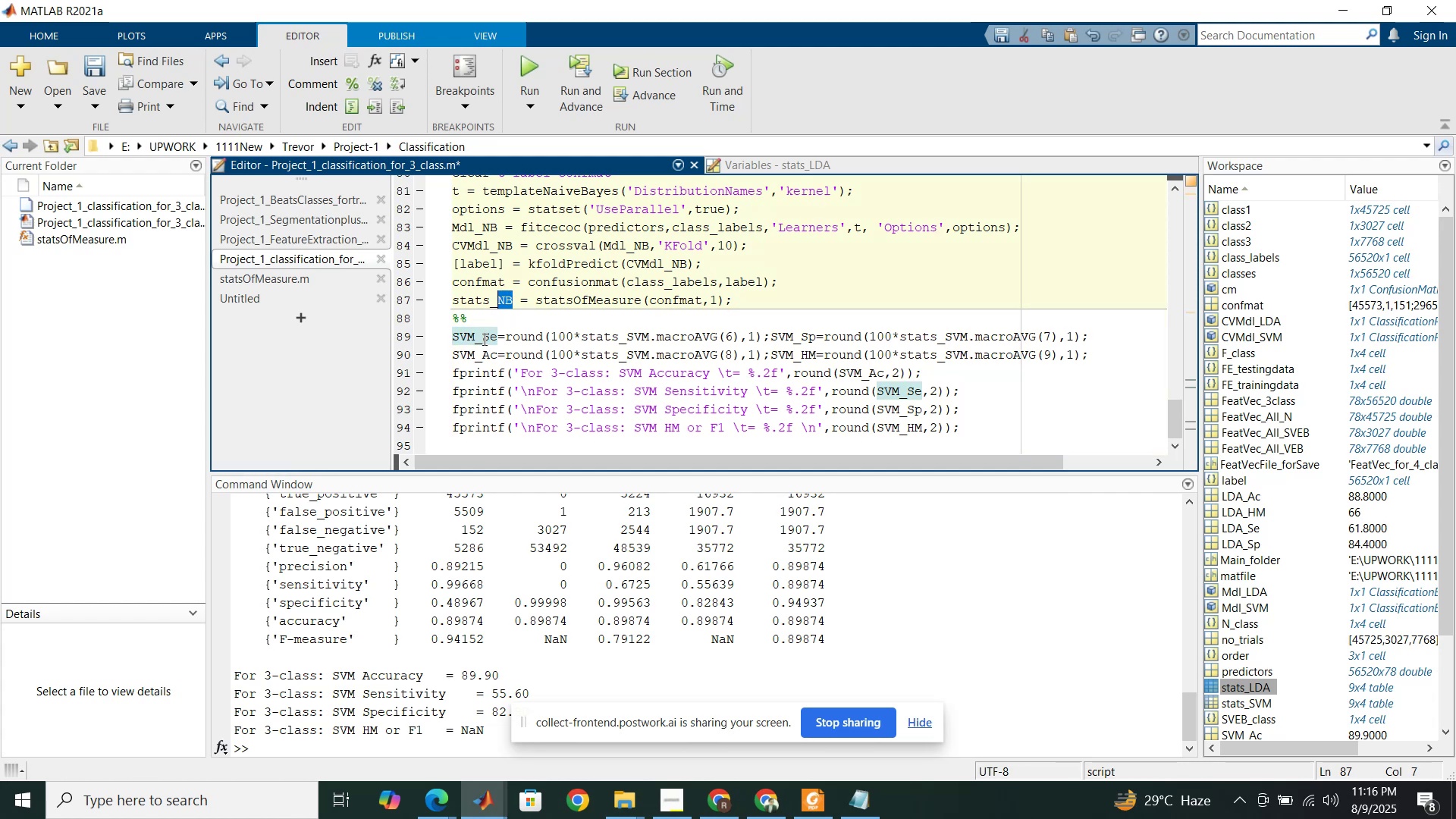 
left_click_drag(start_coordinate=[476, 339], to_coordinate=[453, 334])
 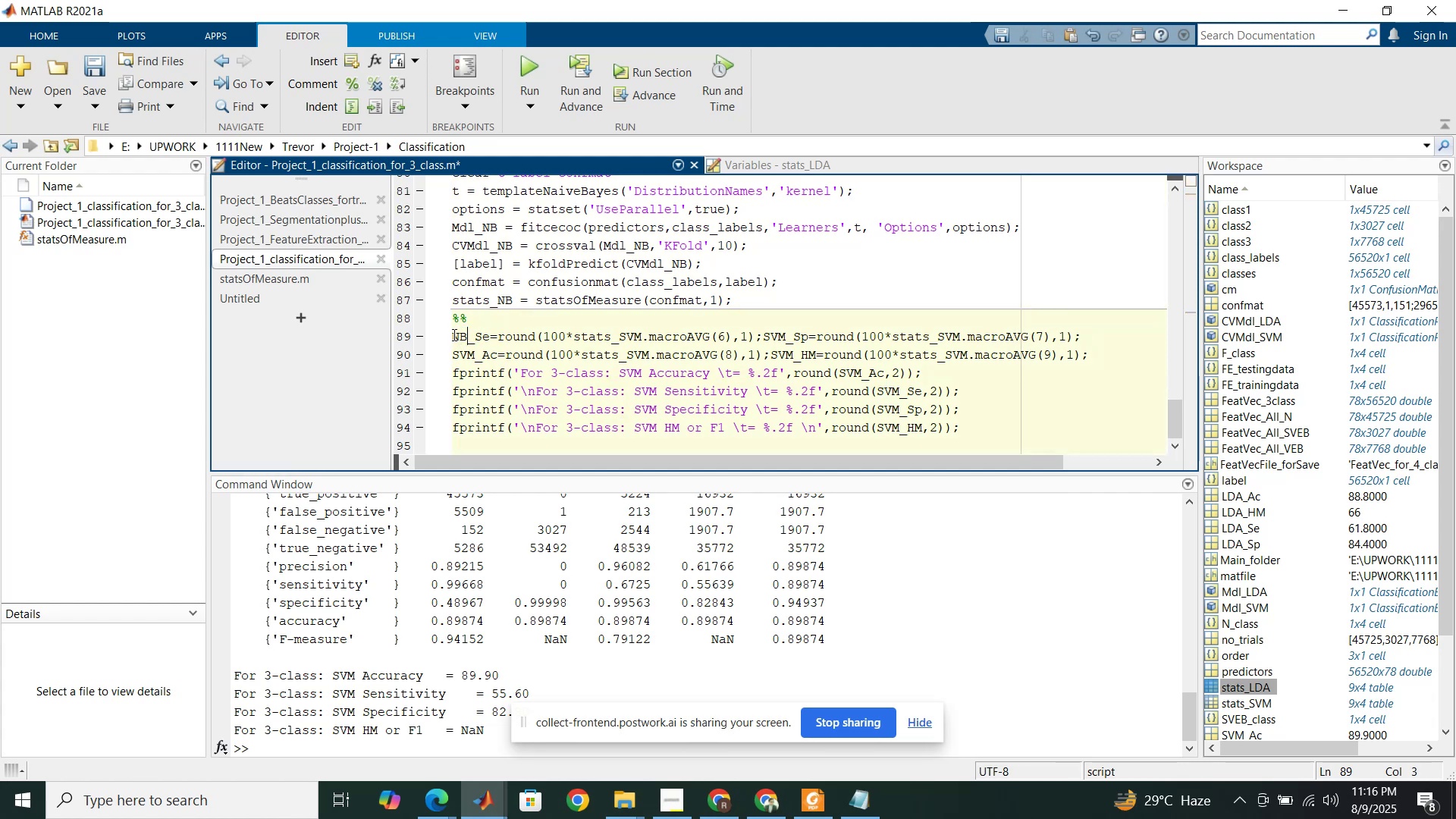 
hold_key(key=ControlLeft, duration=0.4)
 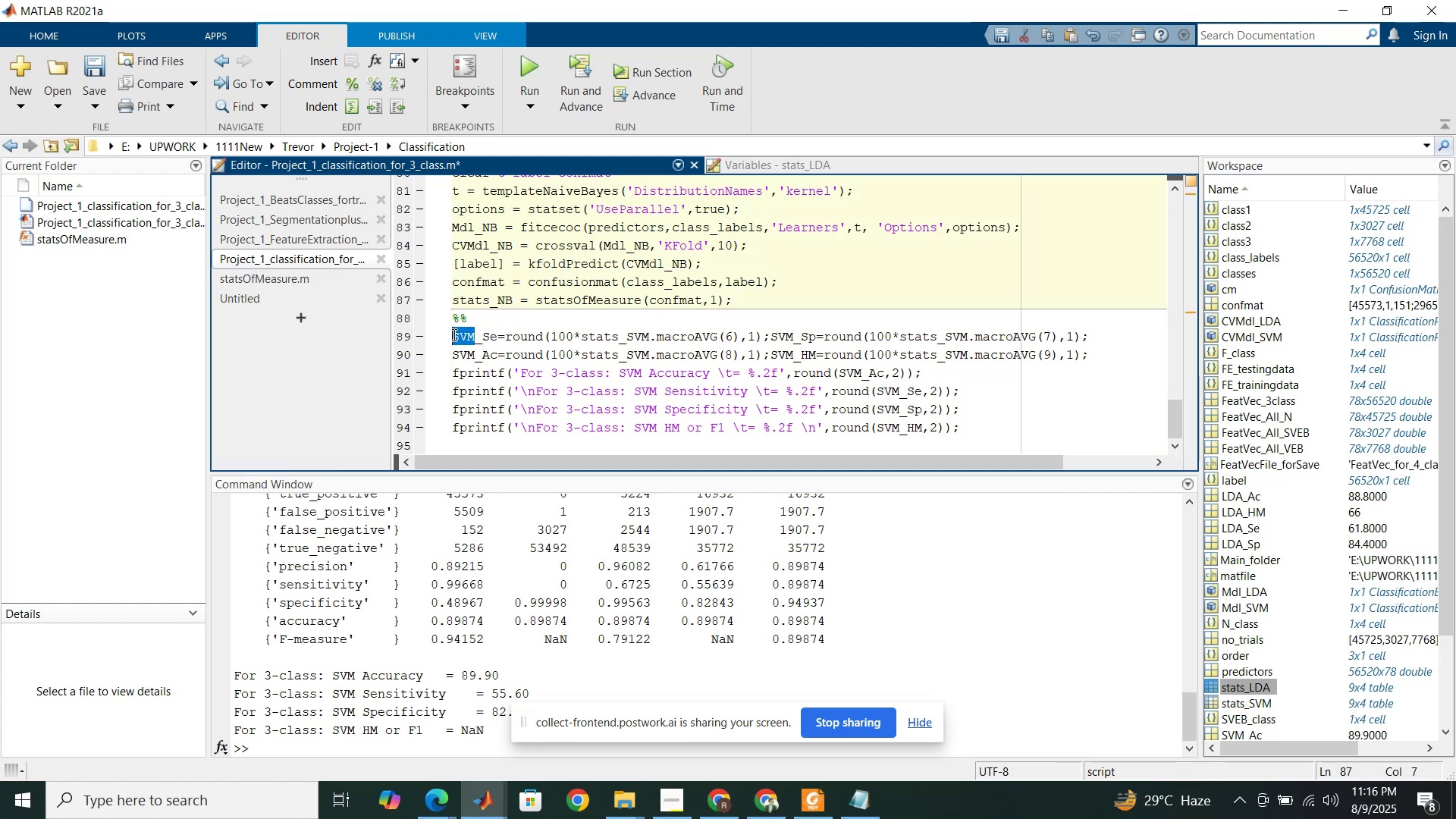 
key(Control+V)
 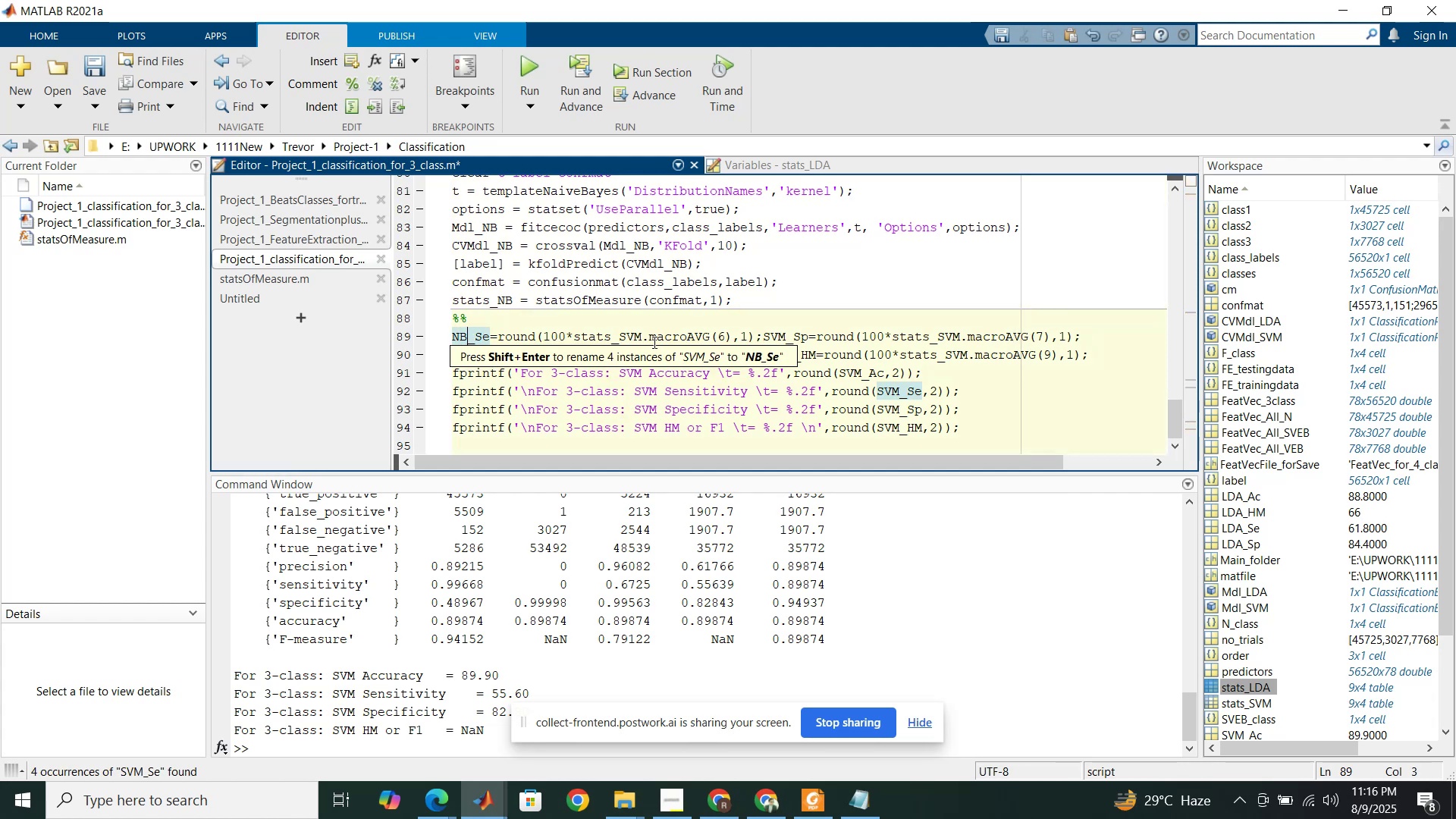 
left_click_drag(start_coordinate=[641, 333], to_coordinate=[621, 328])
 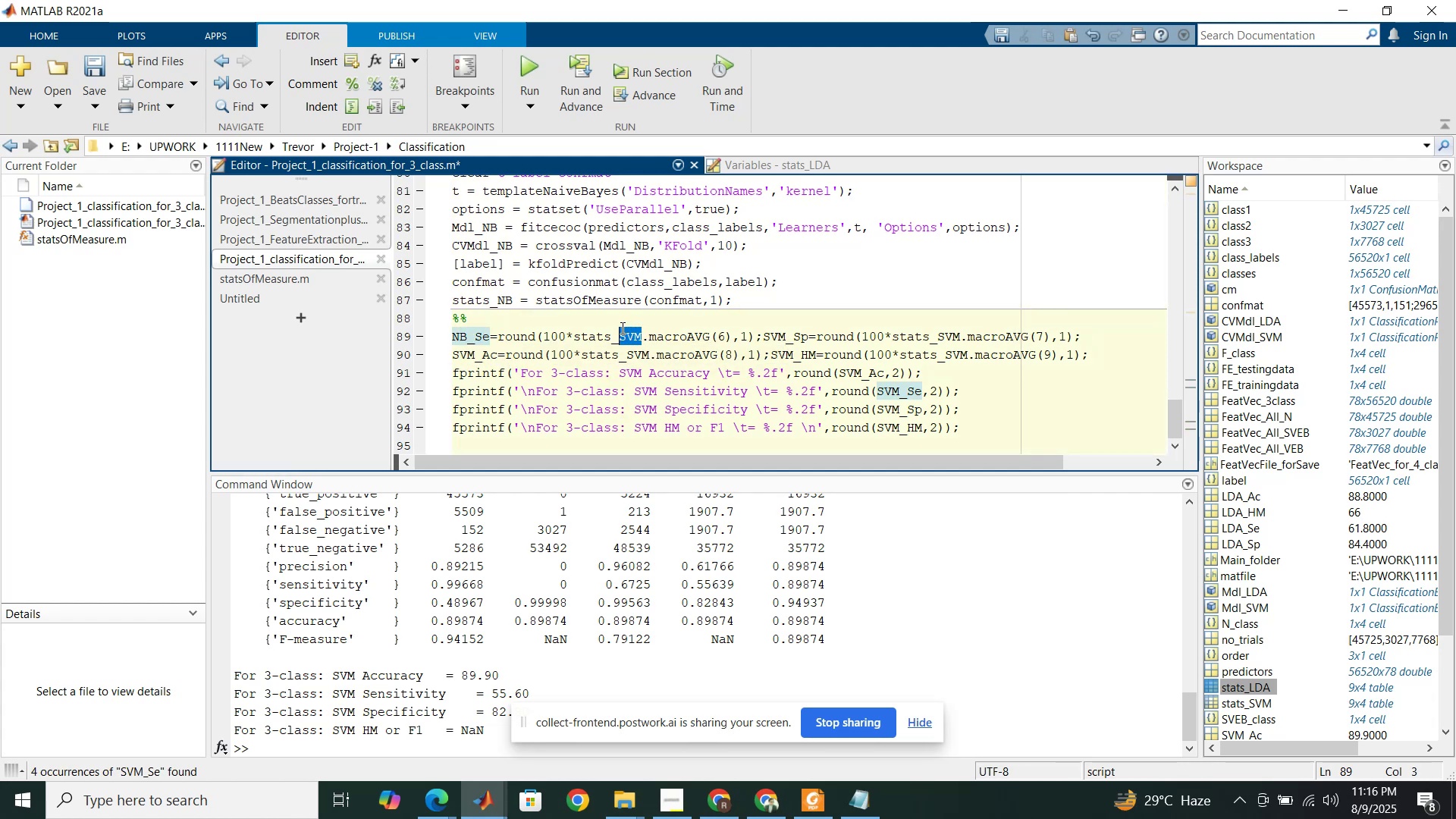 
key(Control+V)
 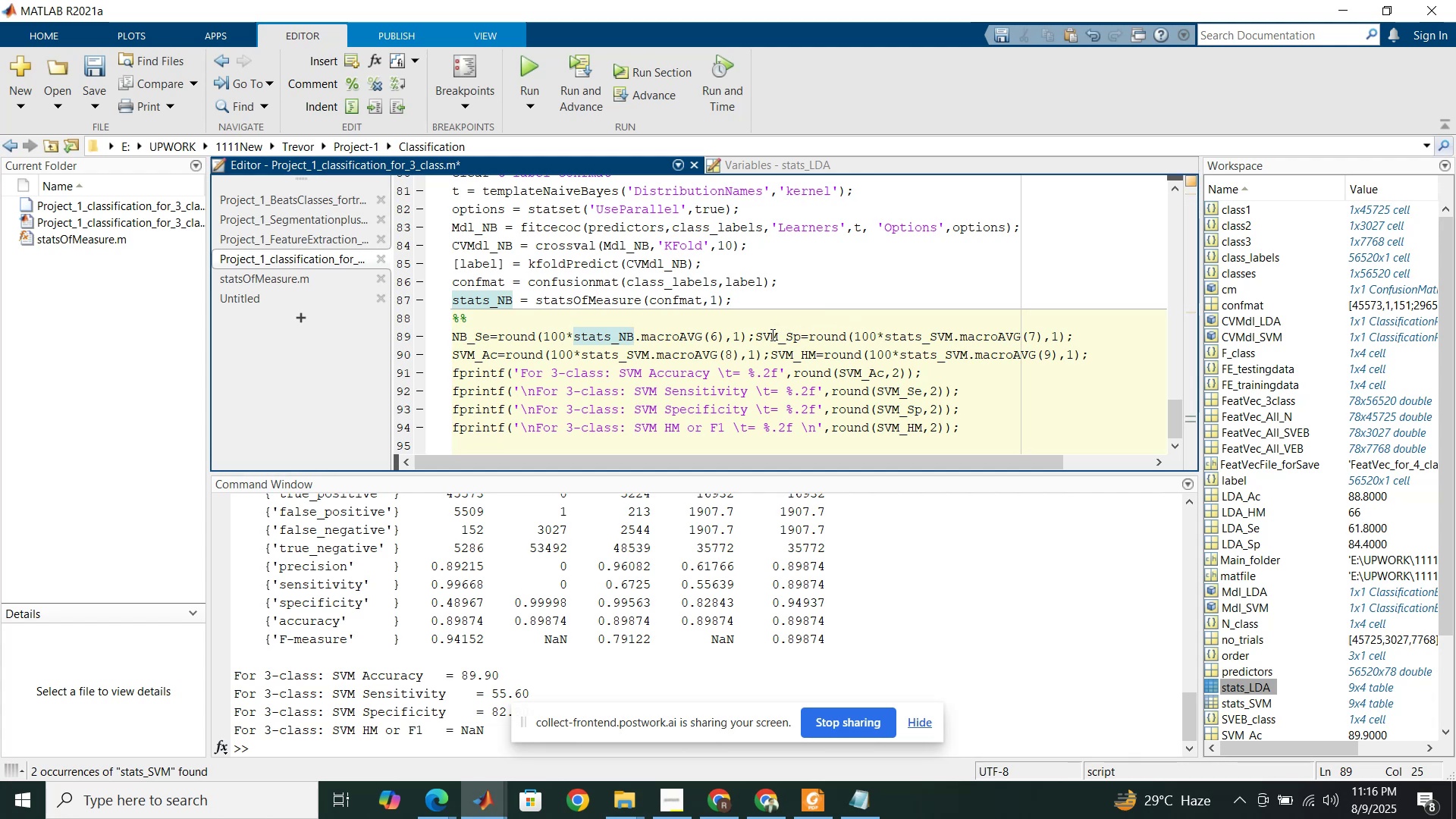 
left_click_drag(start_coordinate=[777, 335], to_coordinate=[756, 334])
 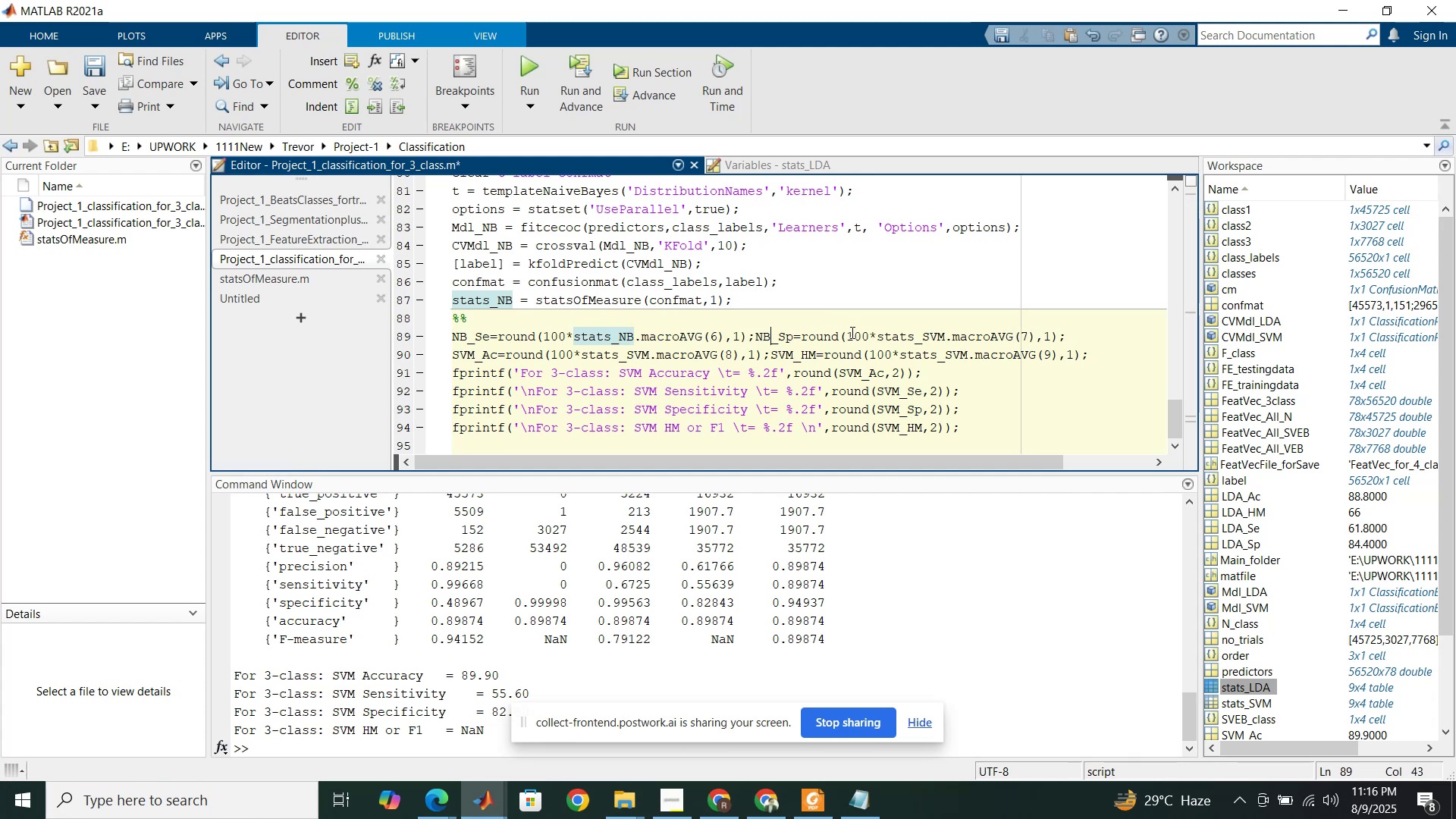 
key(Control+ControlLeft)
 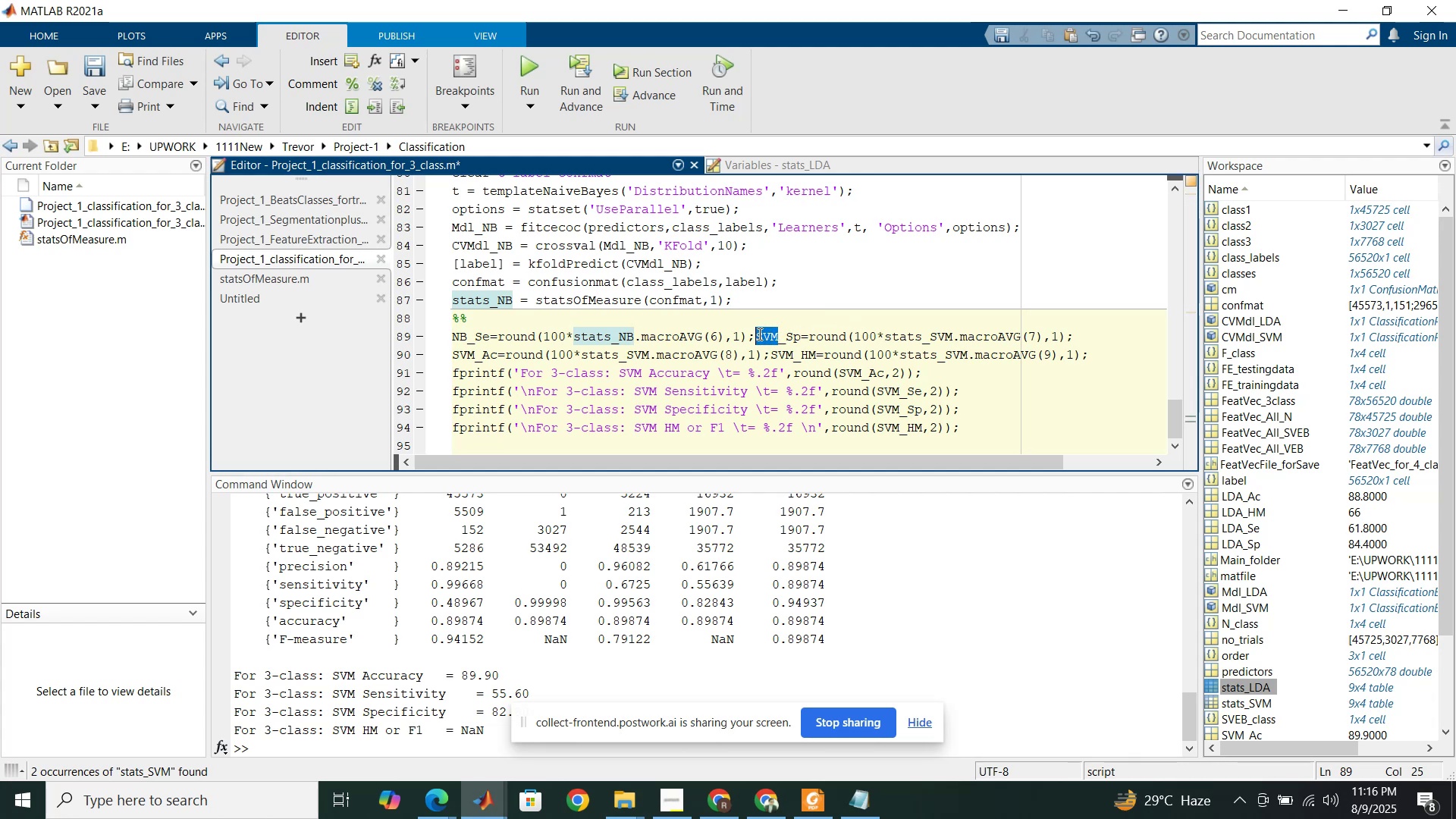 
key(Control+V)
 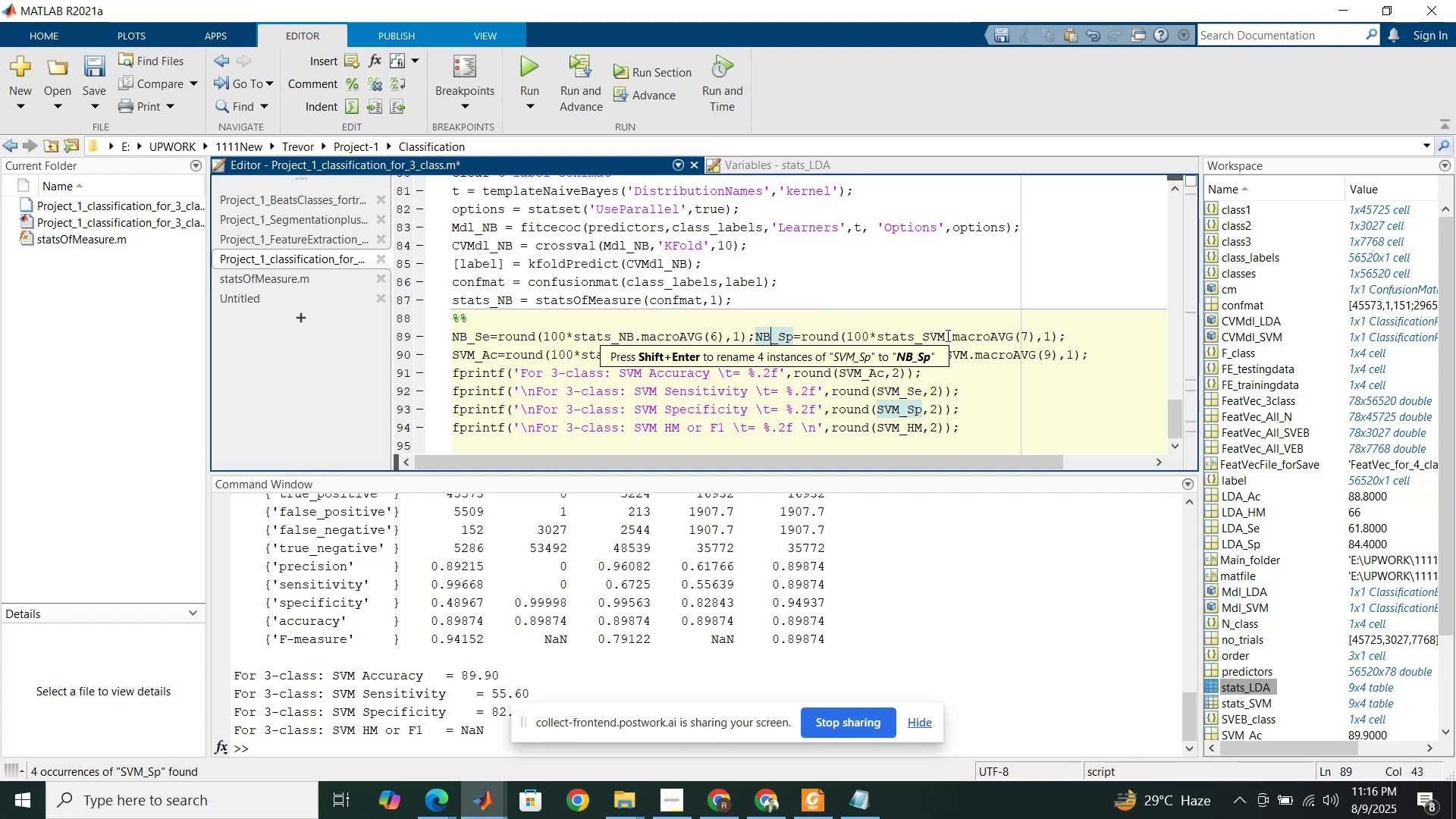 
left_click_drag(start_coordinate=[943, 334], to_coordinate=[924, 333])
 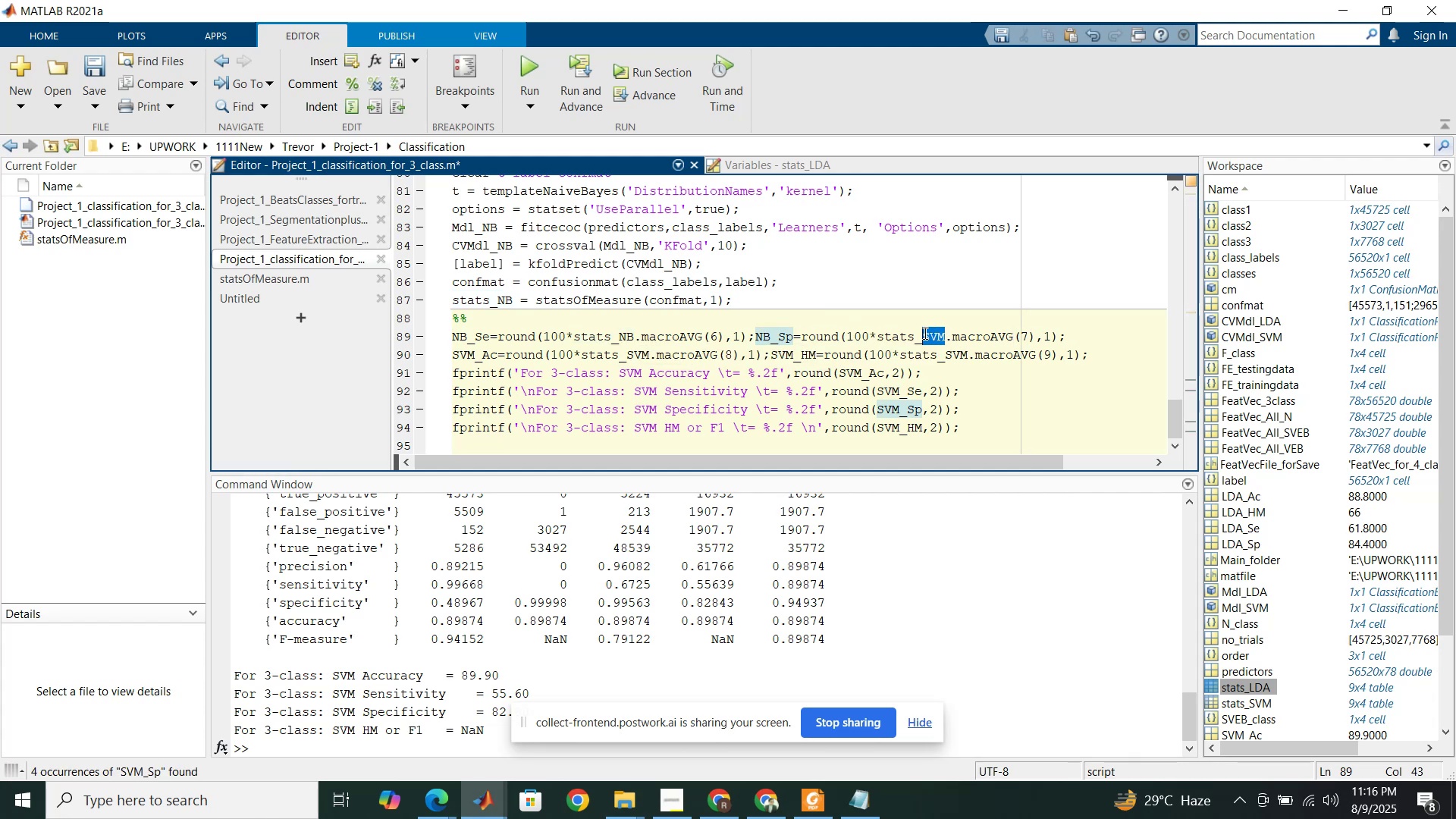 
key(Control+V)
 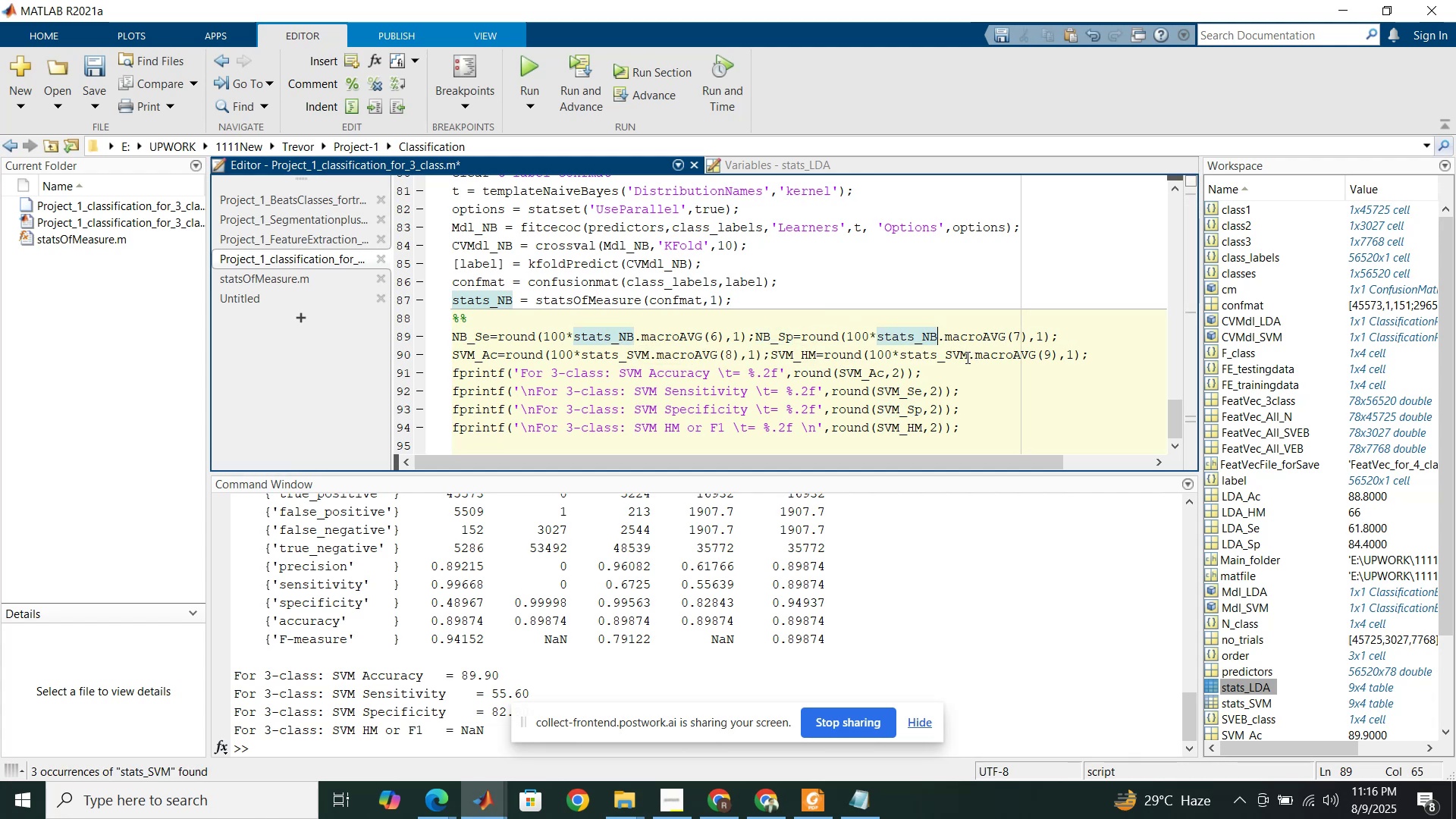 
left_click_drag(start_coordinate=[968, 356], to_coordinate=[944, 354])
 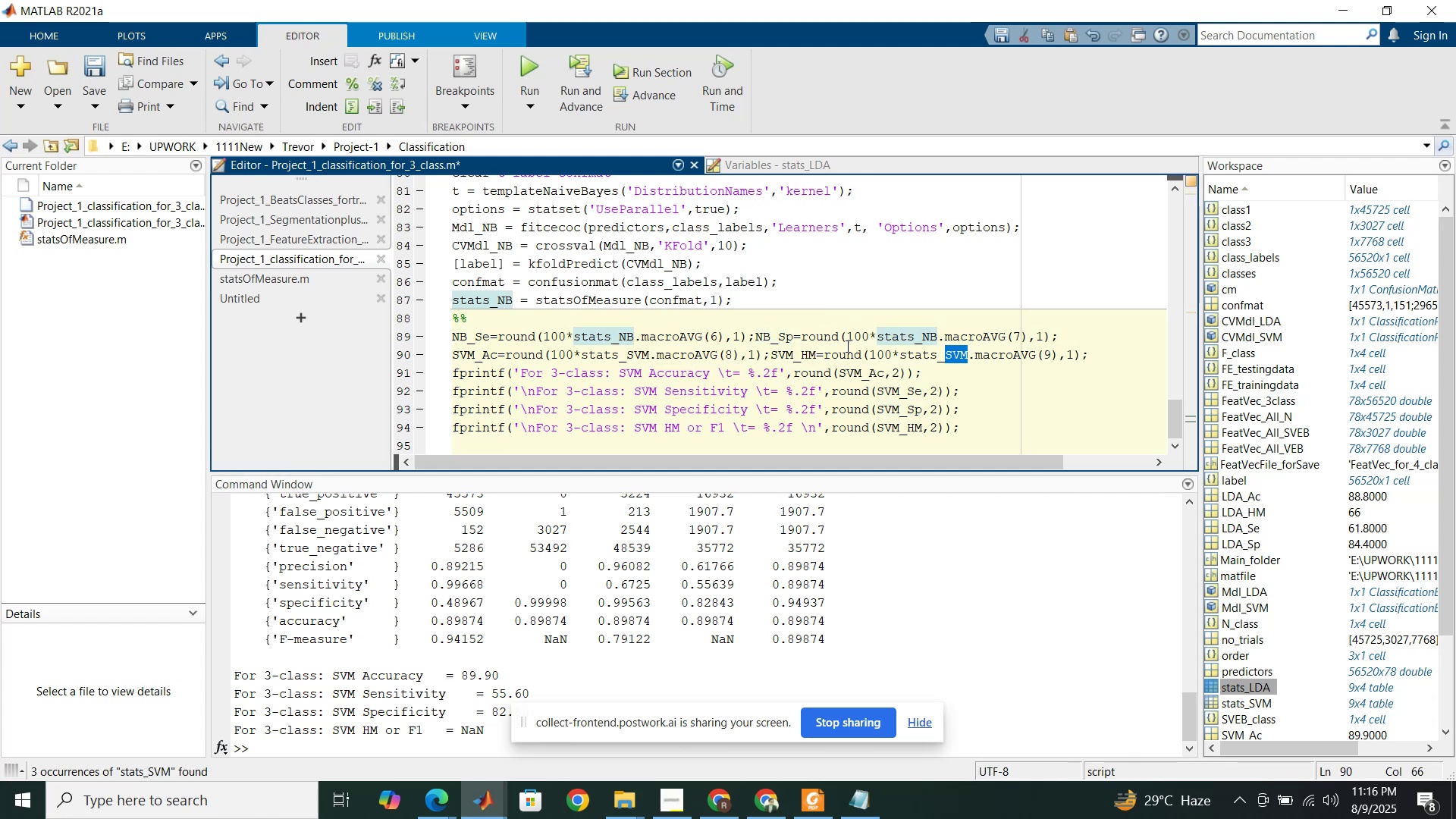 
hold_key(key=ControlLeft, duration=0.54)
 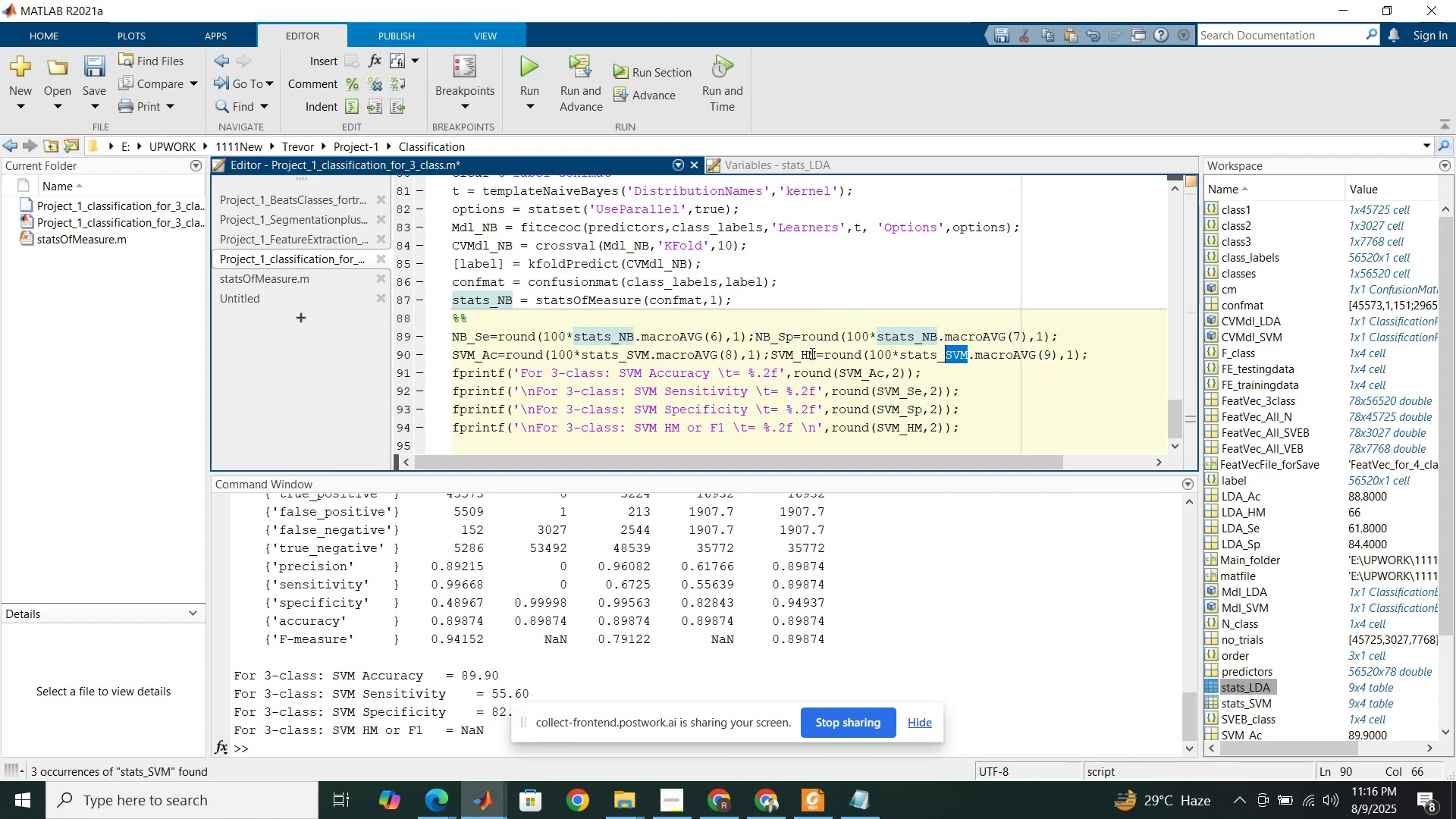 
key(Control+V)
 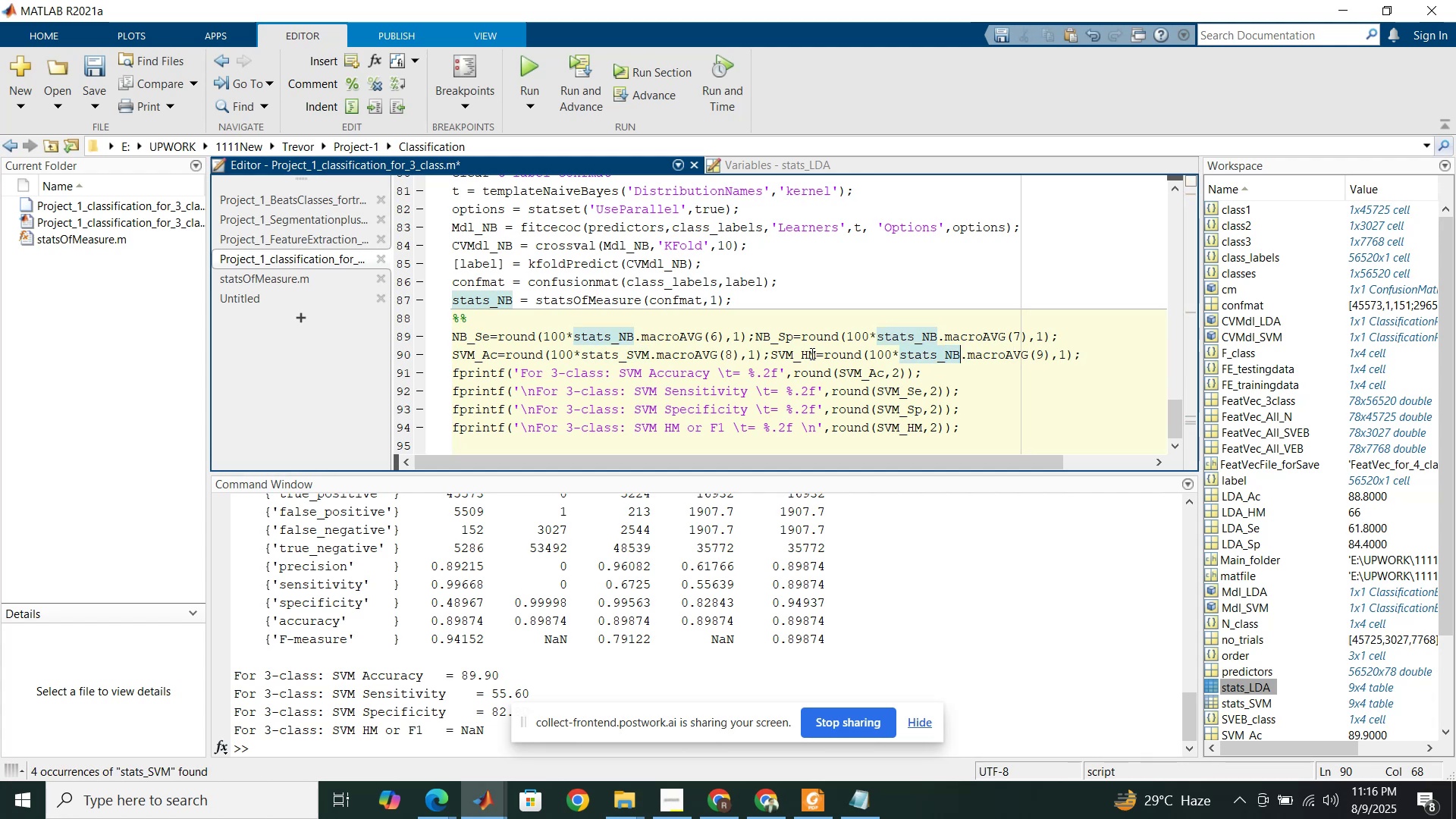 
key(Control+ControlLeft)
 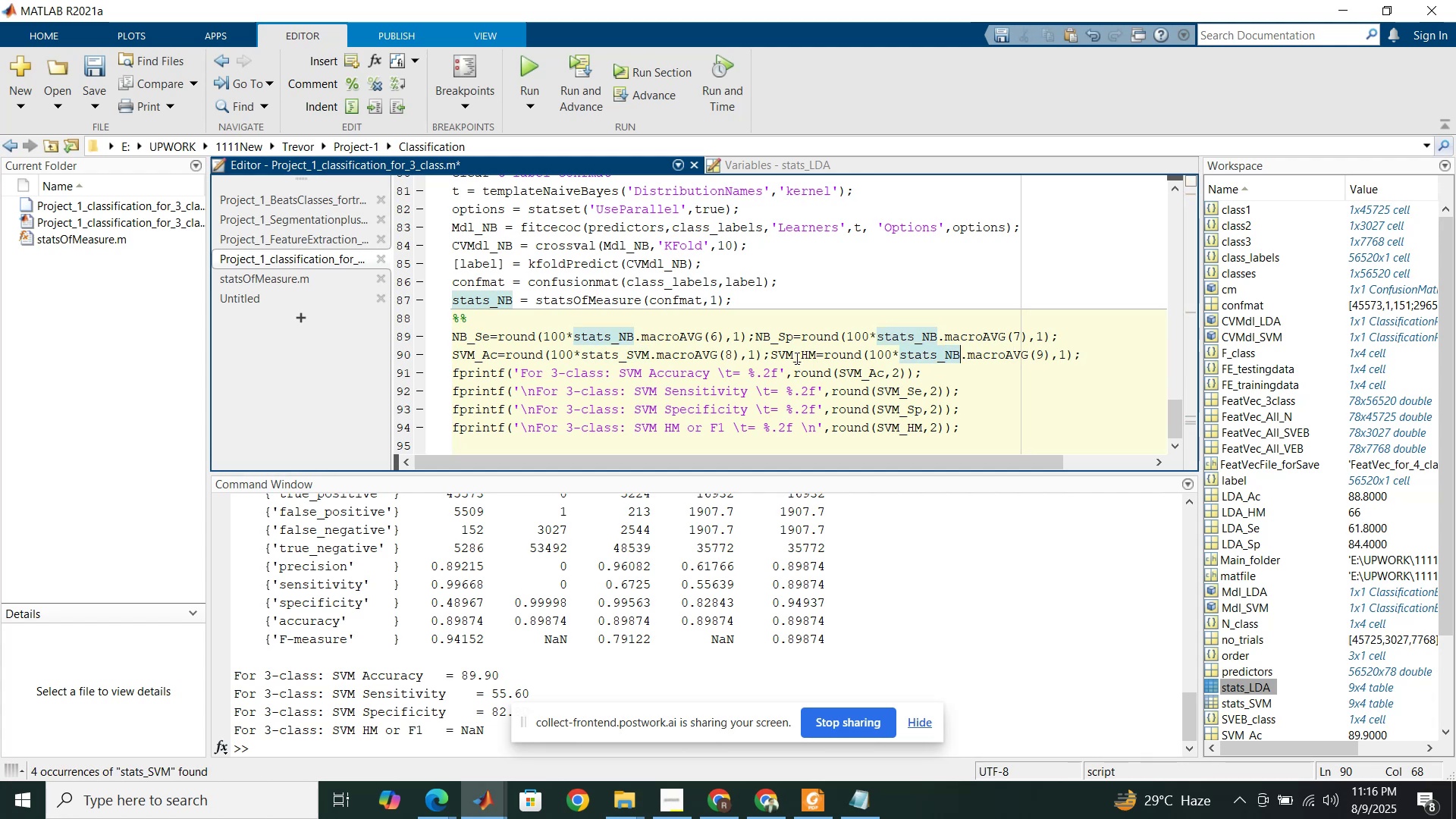 
left_click_drag(start_coordinate=[794, 356], to_coordinate=[774, 356])
 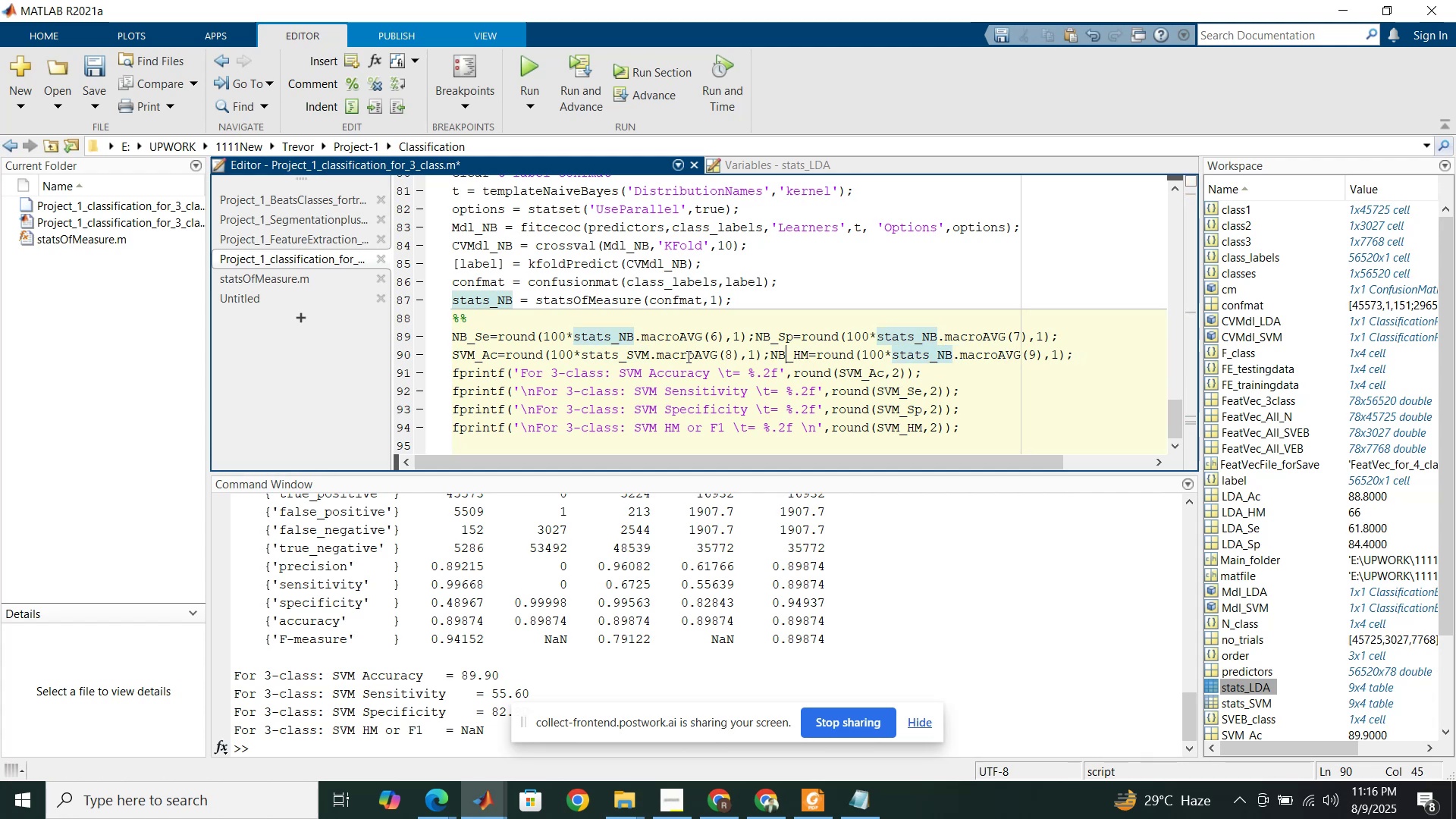 
key(Control+V)
 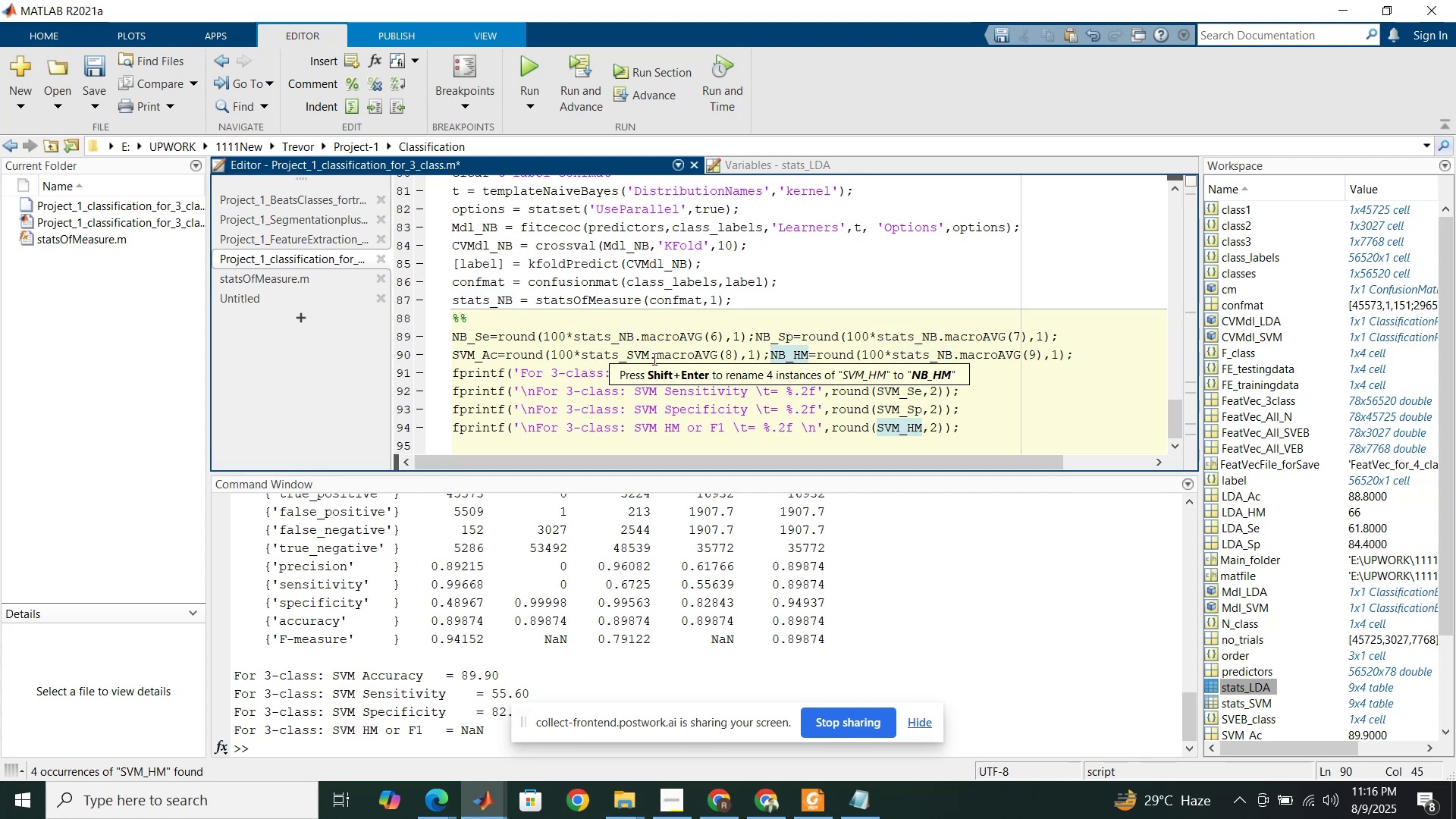 
left_click_drag(start_coordinate=[651, 358], to_coordinate=[630, 353])
 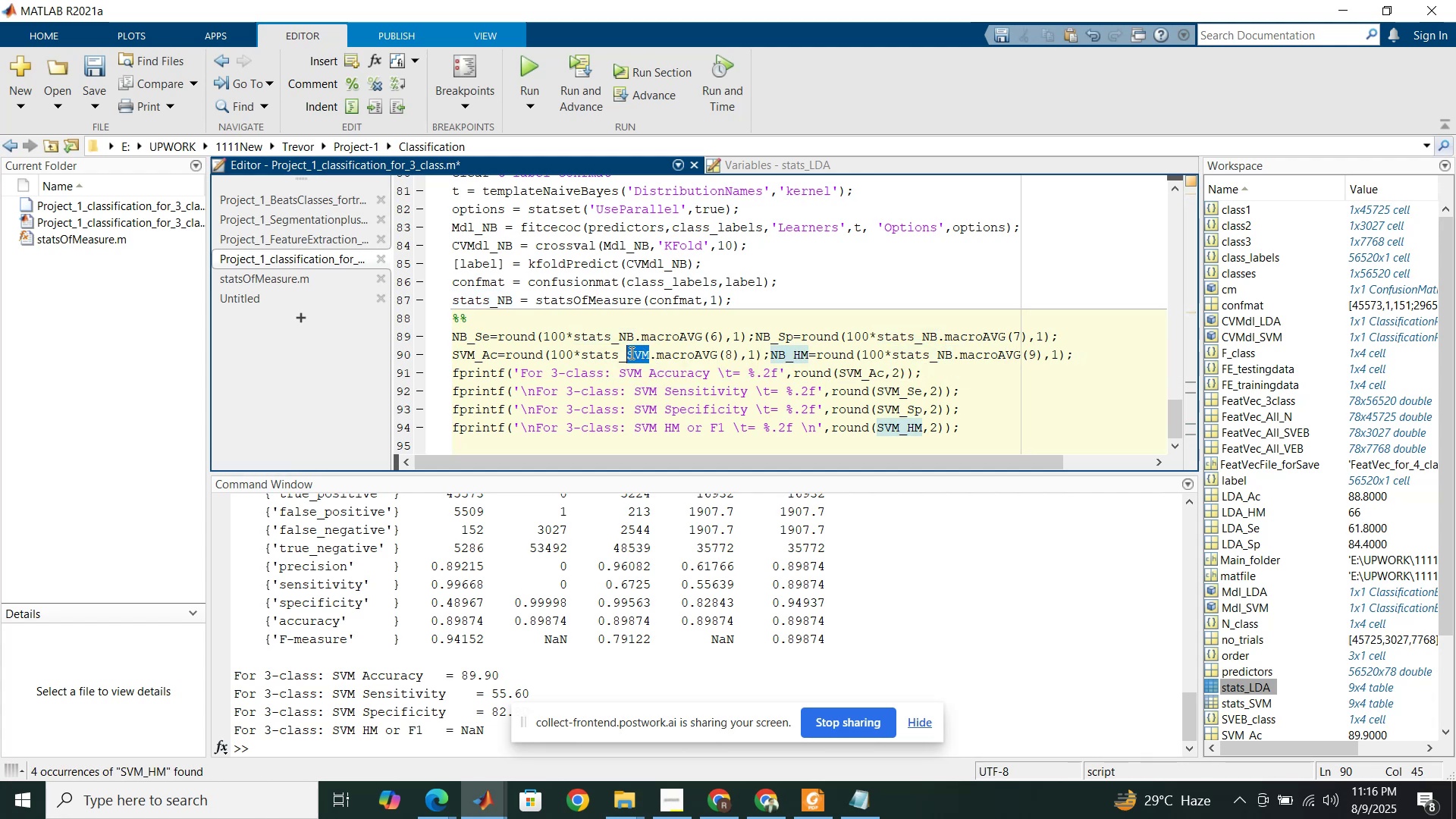 
key(Control+V)
 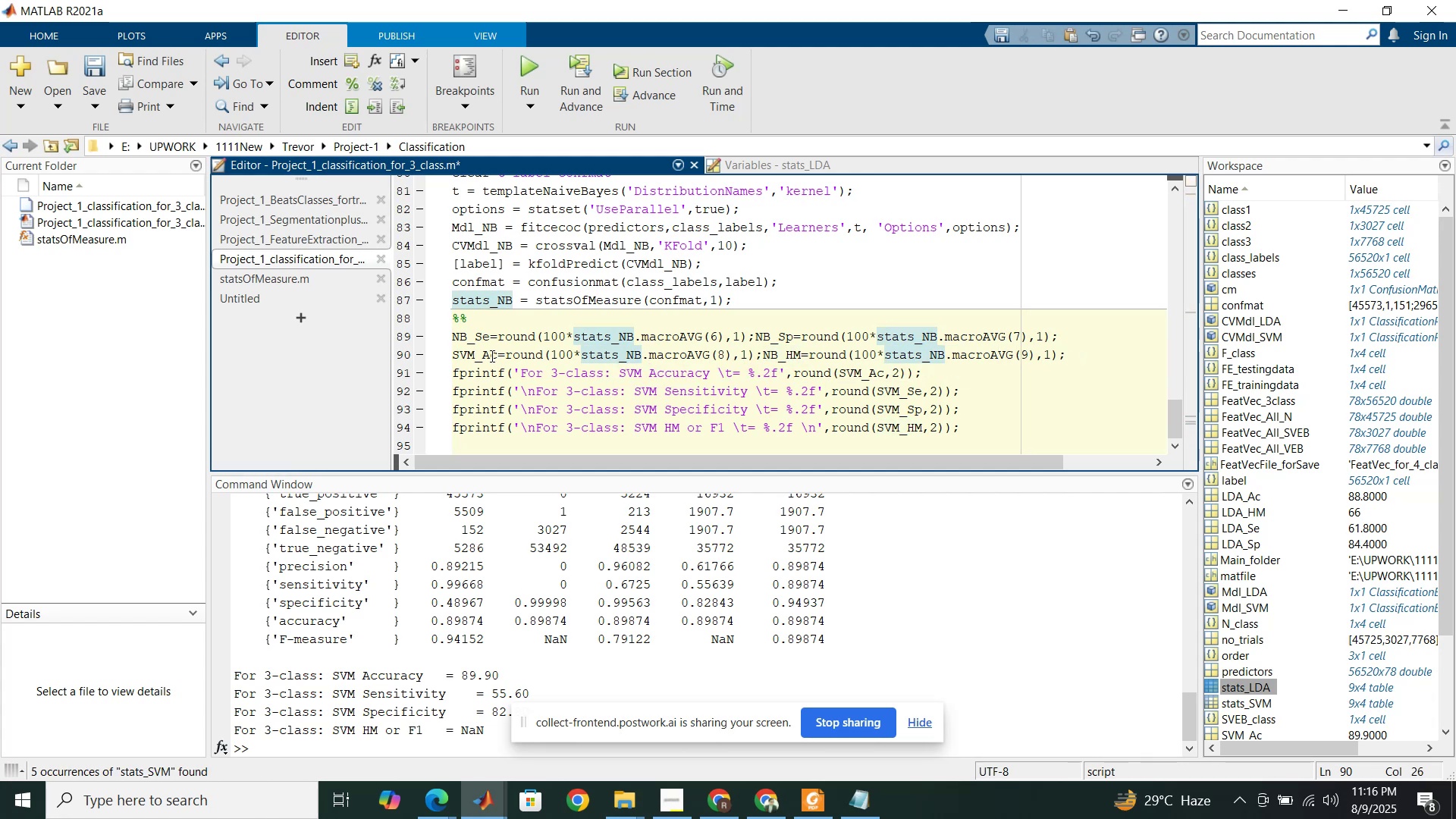 
key(Control+ControlLeft)
 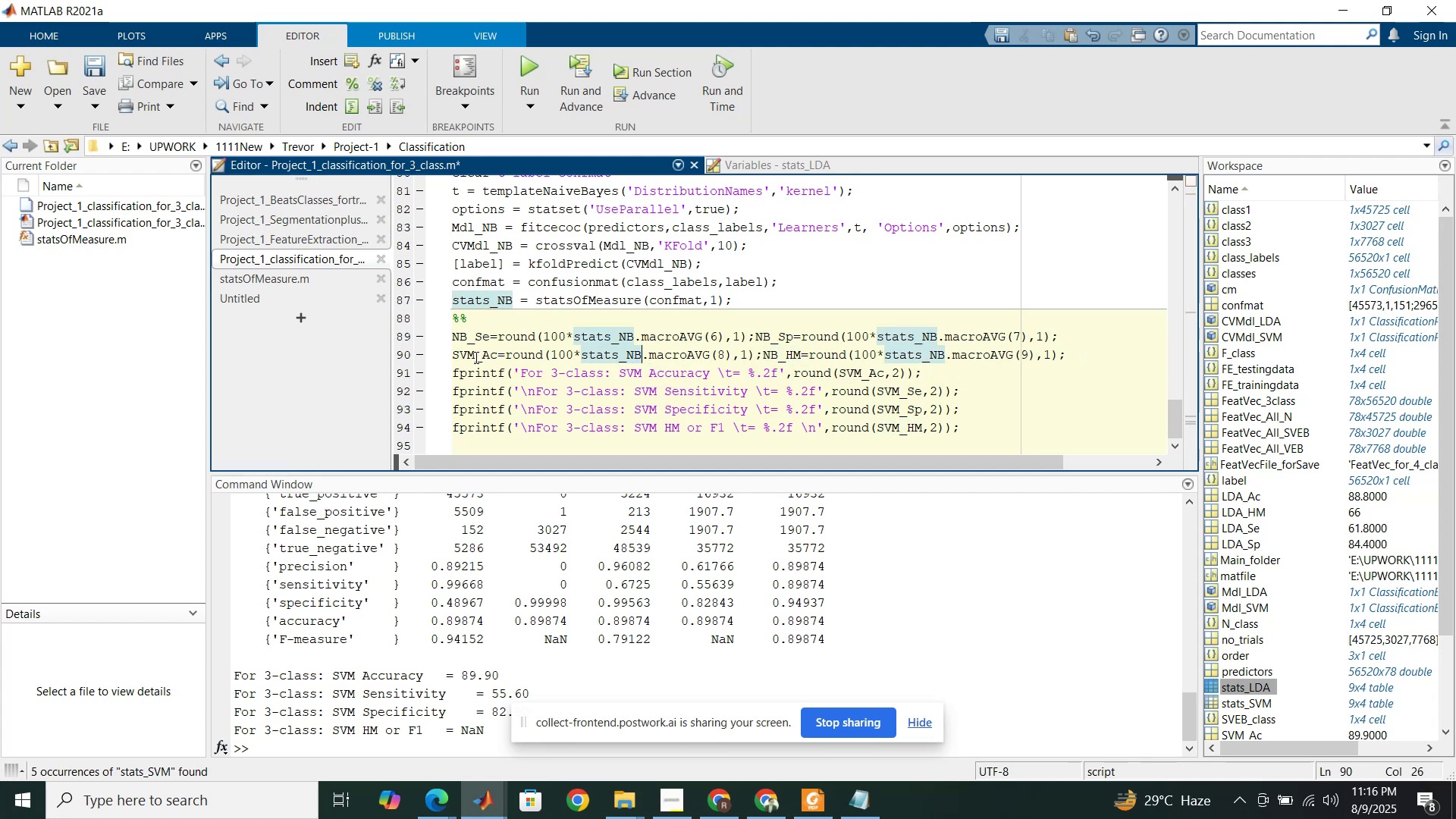 
left_click_drag(start_coordinate=[475, 357], to_coordinate=[455, 357])
 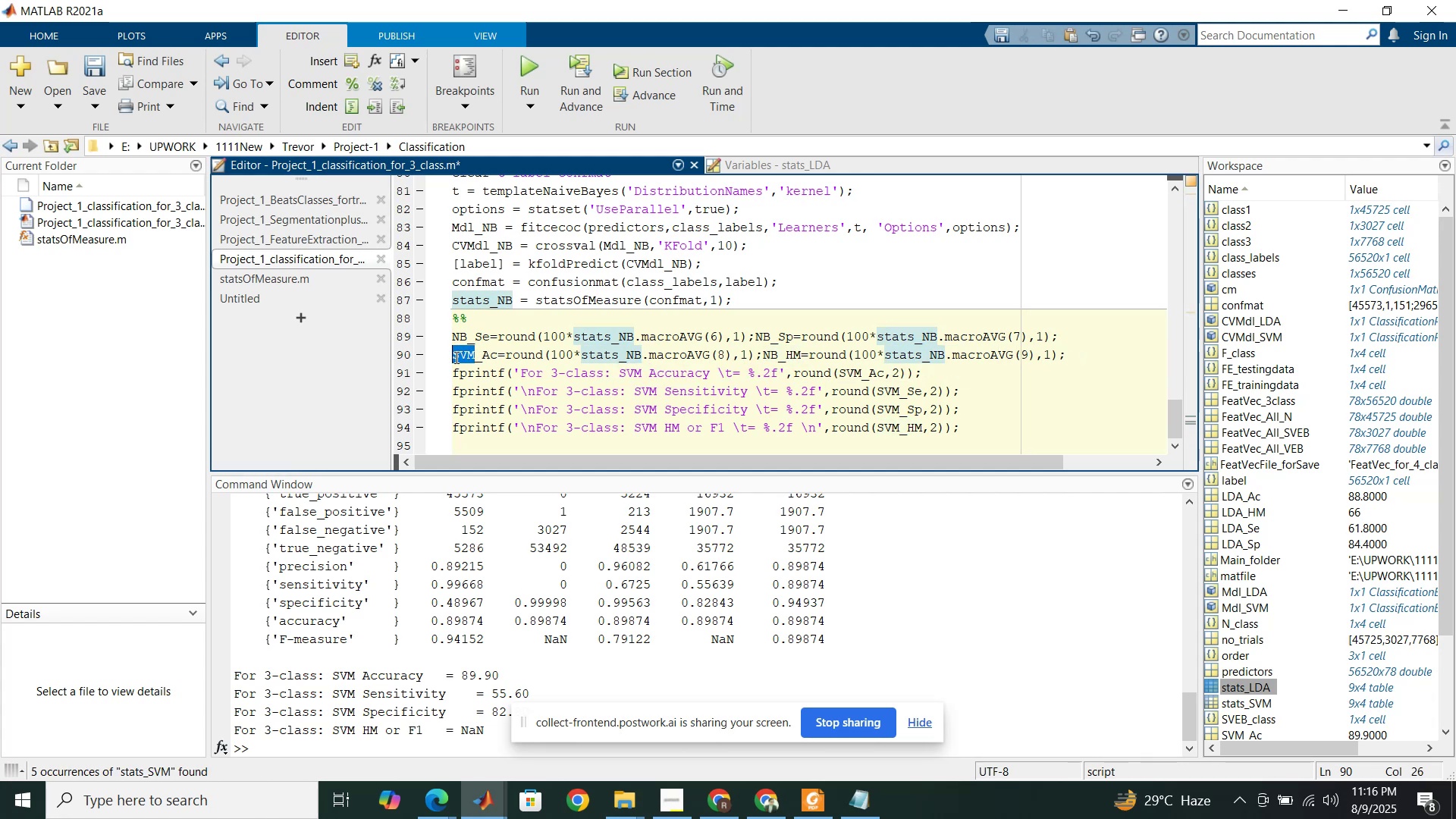 
key(Control+V)
 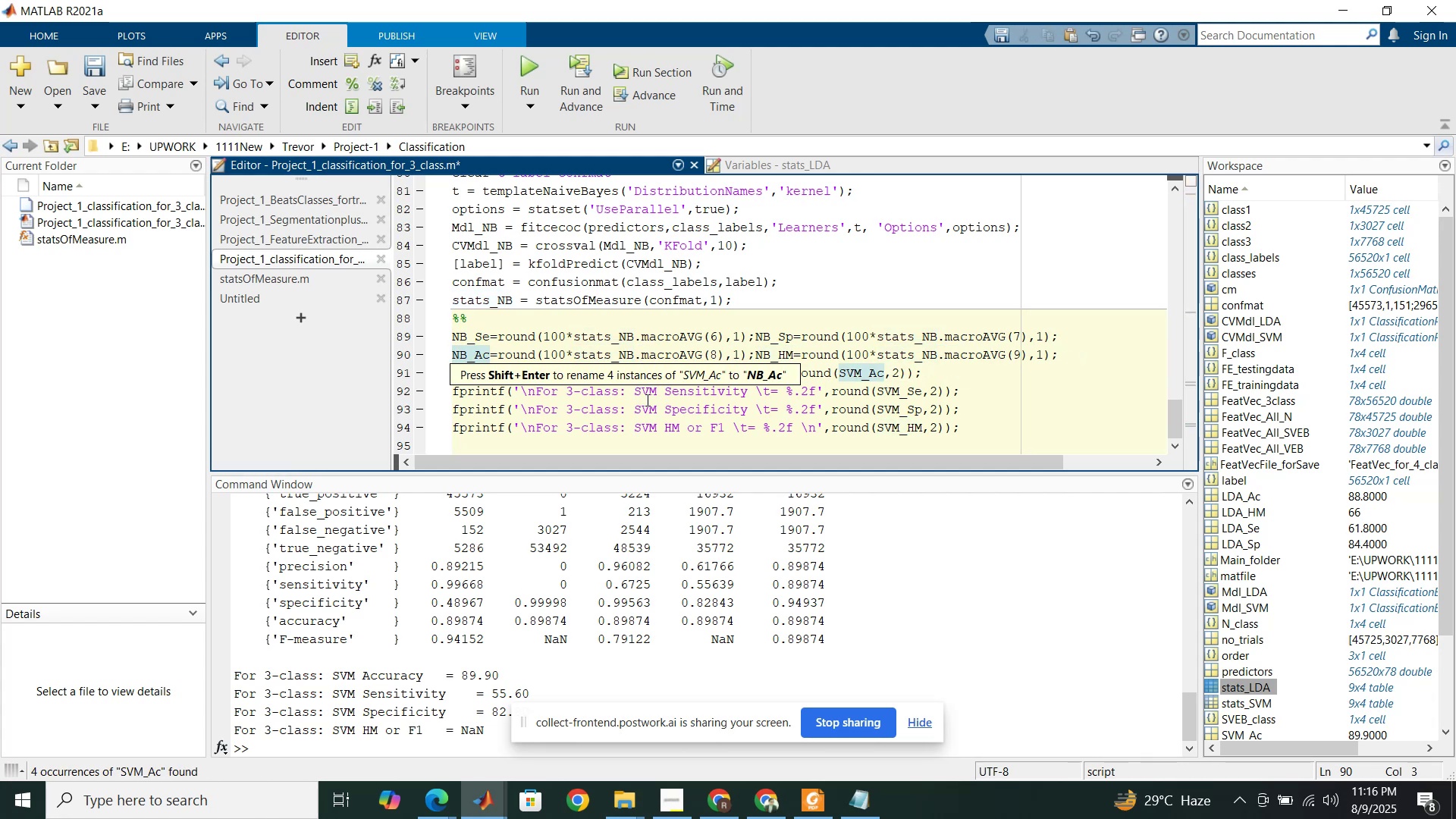 
left_click([646, 400])
 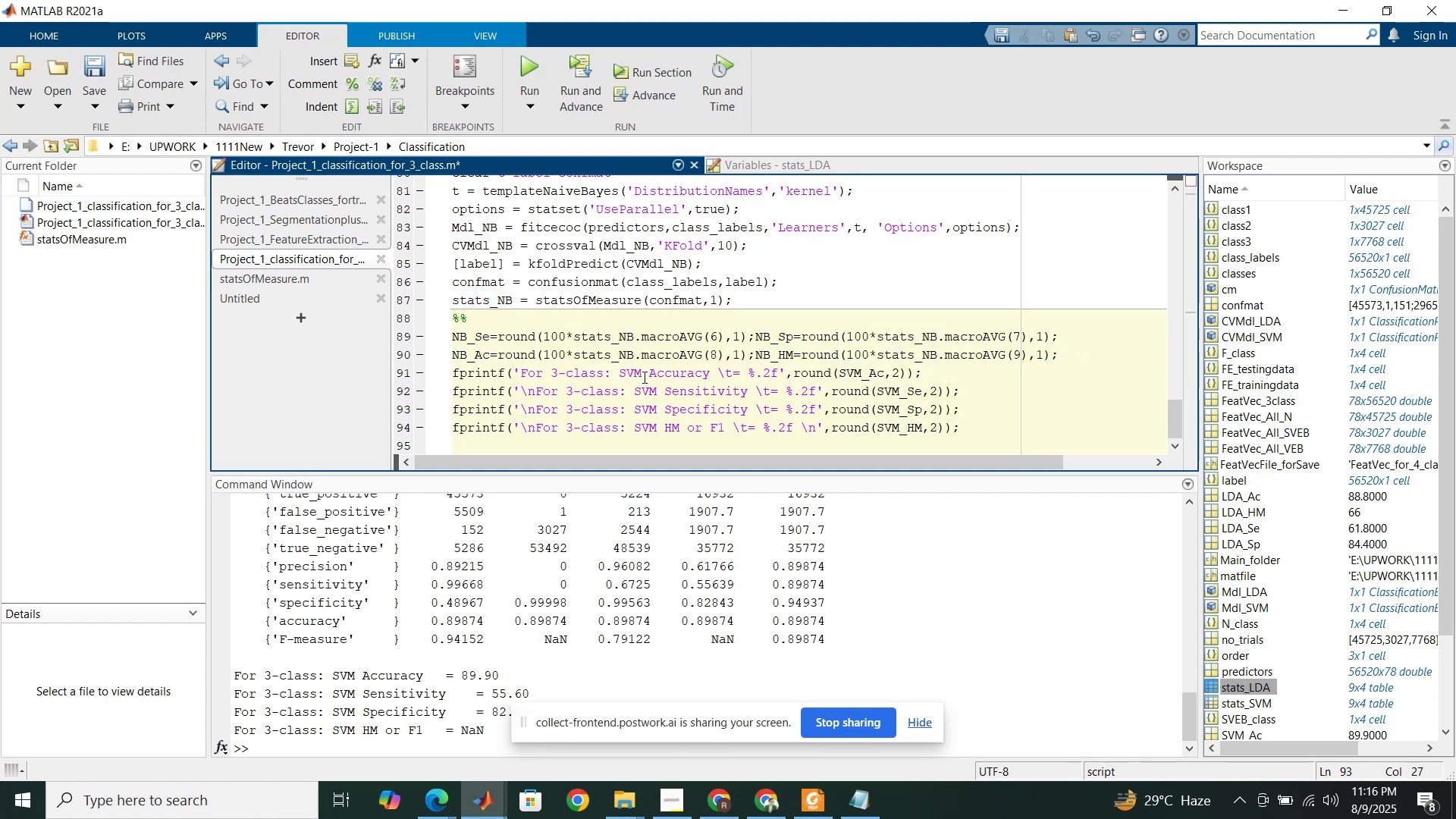 
left_click_drag(start_coordinate=[644, 375], to_coordinate=[619, 374])
 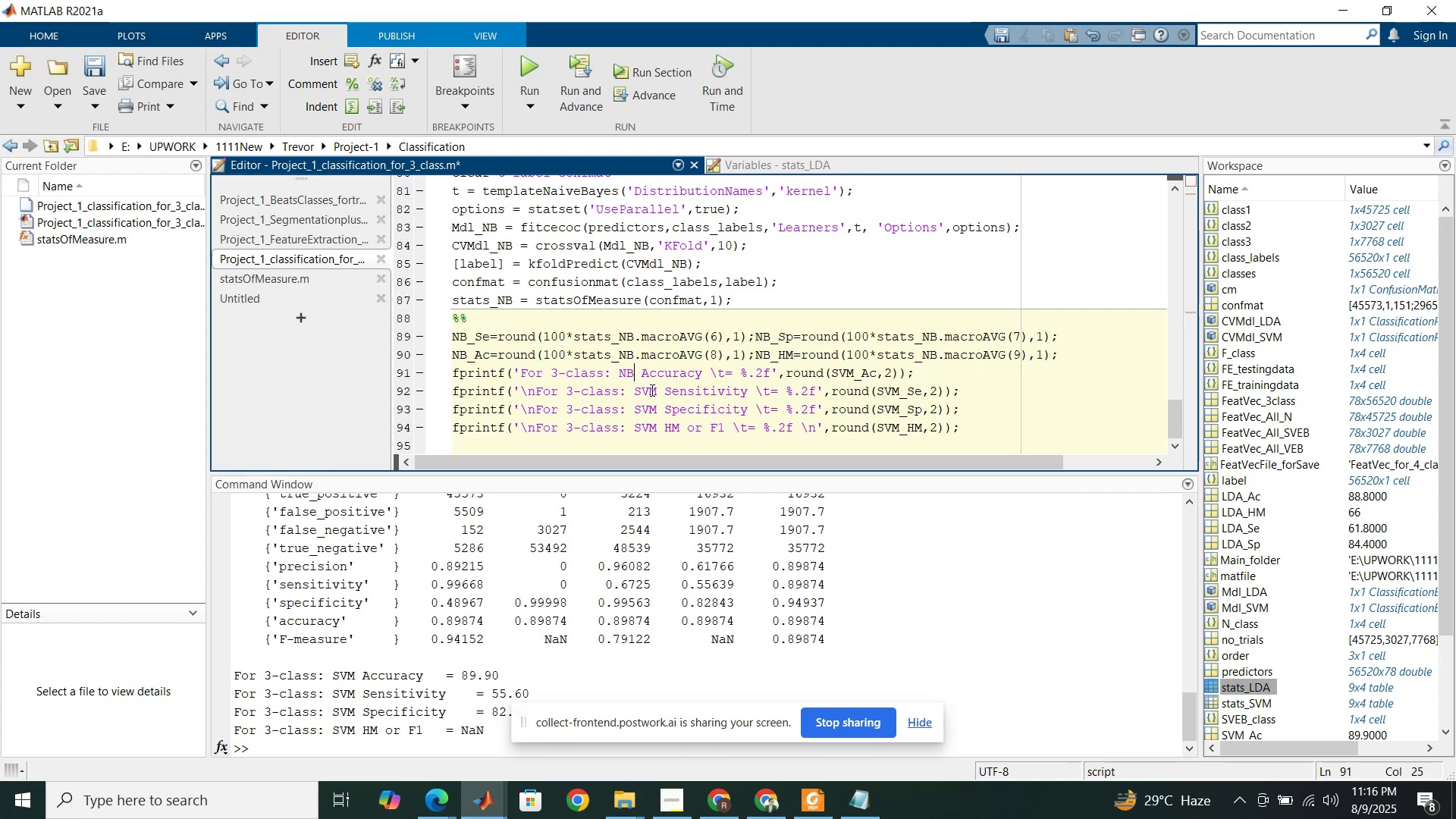 
key(Control+ControlLeft)
 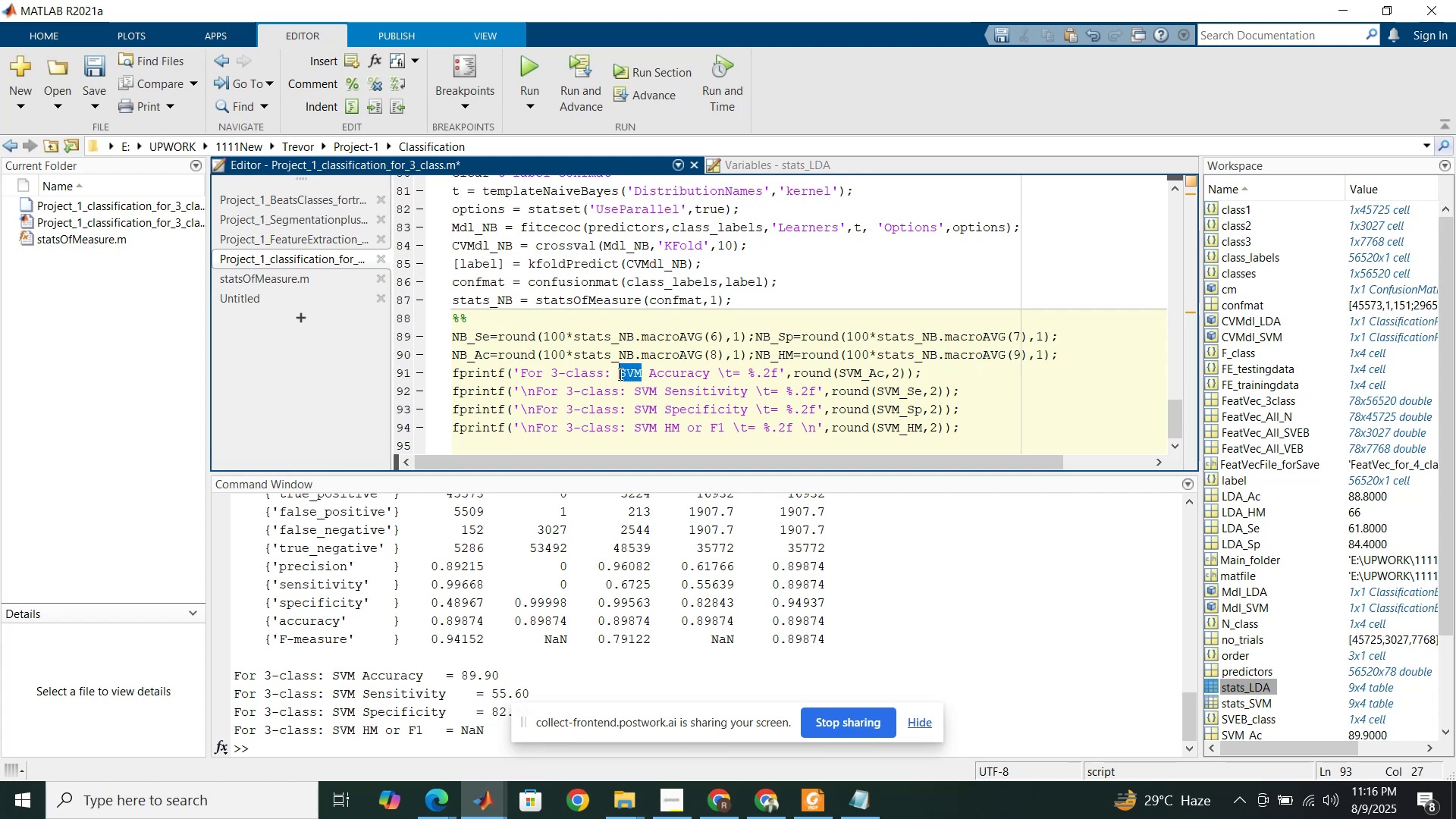 
key(Control+V)
 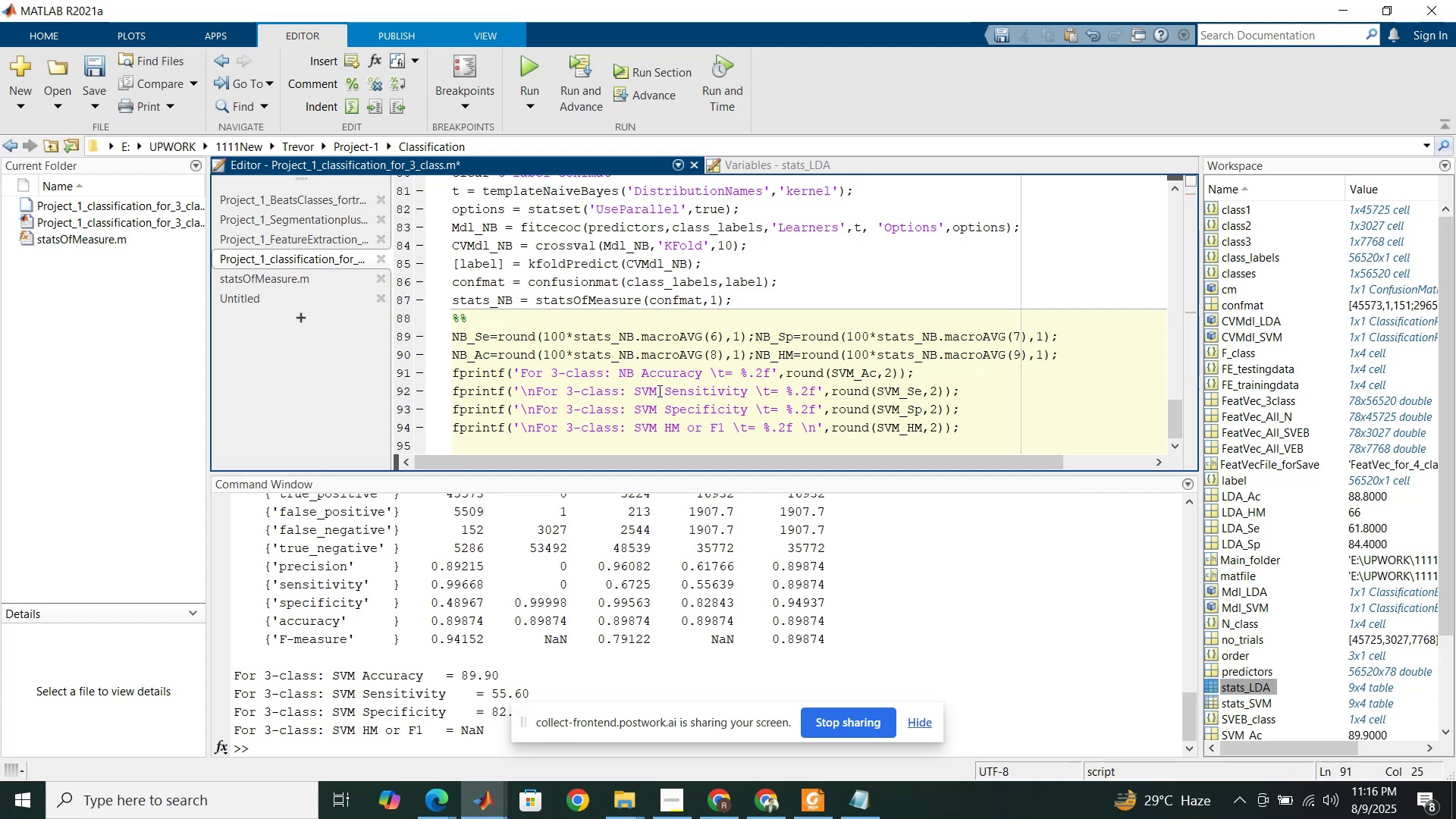 
left_click_drag(start_coordinate=[658, 391], to_coordinate=[636, 387])
 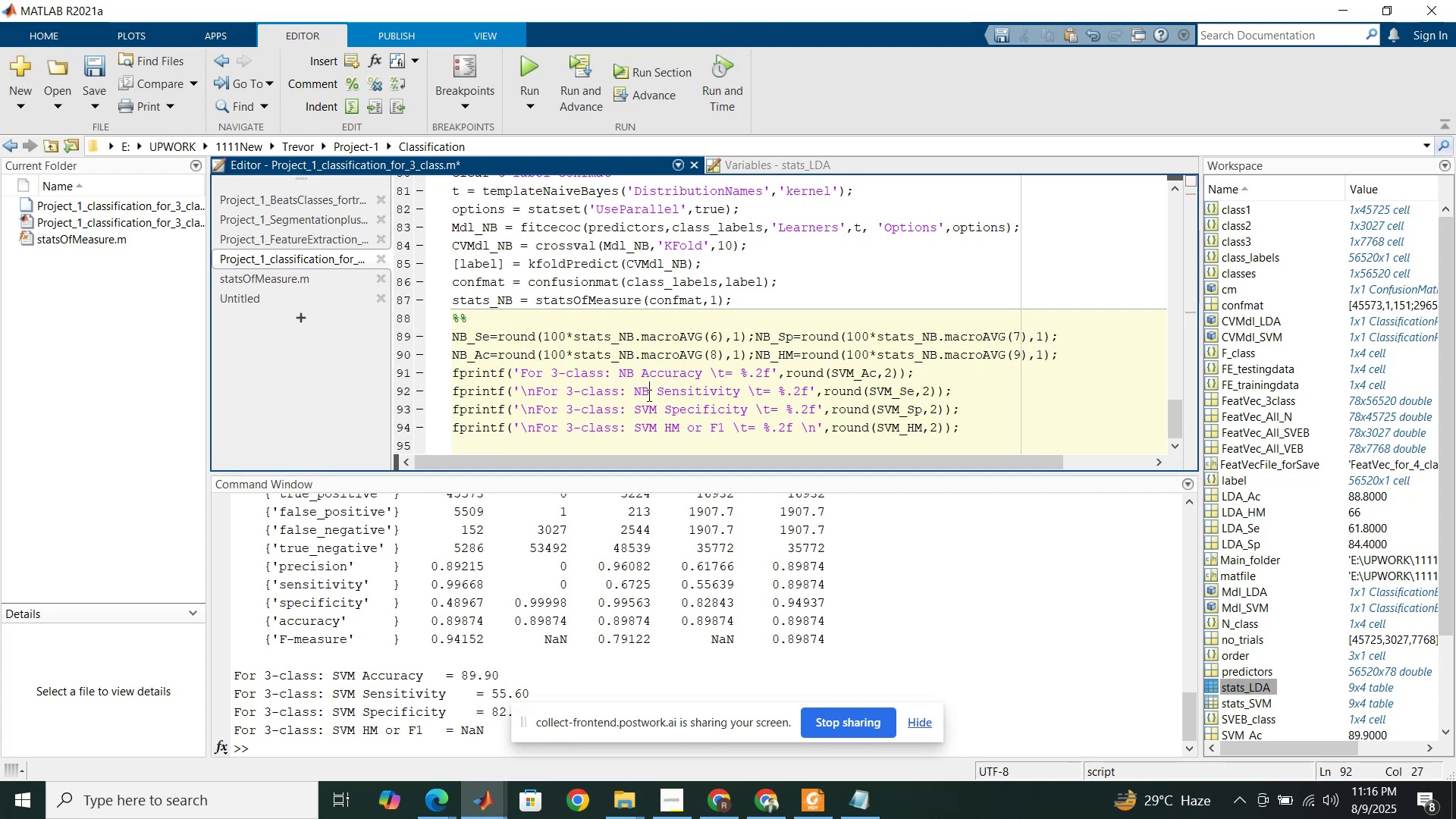 
key(Control+V)
 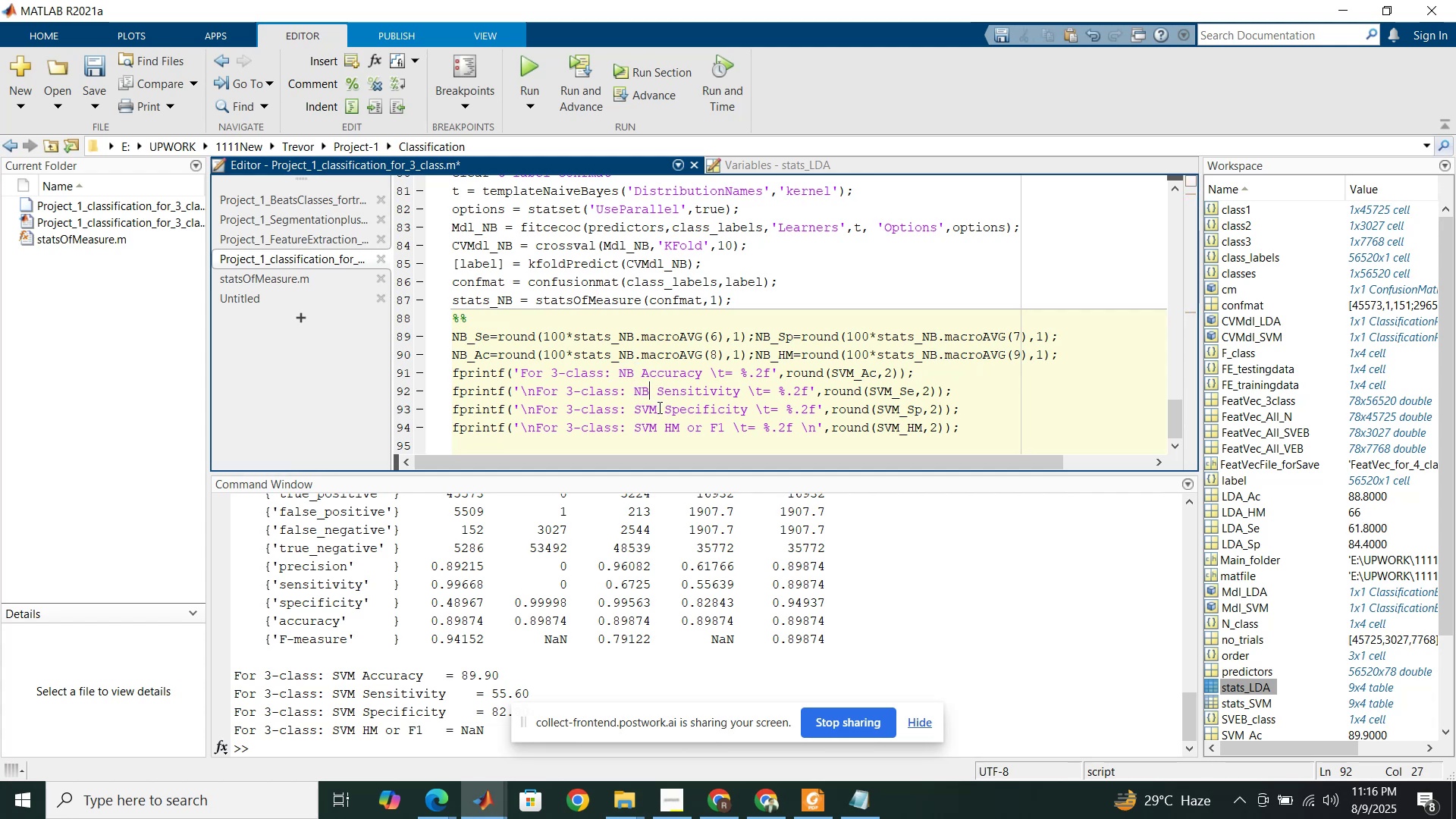 
left_click_drag(start_coordinate=[658, 407], to_coordinate=[636, 410])
 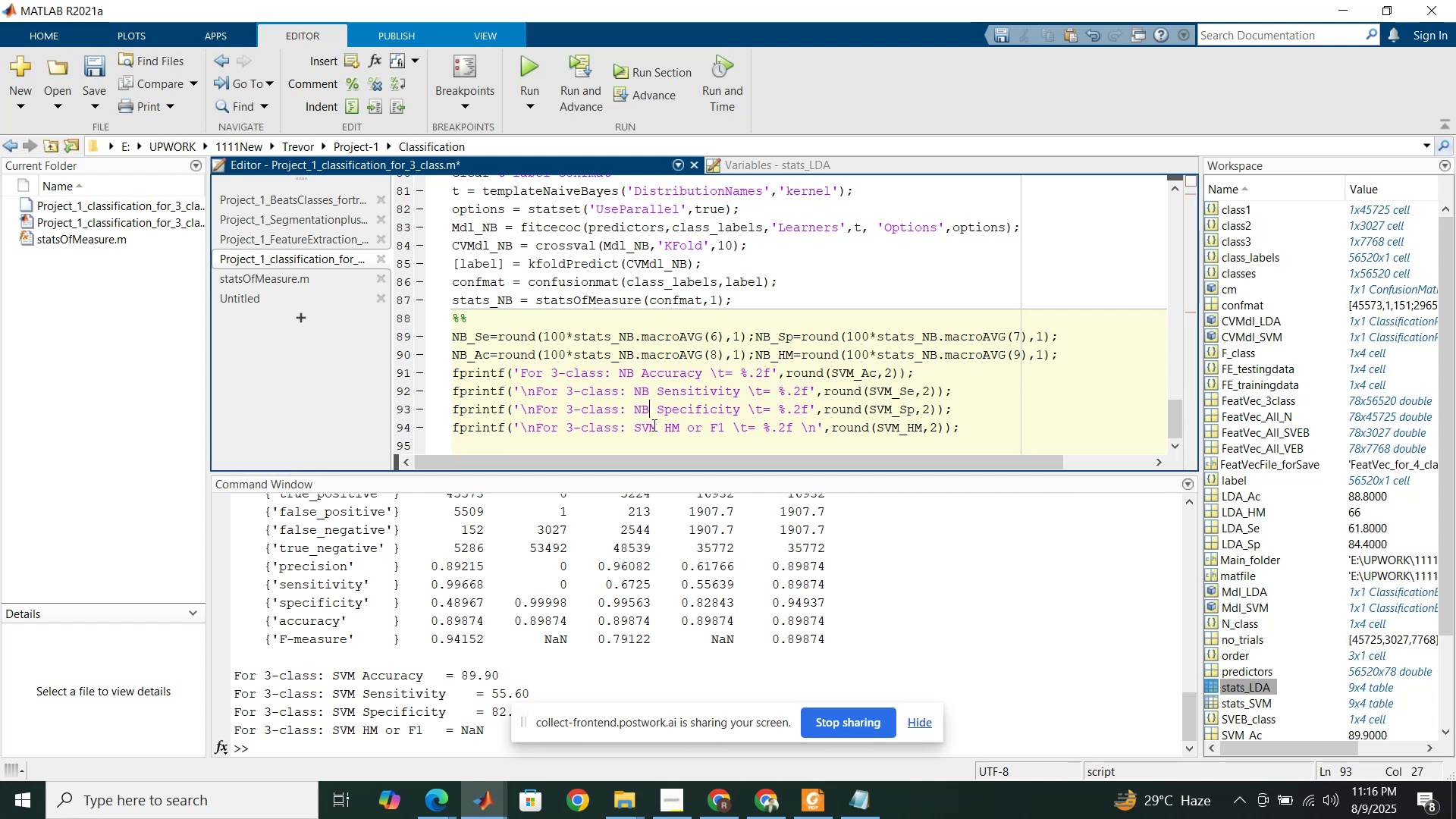 
key(Control+V)
 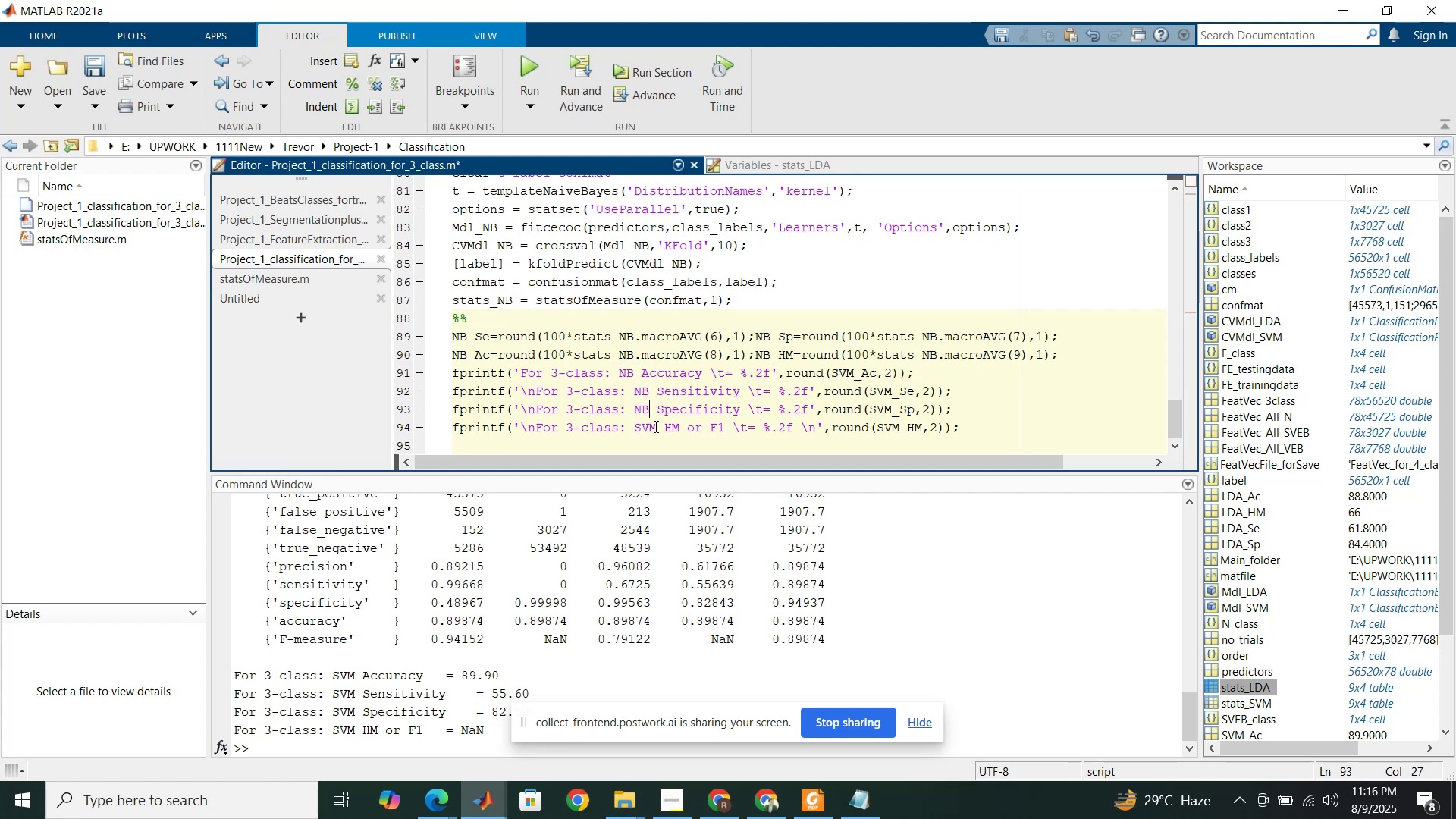 
left_click_drag(start_coordinate=[654, 426], to_coordinate=[635, 428])
 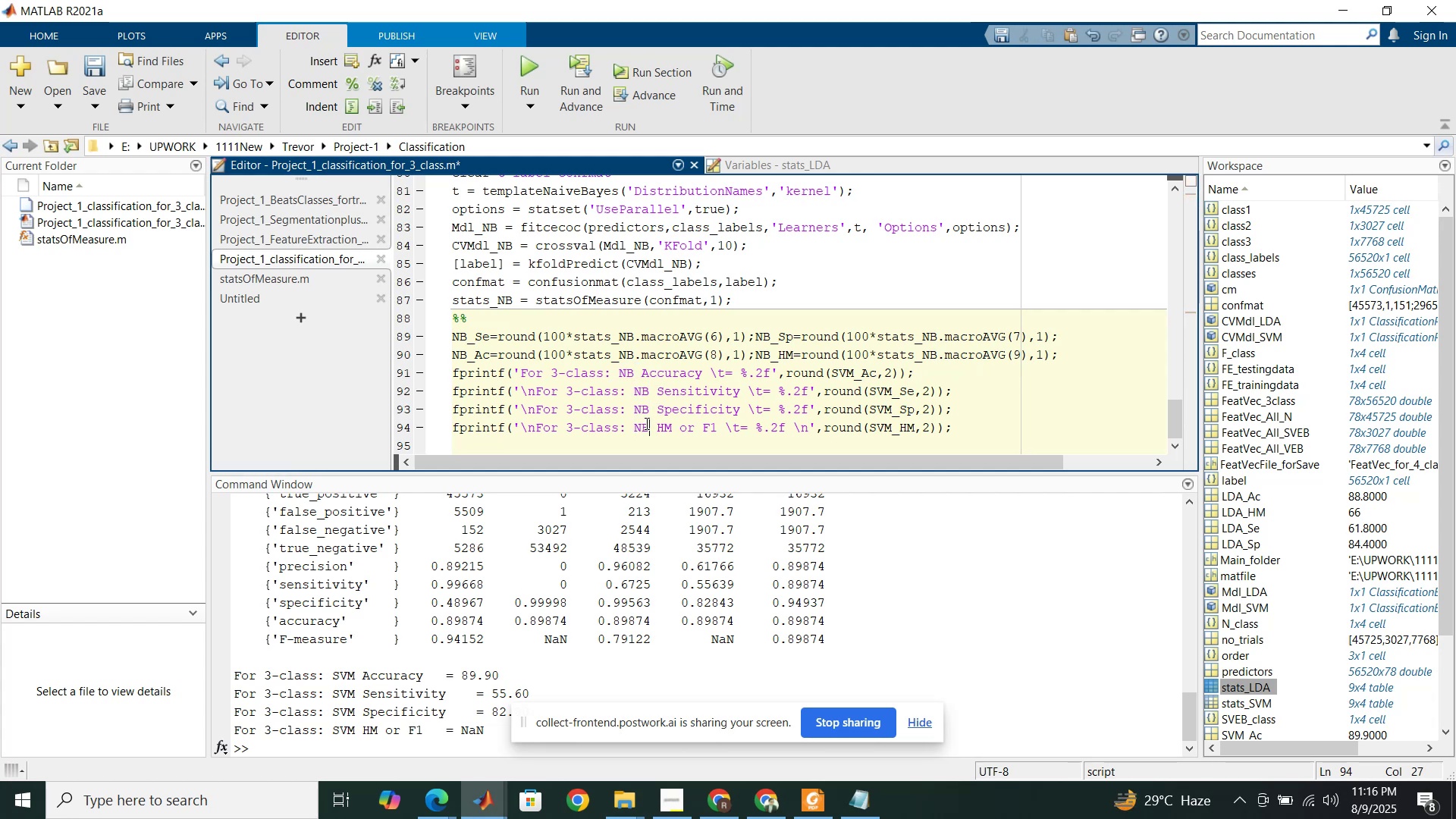 
key(Control+V)
 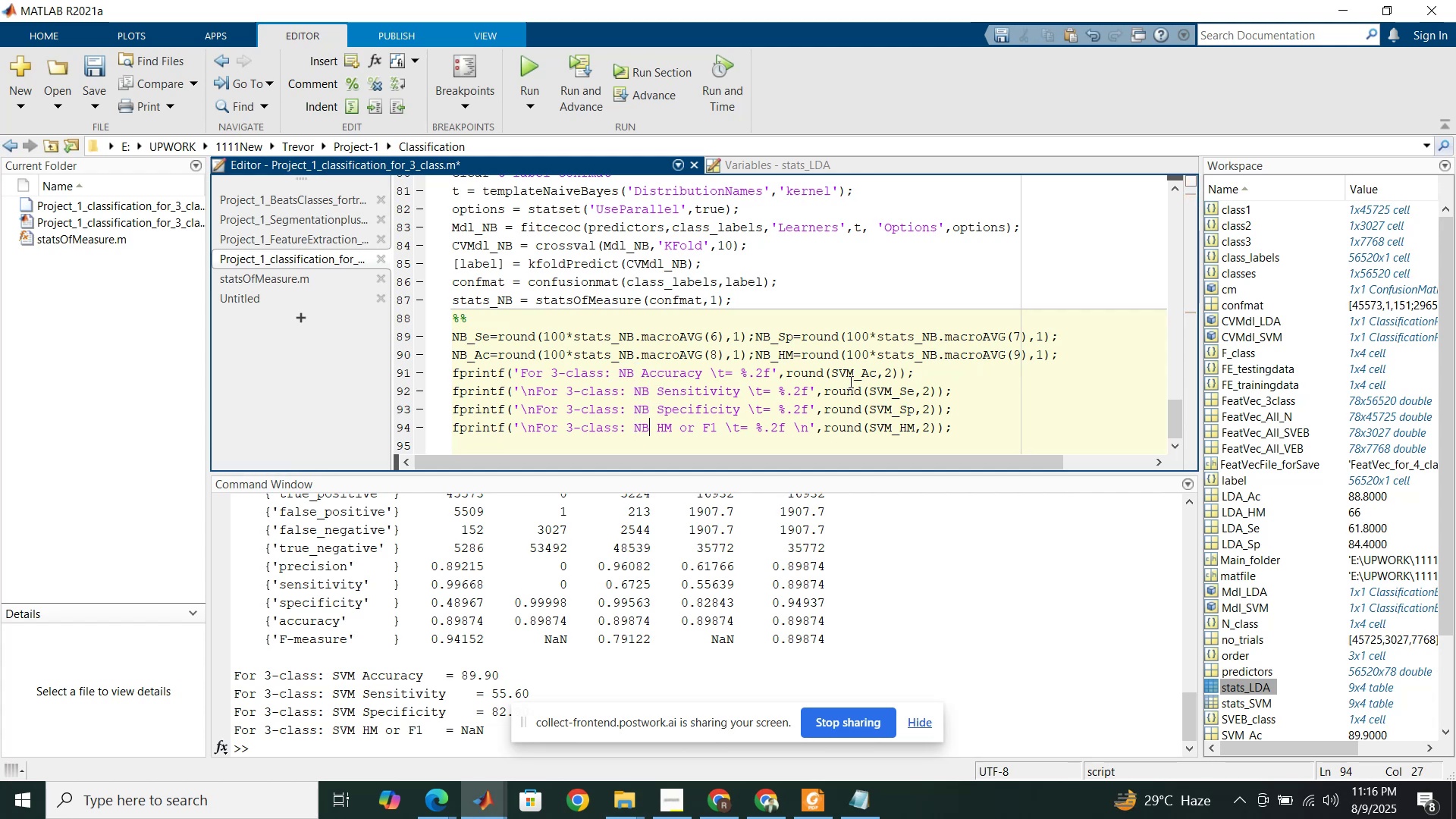 
left_click_drag(start_coordinate=[852, 375], to_coordinate=[831, 376])
 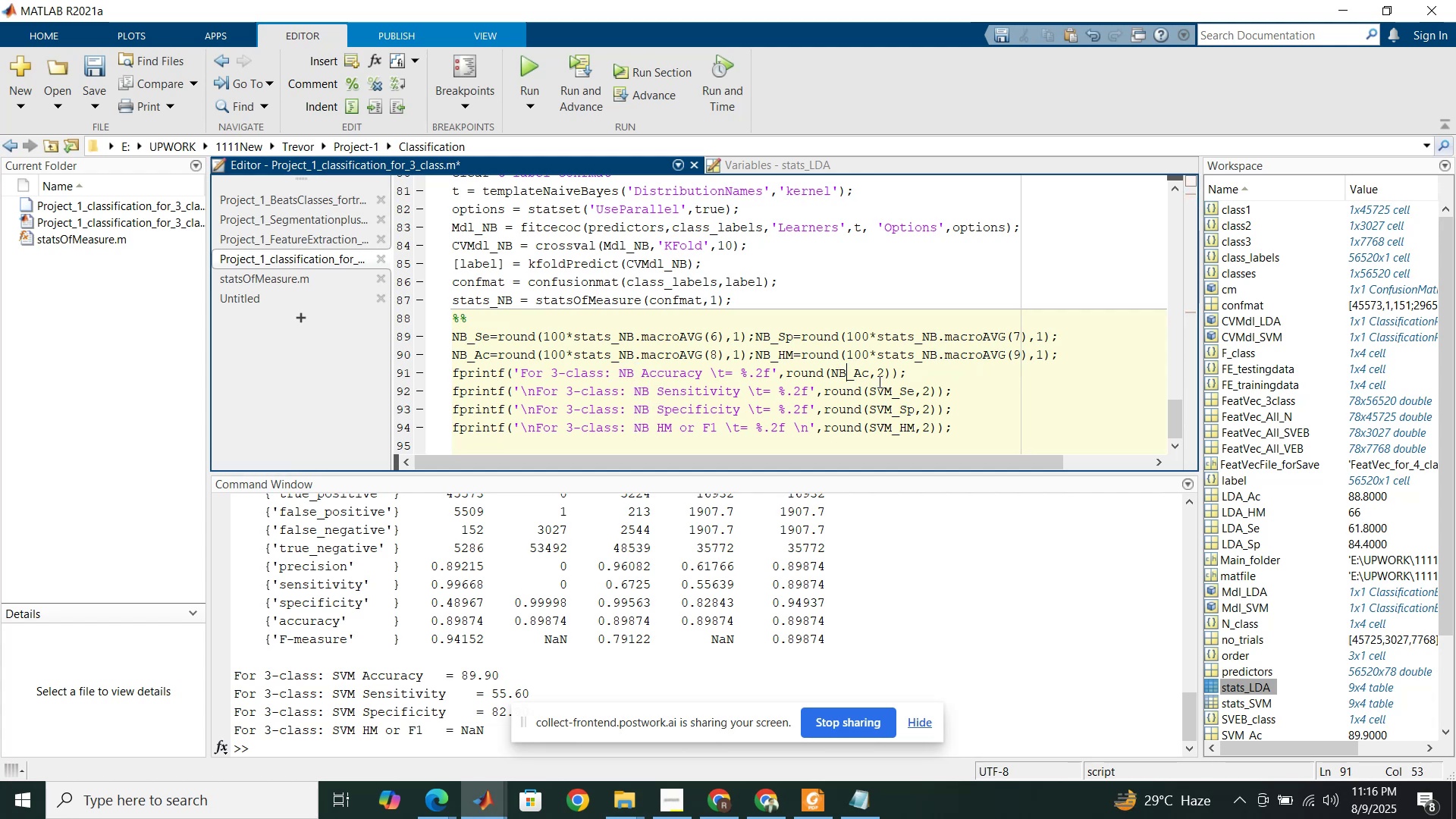 
key(Control+V)
 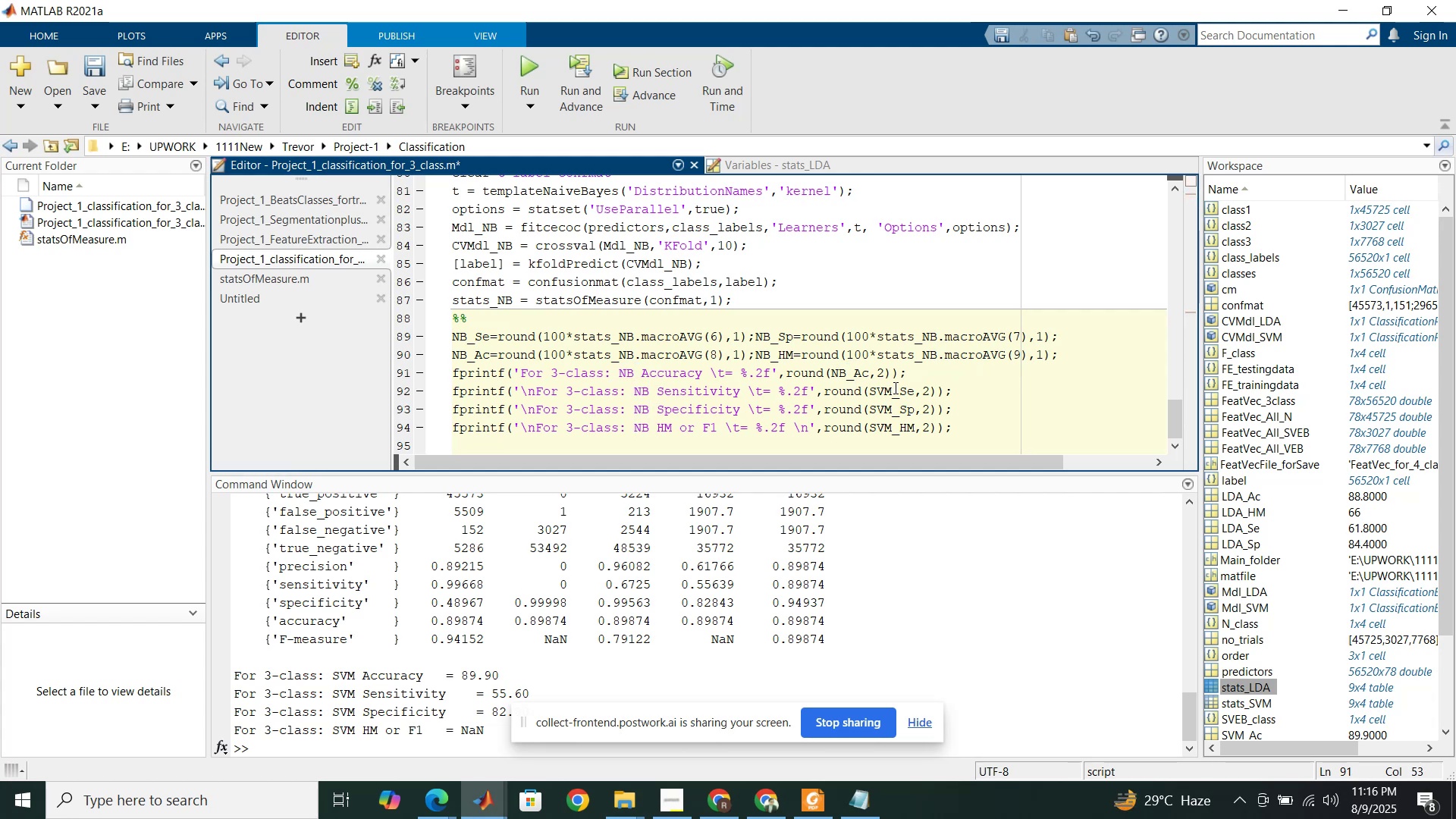 
left_click_drag(start_coordinate=[893, 388], to_coordinate=[868, 391])
 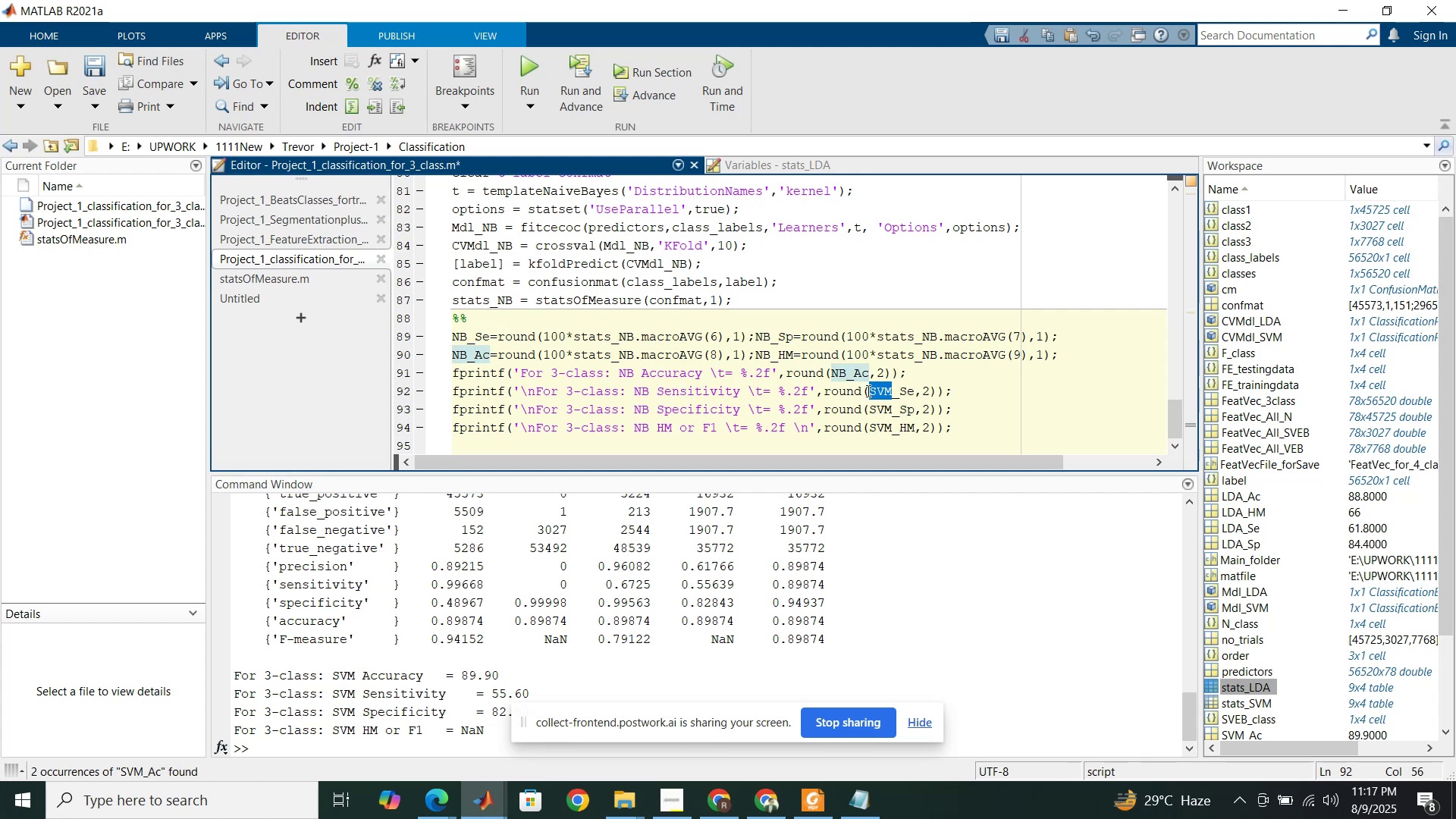 
key(Control+ControlLeft)
 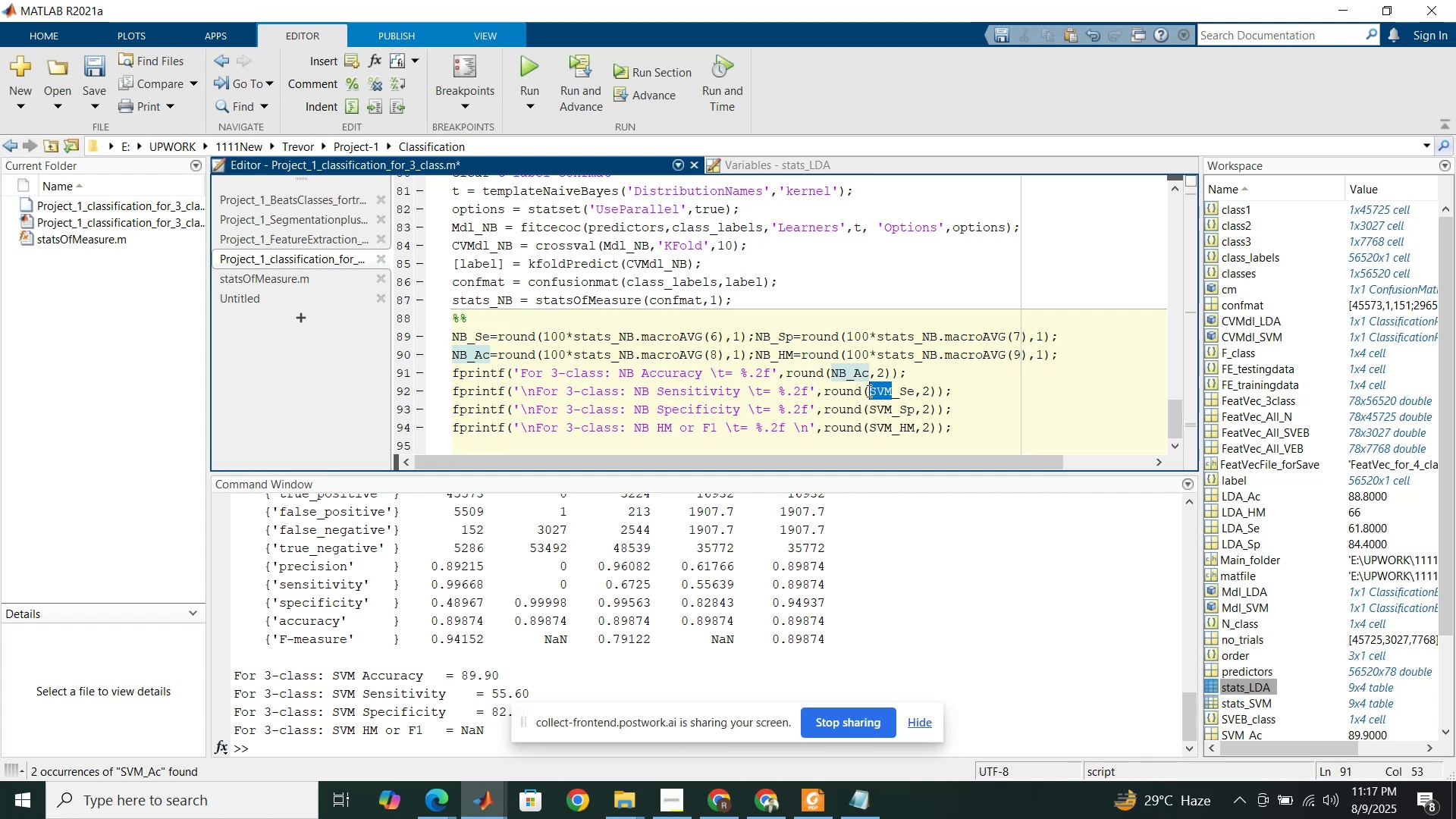 
key(Control+ControlLeft)
 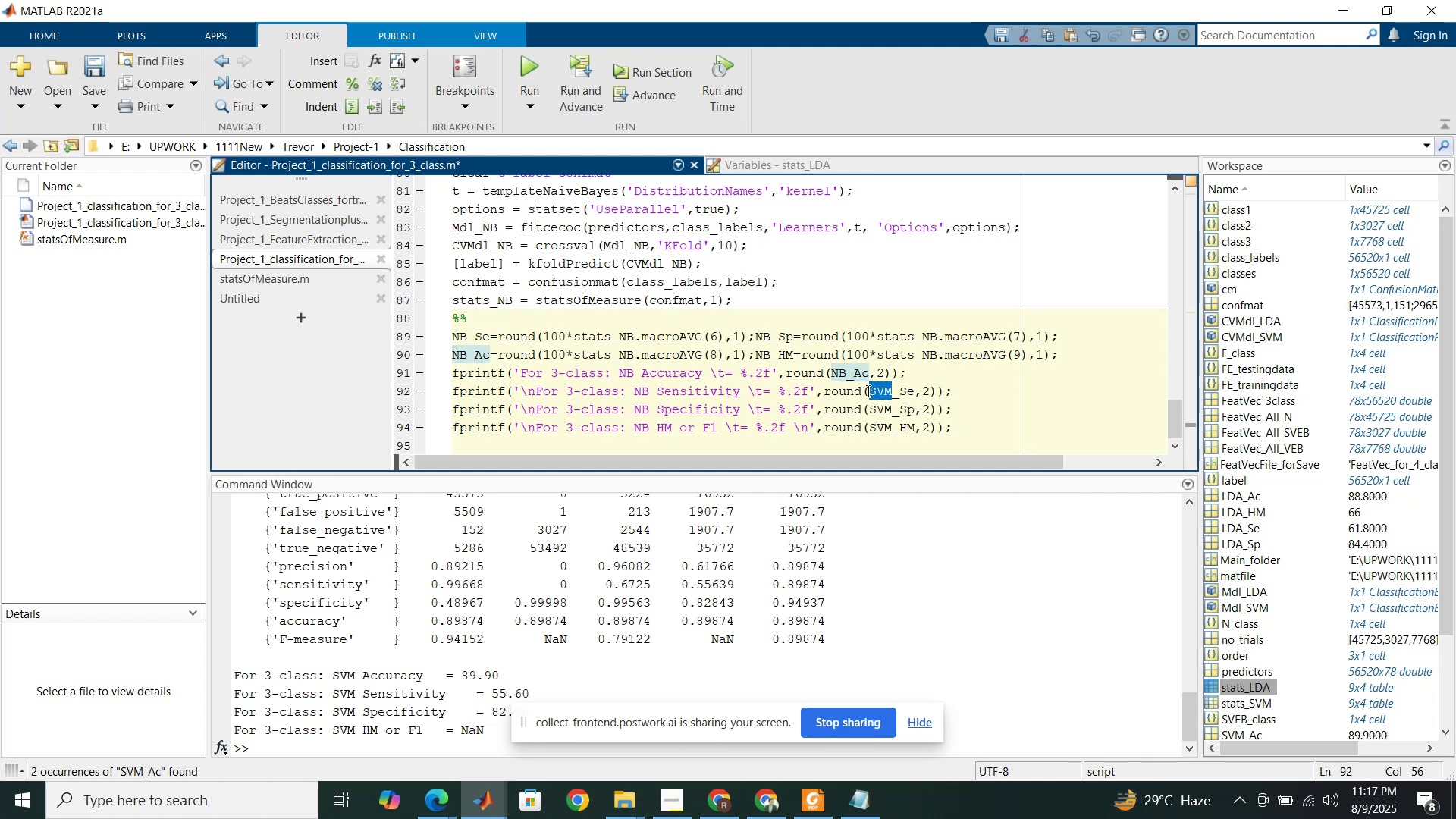 
key(Control+V)
 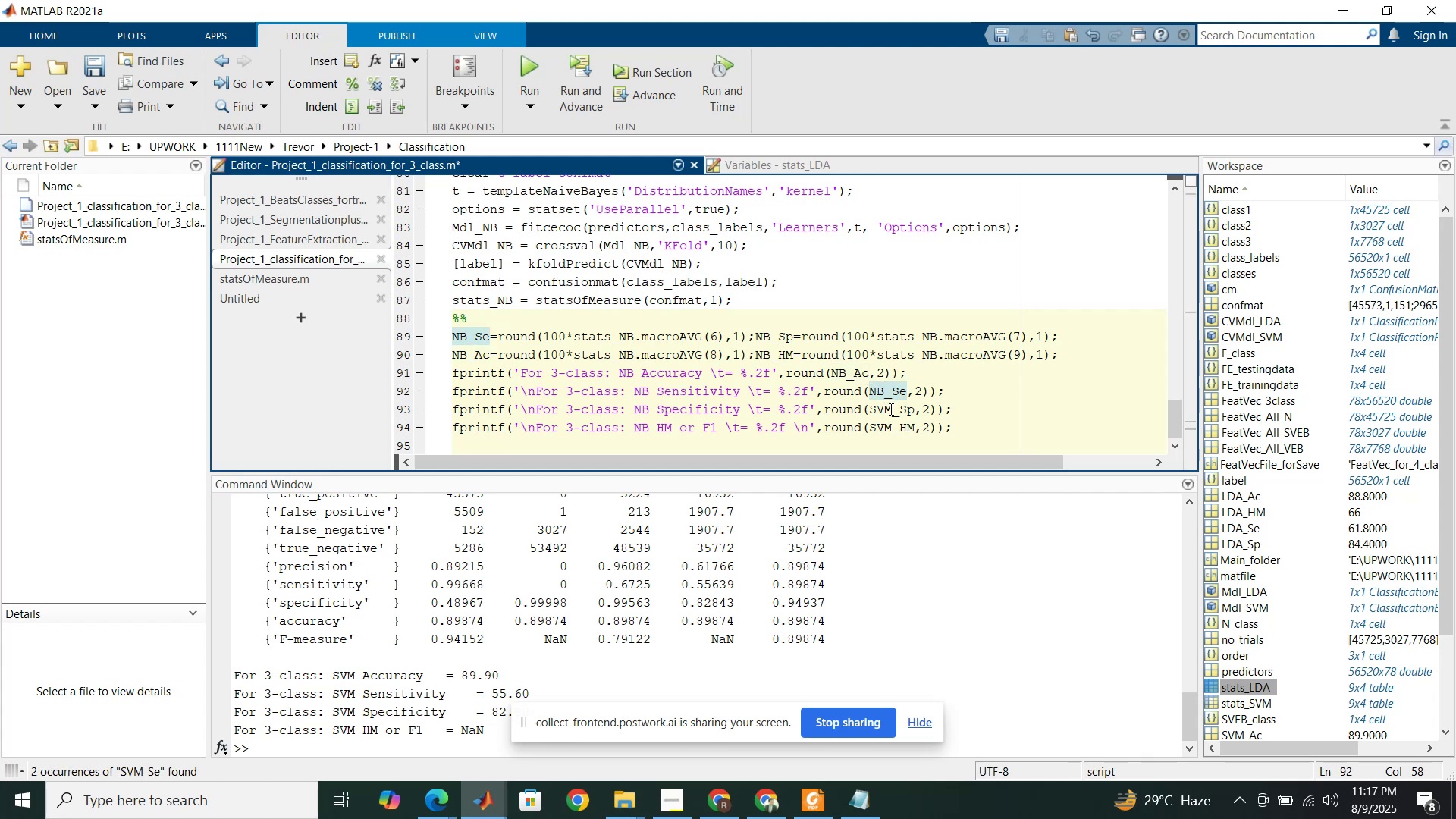 
left_click_drag(start_coordinate=[890, 409], to_coordinate=[872, 413])
 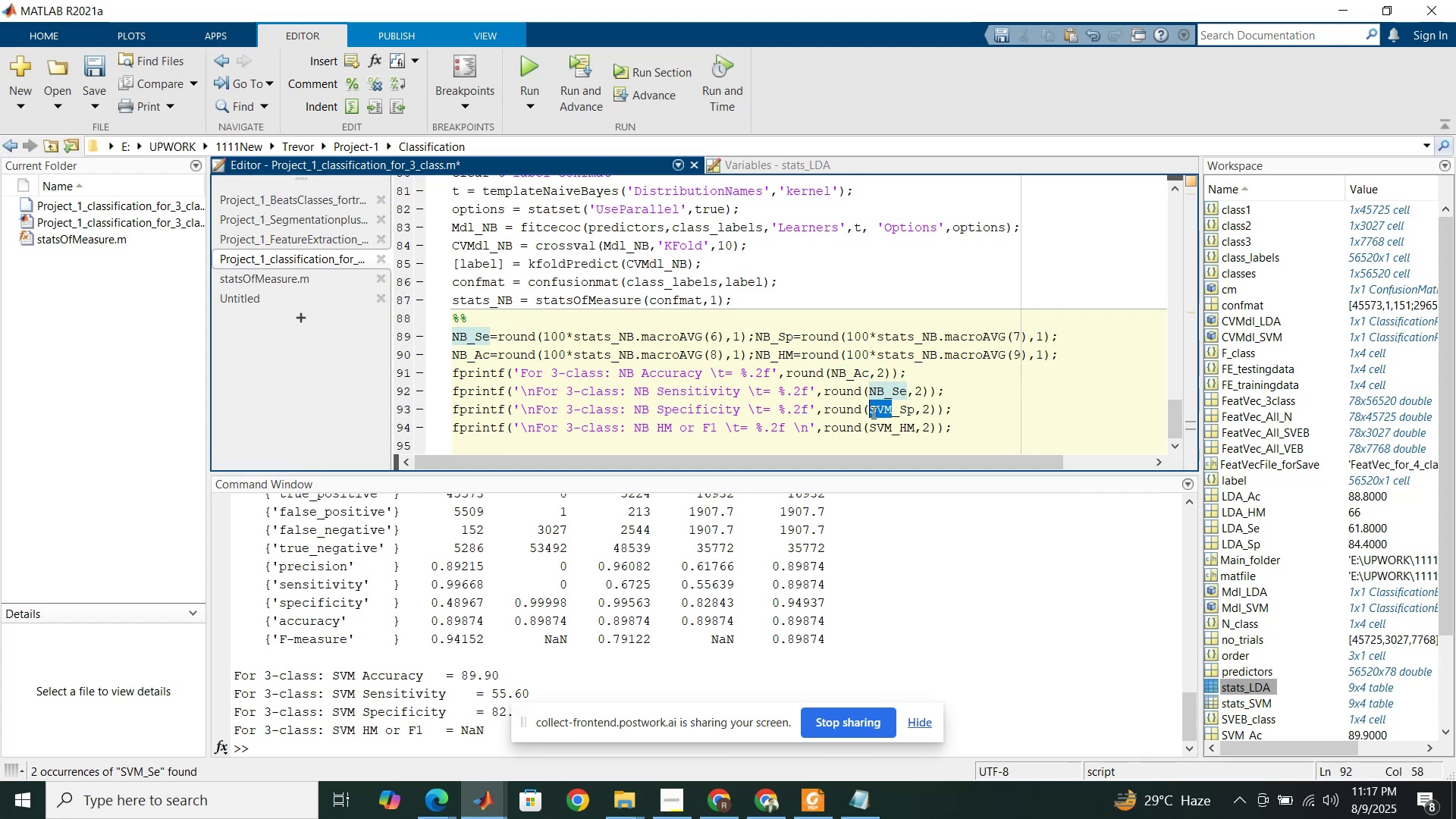 
key(Control+V)
 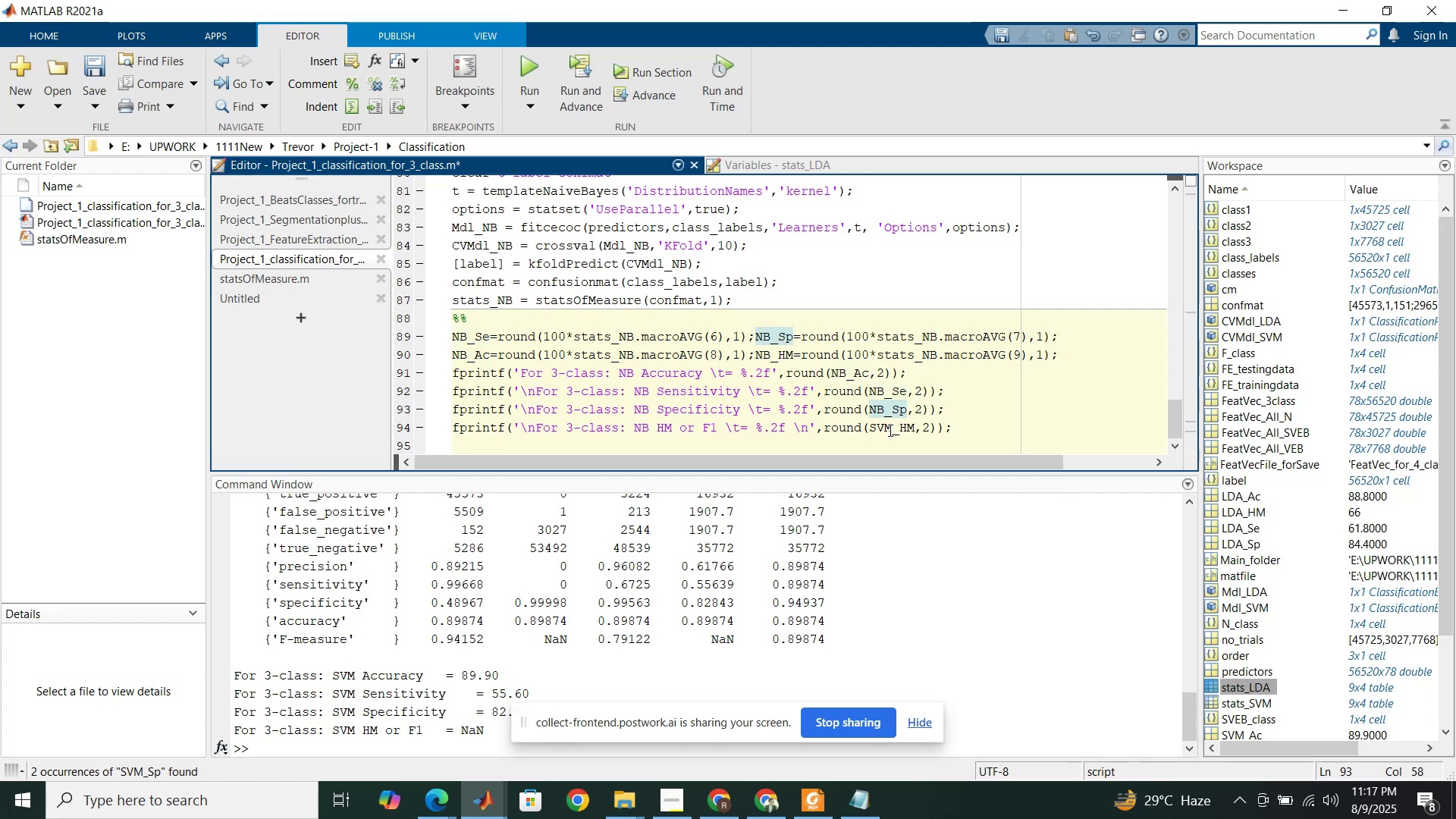 
left_click_drag(start_coordinate=[892, 430], to_coordinate=[871, 430])
 